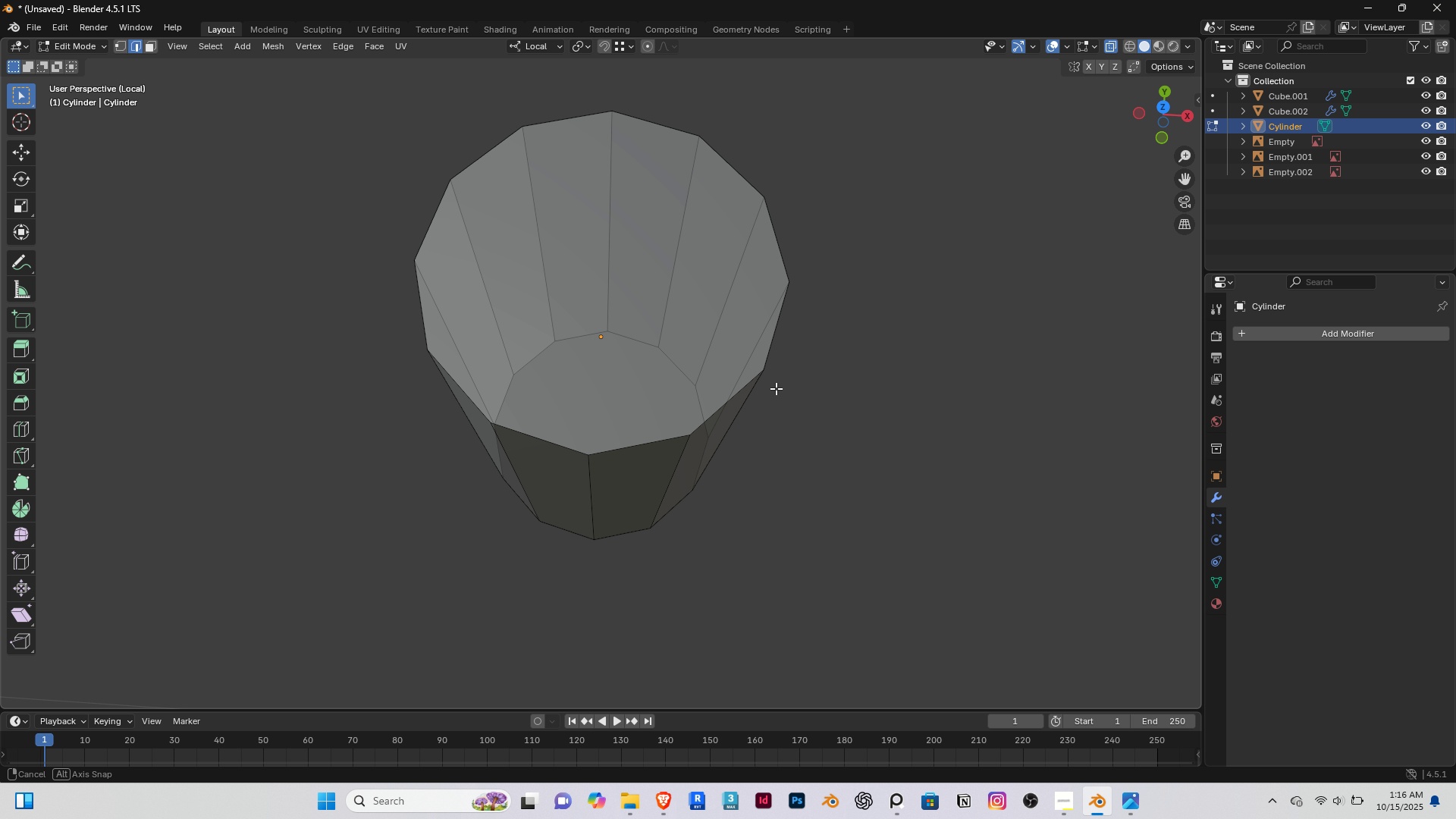 
key(Home)
 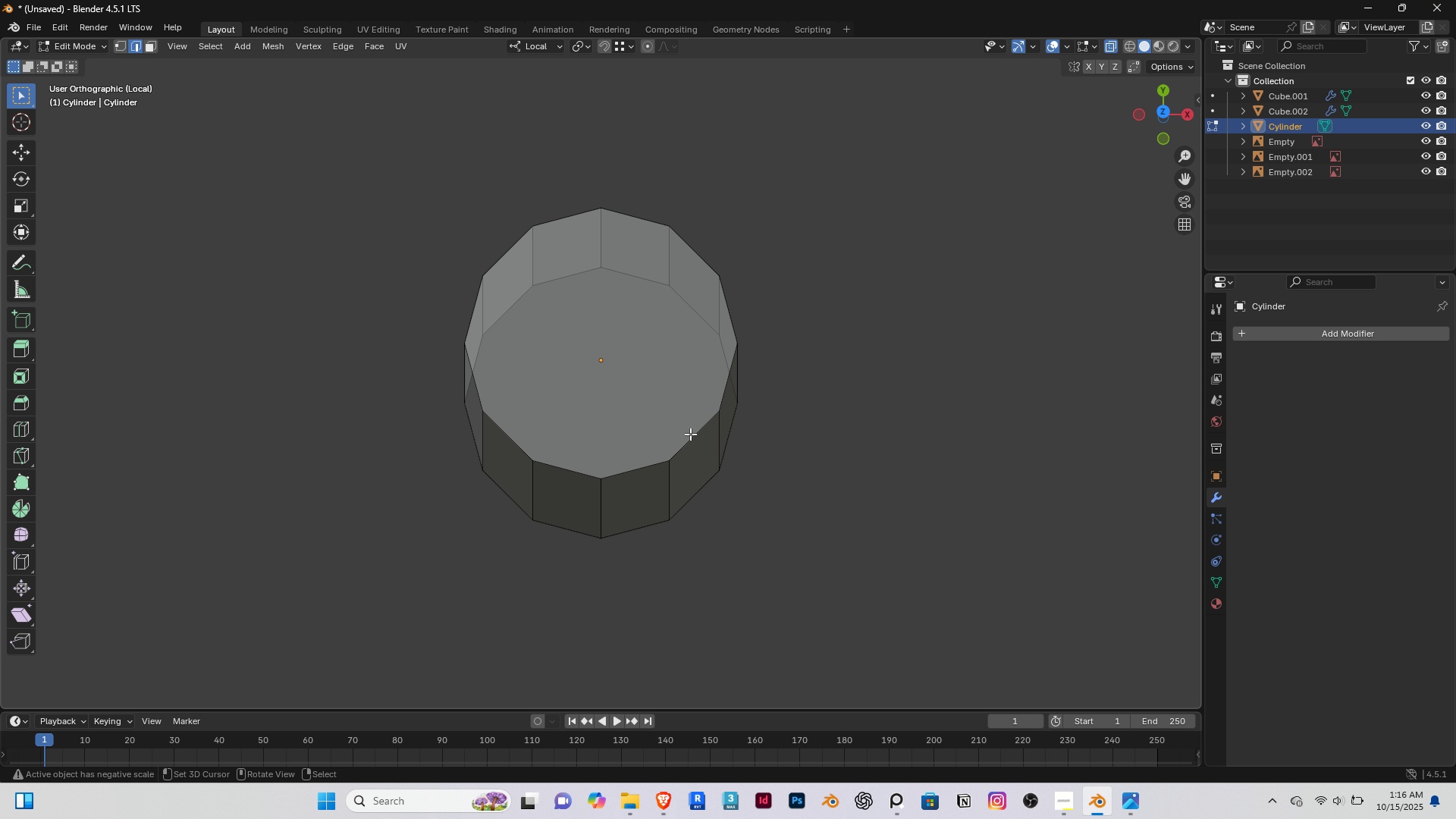 
key(PageUp)
 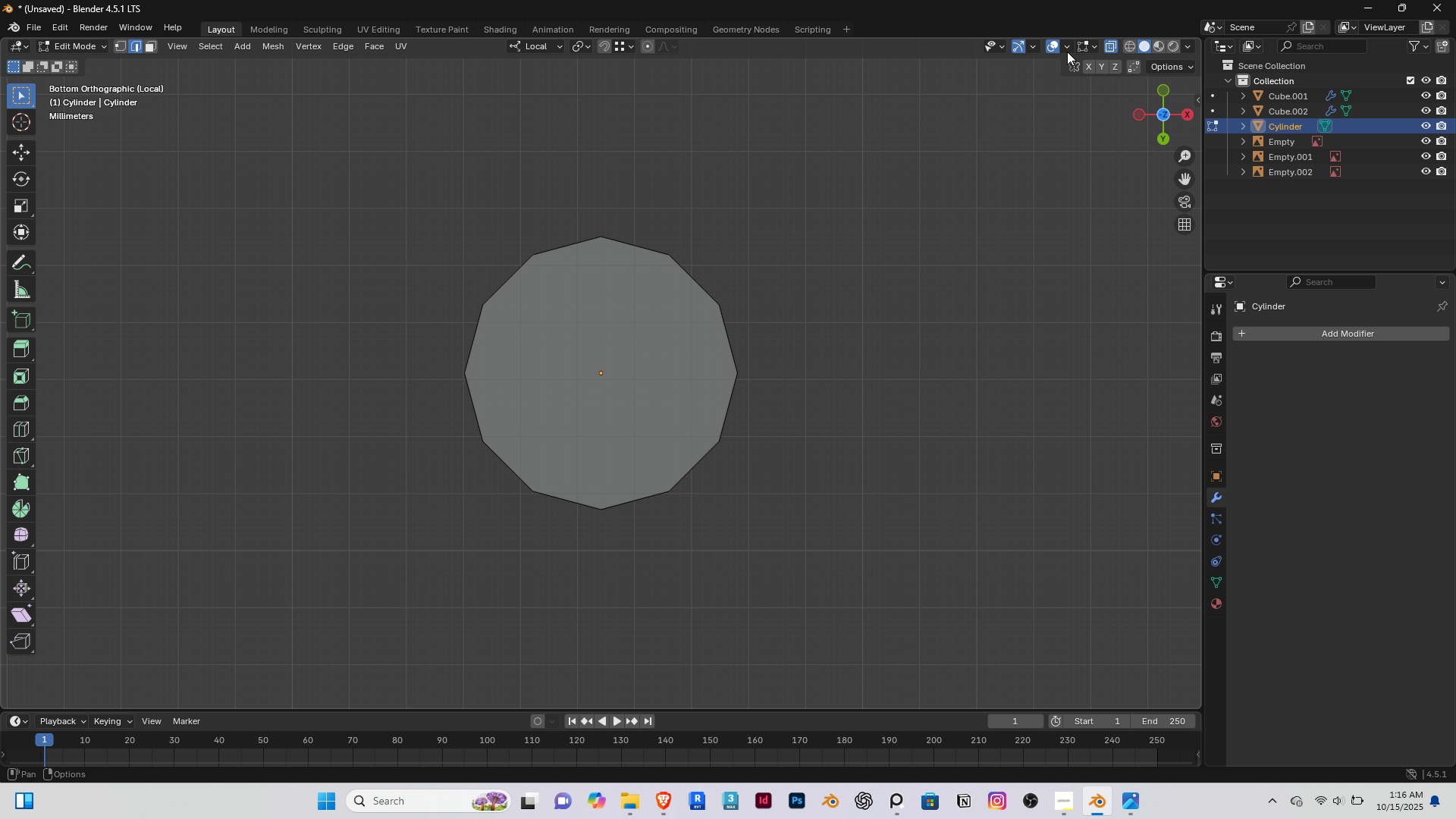 
left_click([1104, 46])
 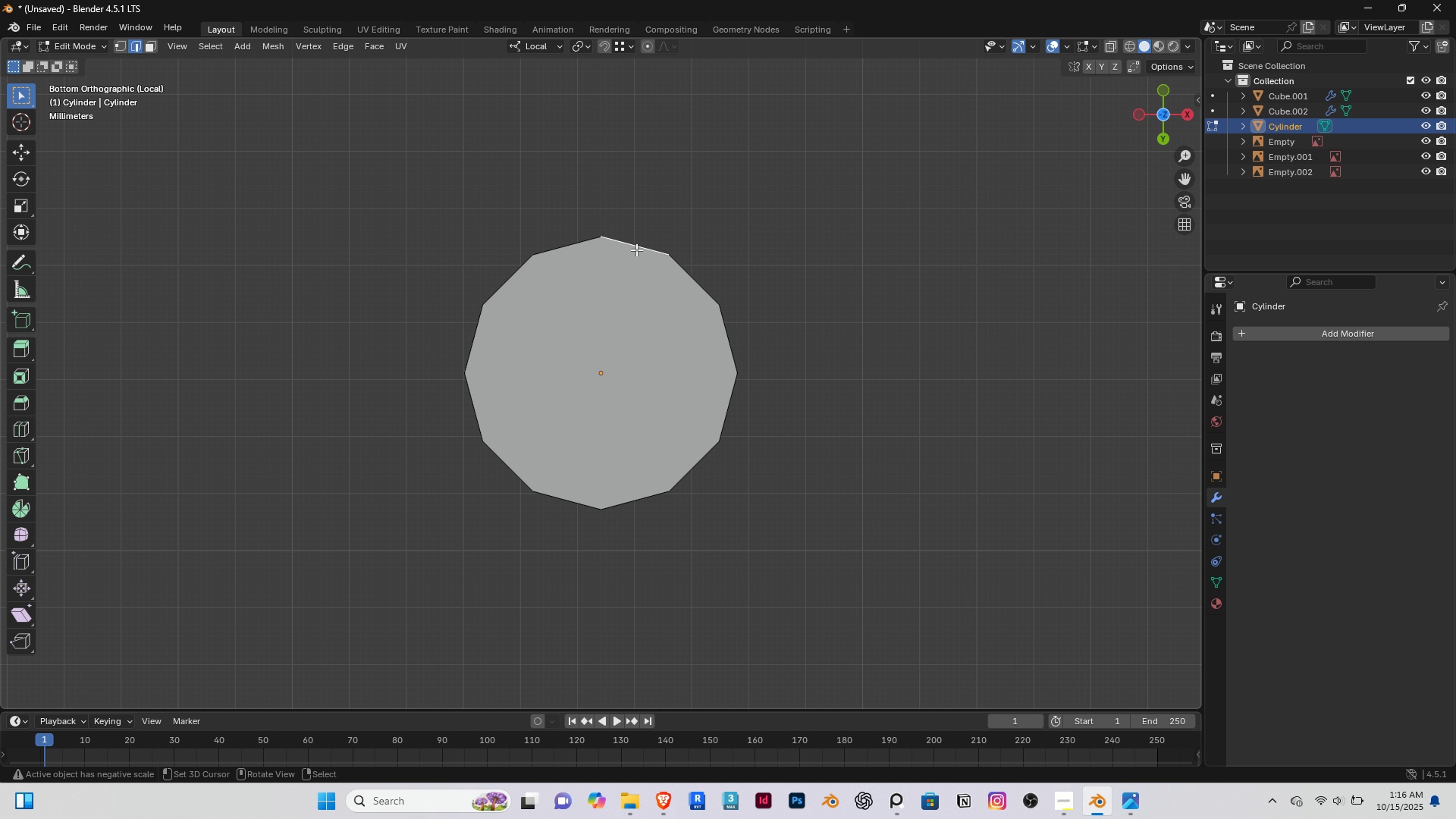 
right_click([636, 249])
 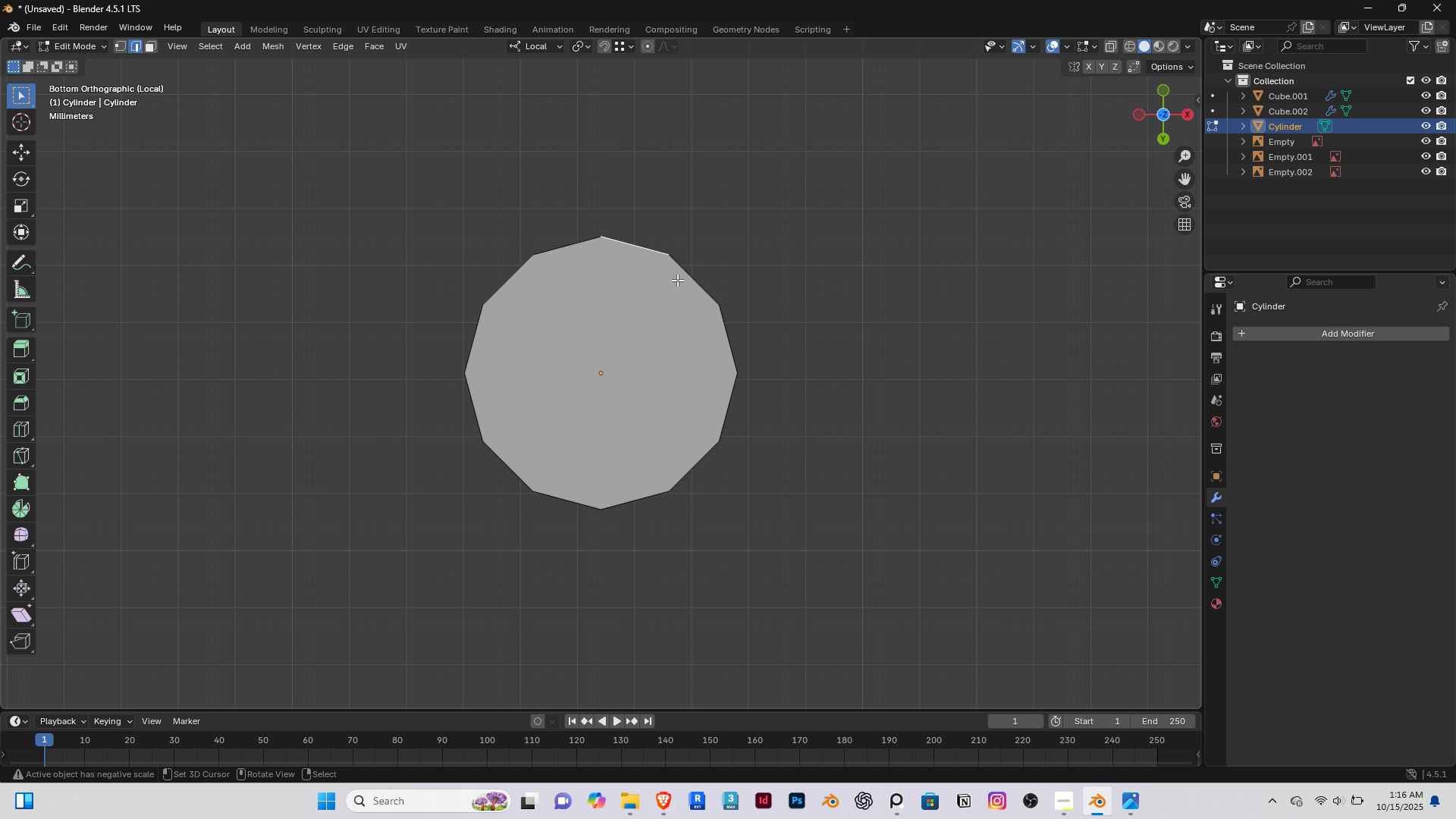 
hold_key(key=ShiftRight, duration=1.5)
right_click([682, 279])
 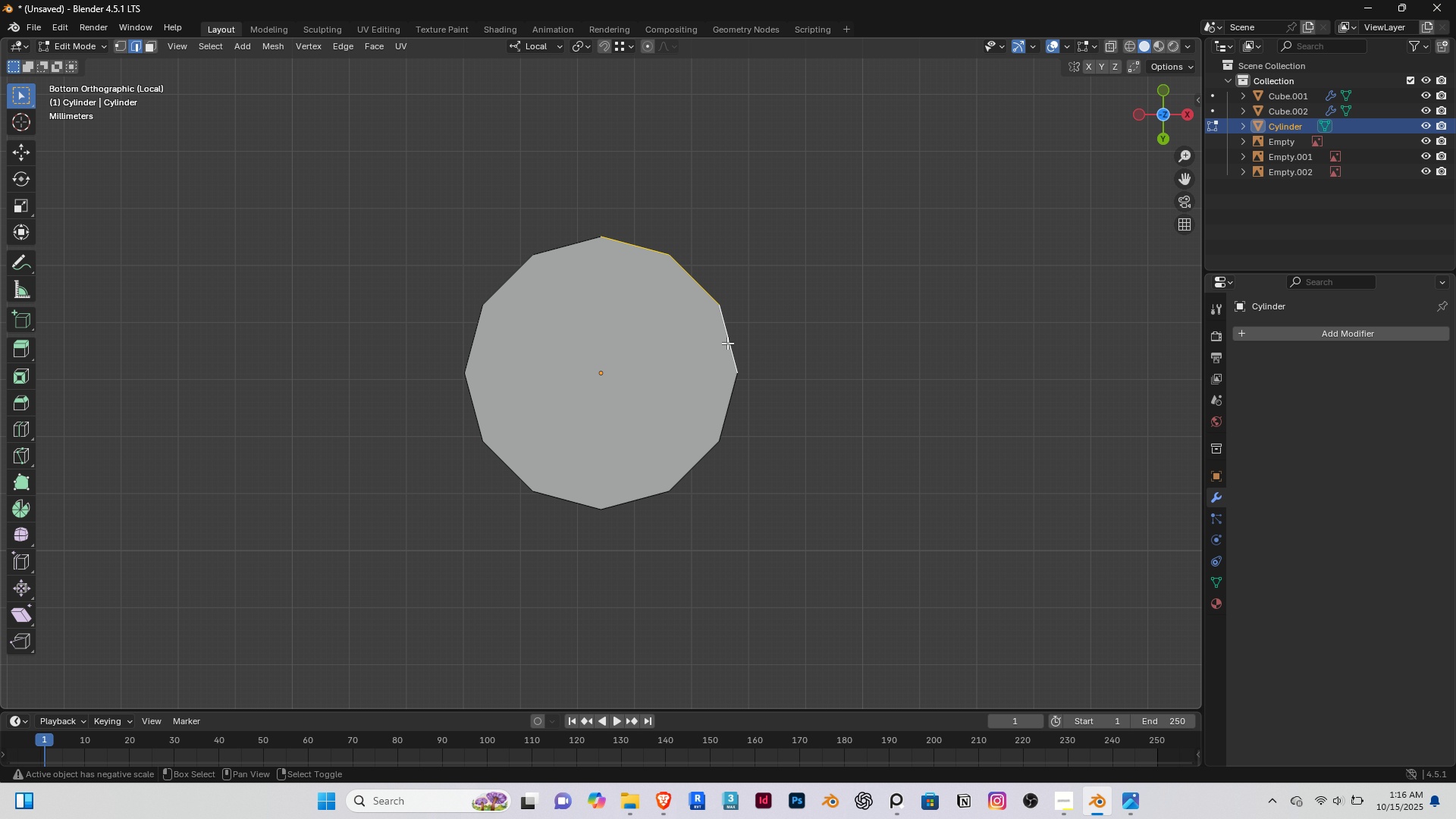 
right_click([727, 343])
 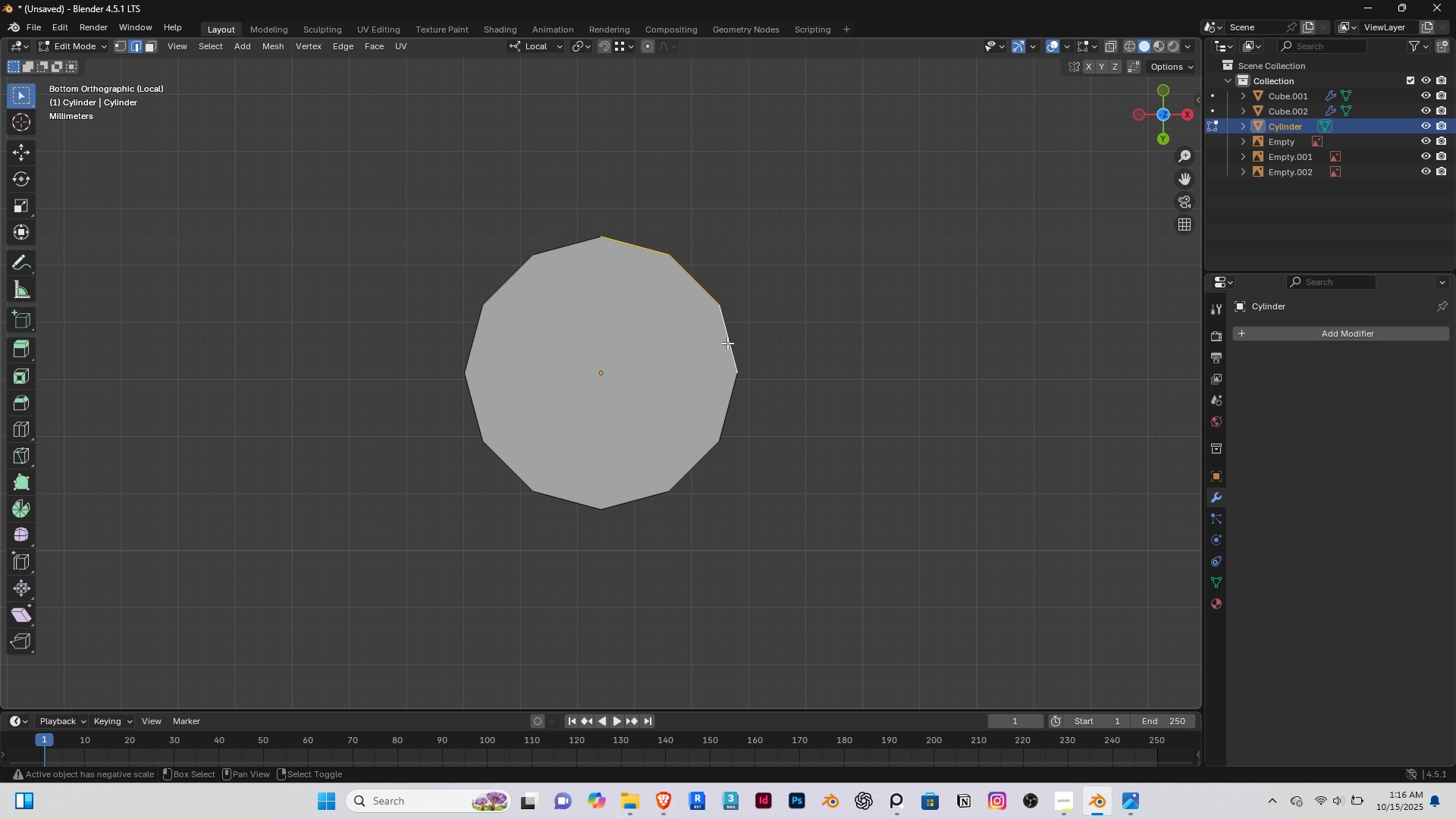 
hold_key(key=ShiftRight, duration=2.29)
 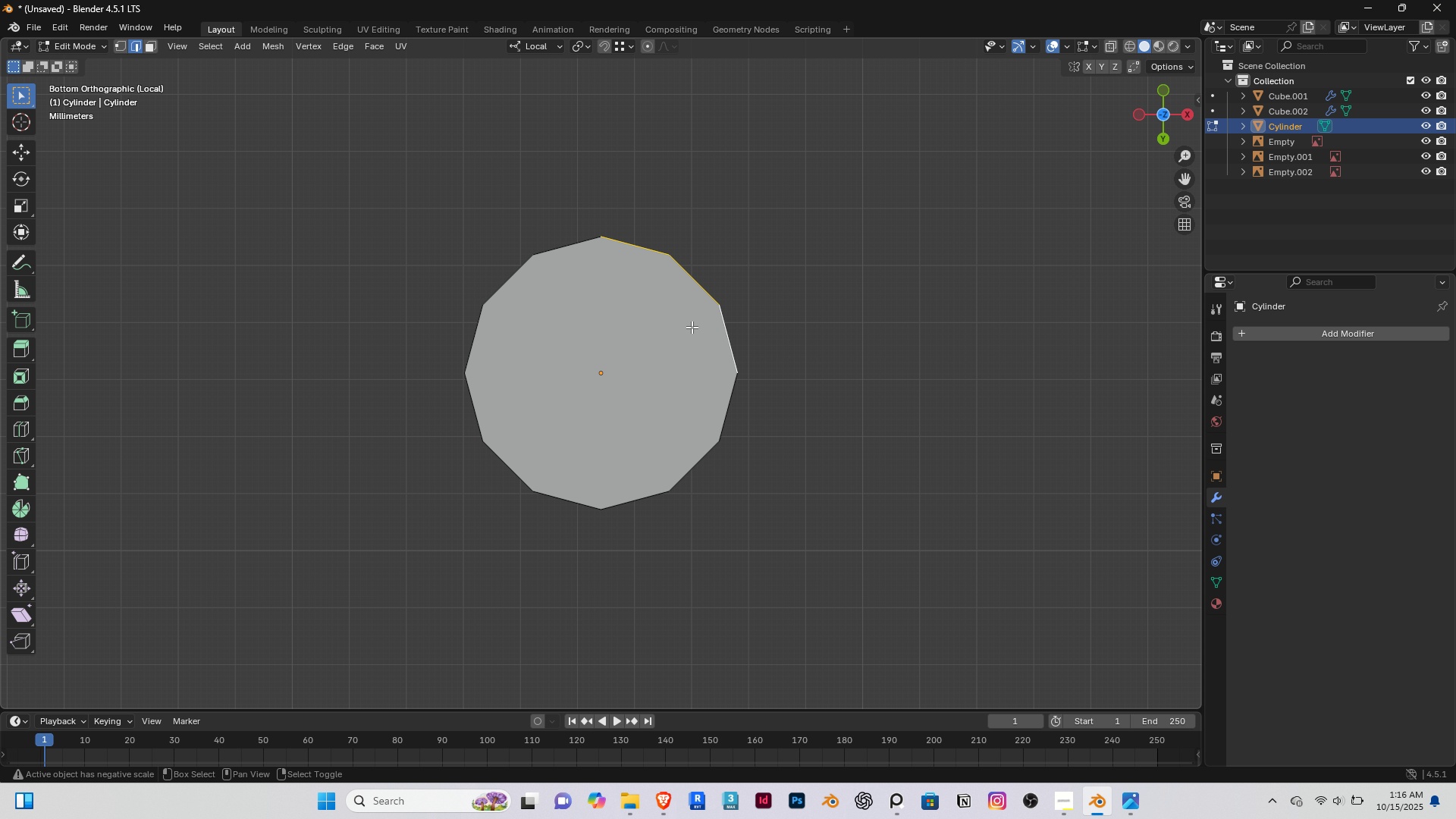 
hold_key(key=ShiftRight, duration=0.75)
 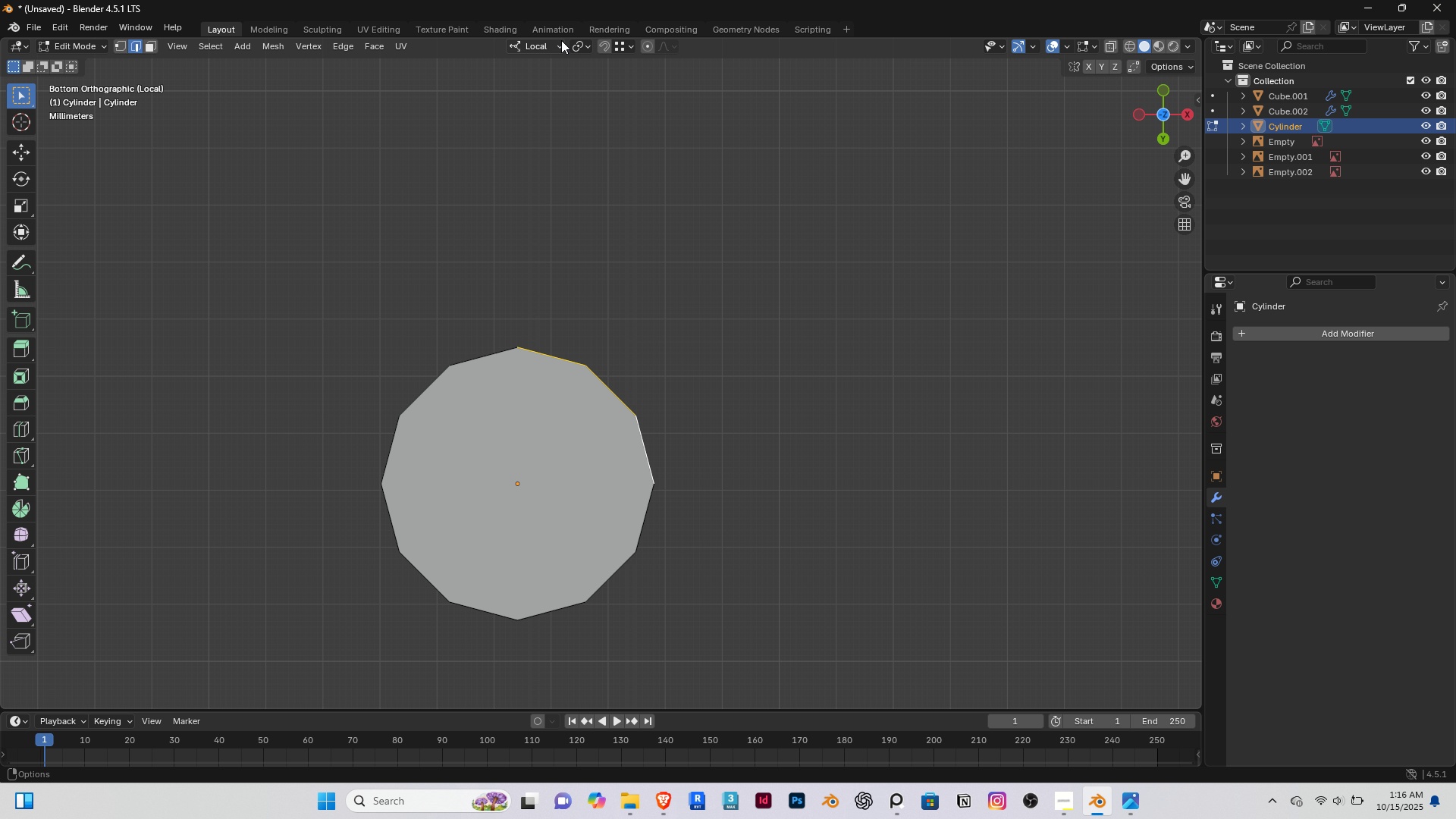 
left_click([561, 40])
 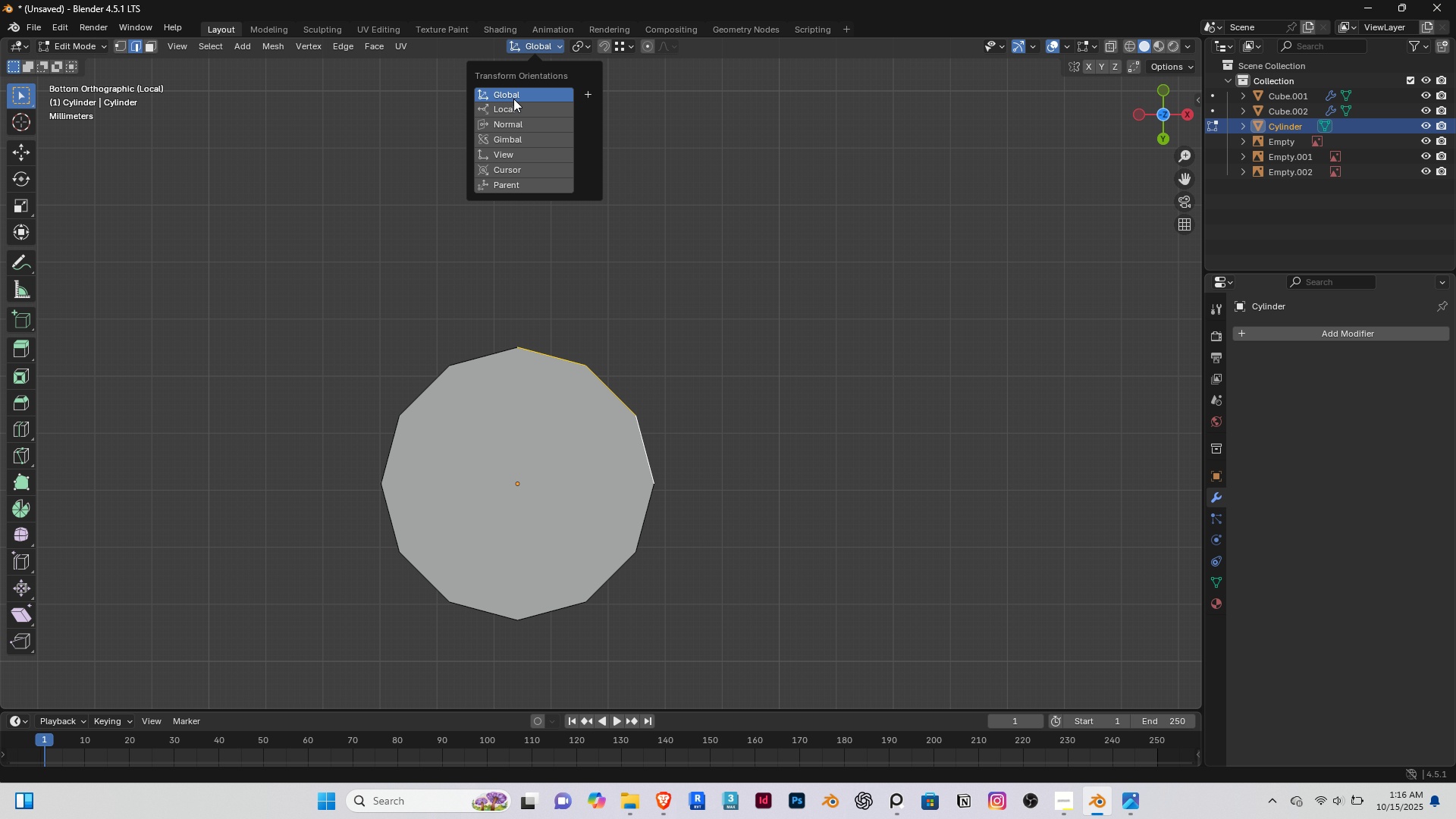 
left_click([510, 93])
 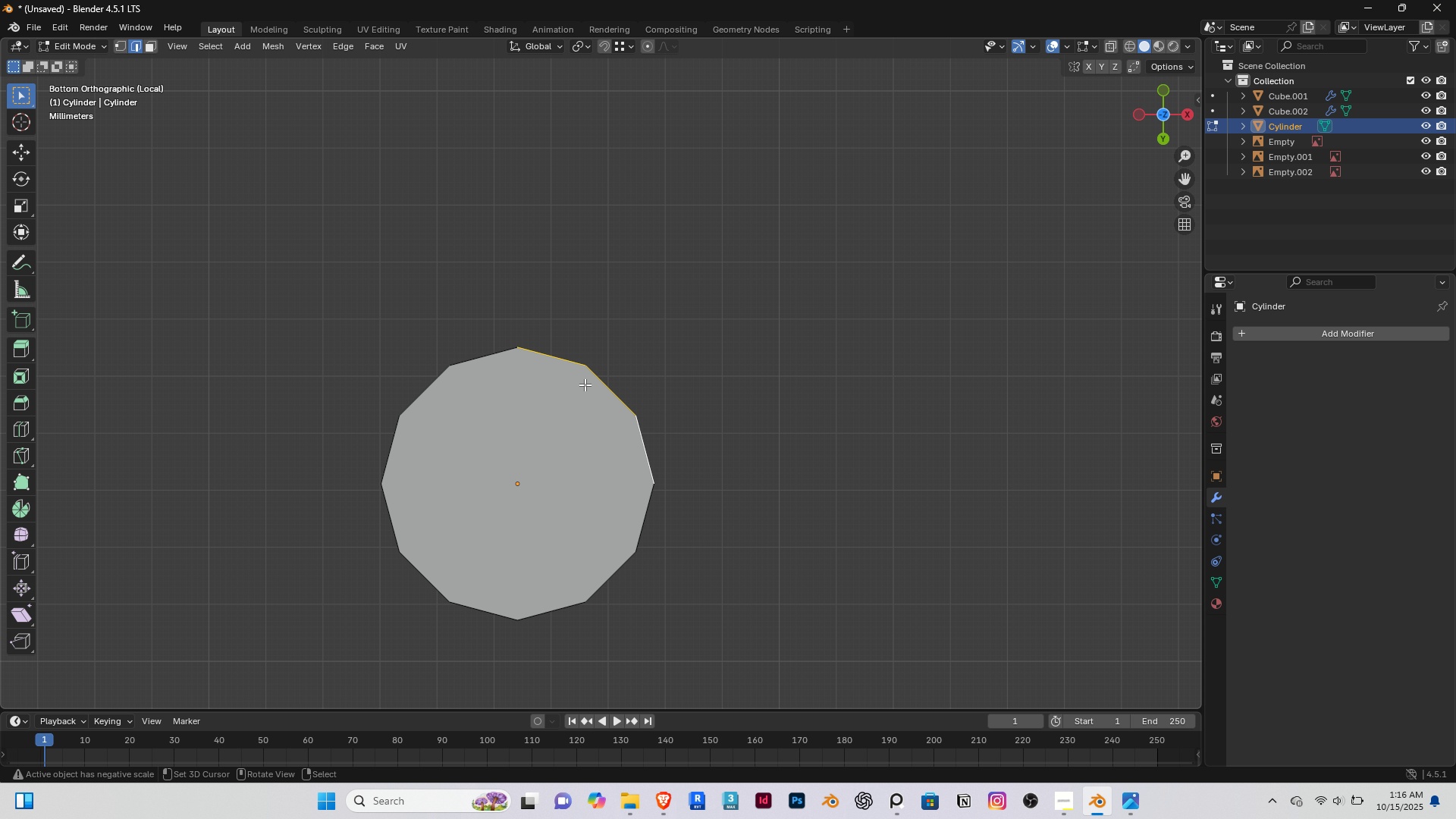 
scroll: coordinate [584, 384], scroll_direction: down, amount: 3.0
 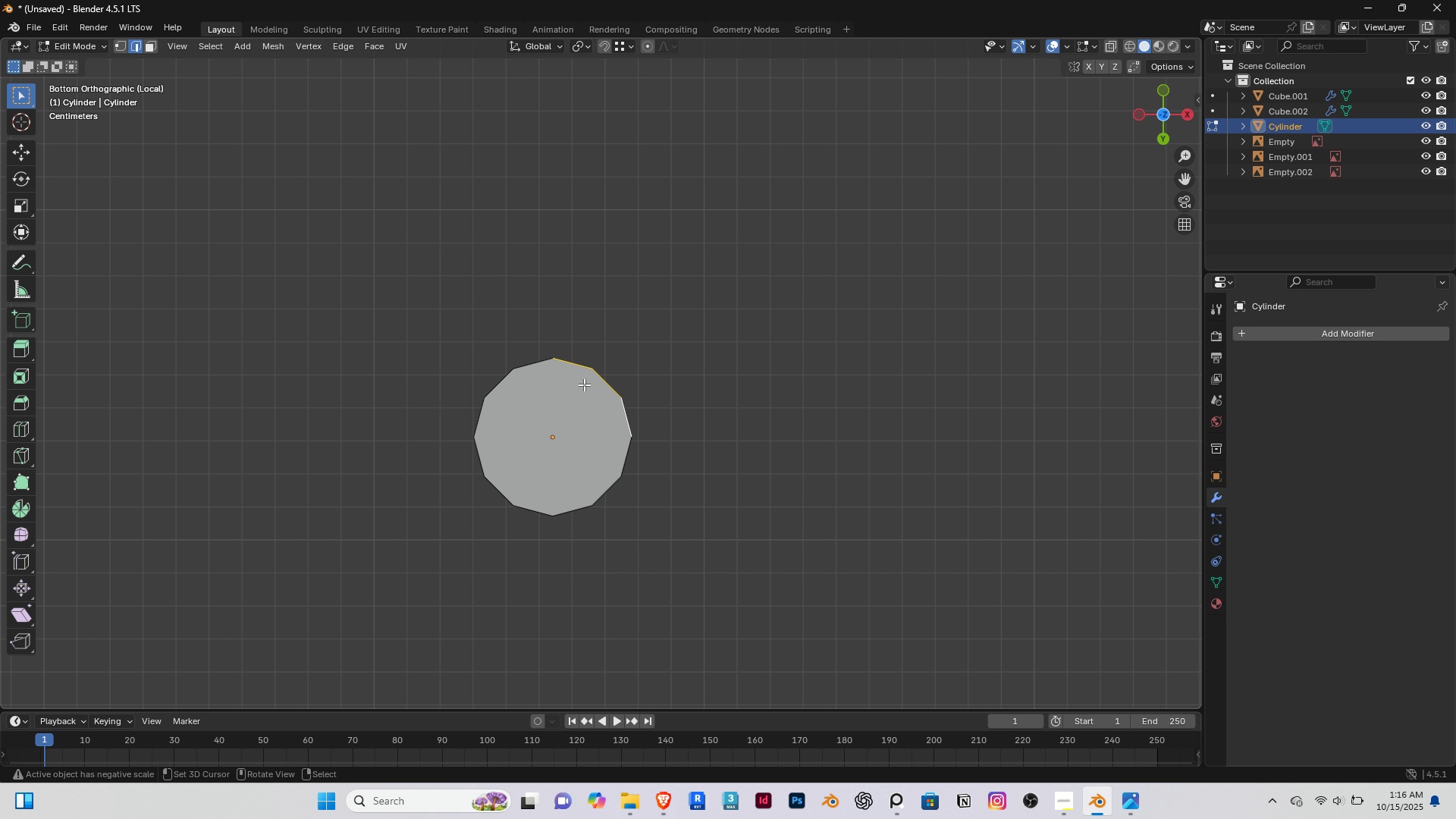 
key(E)
 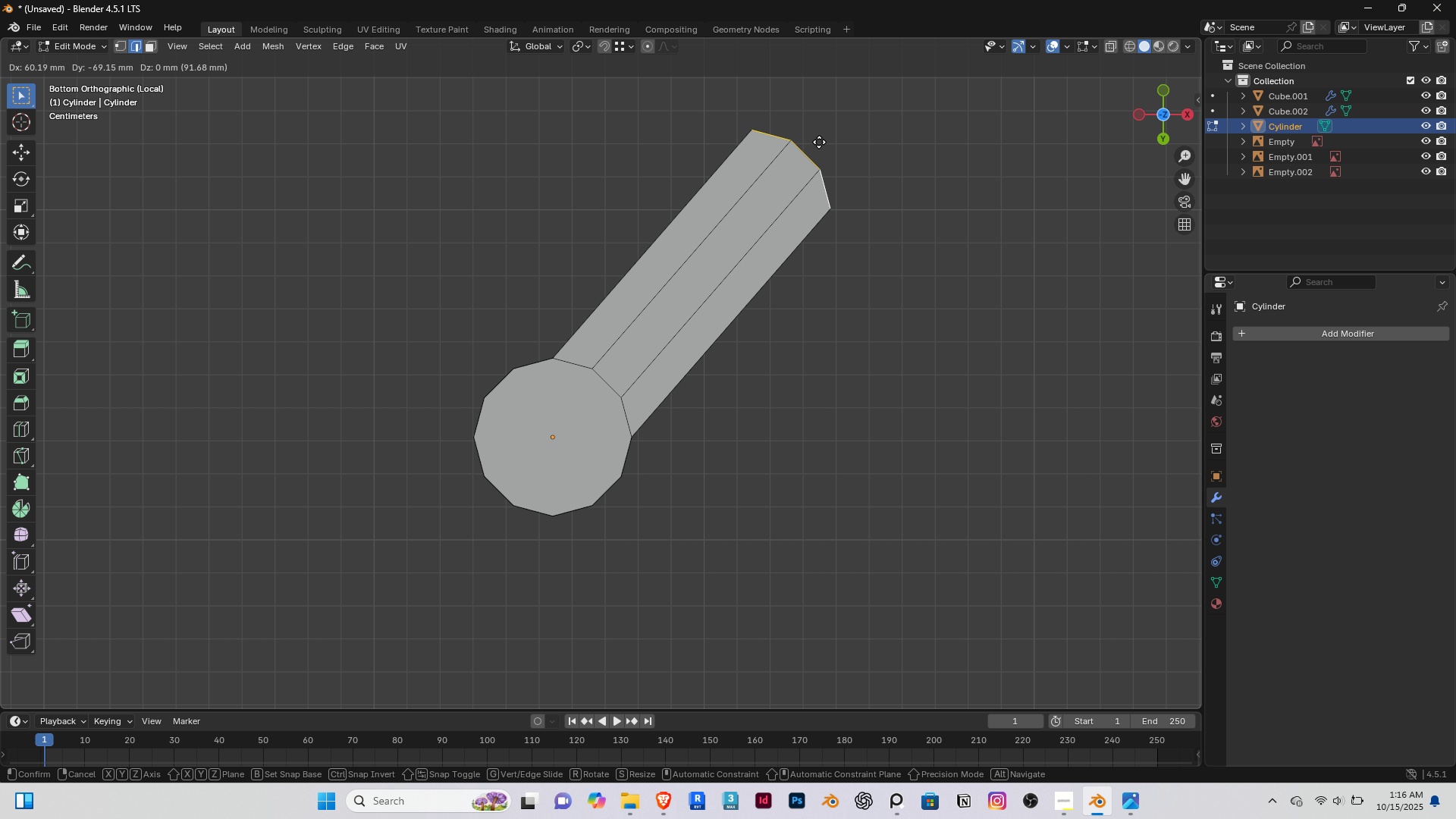 
wait(5.08)
 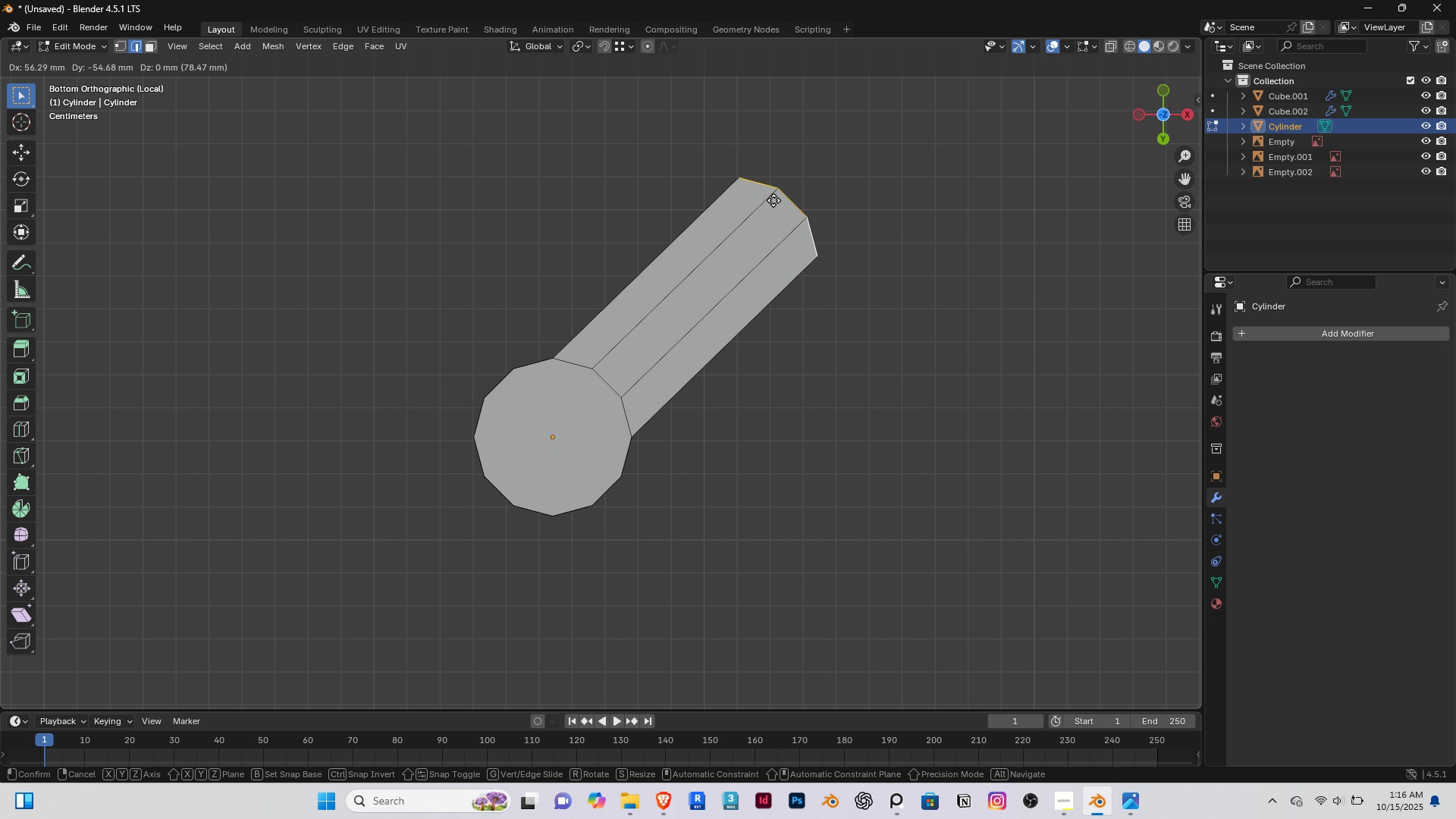 
left_click([854, 115])
 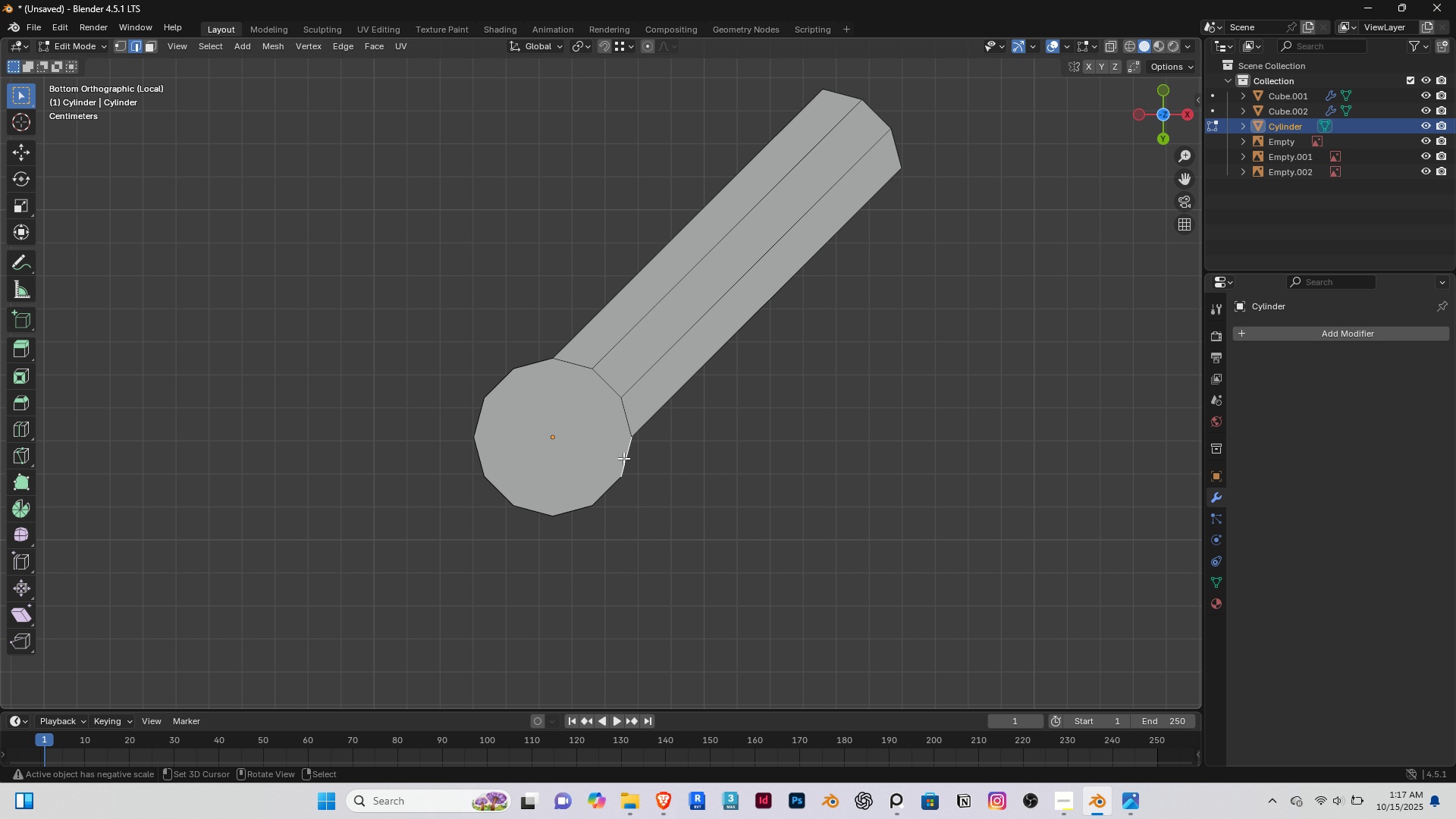 
right_click([623, 458])
 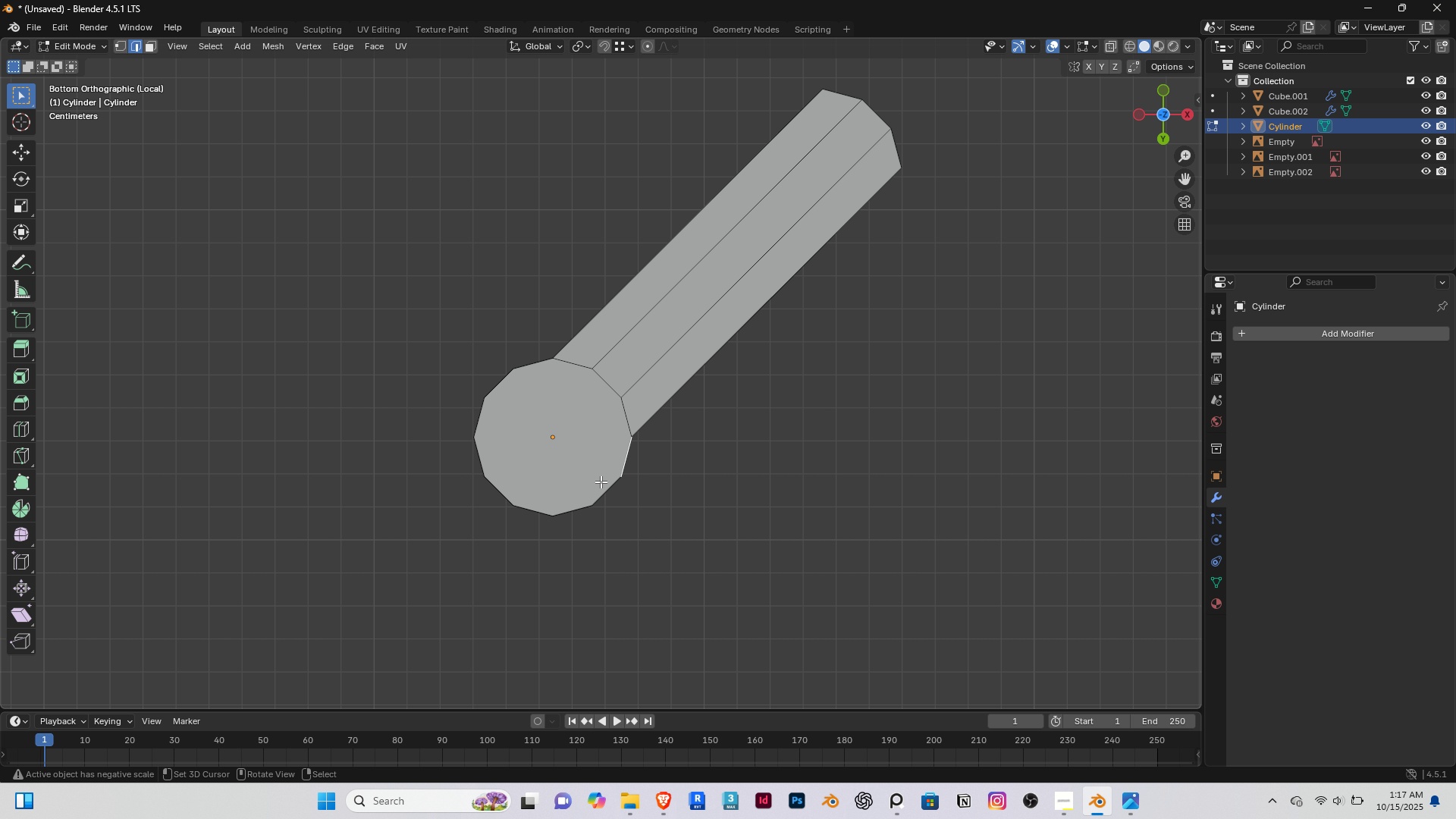 
hold_key(key=ShiftRight, duration=0.49)
 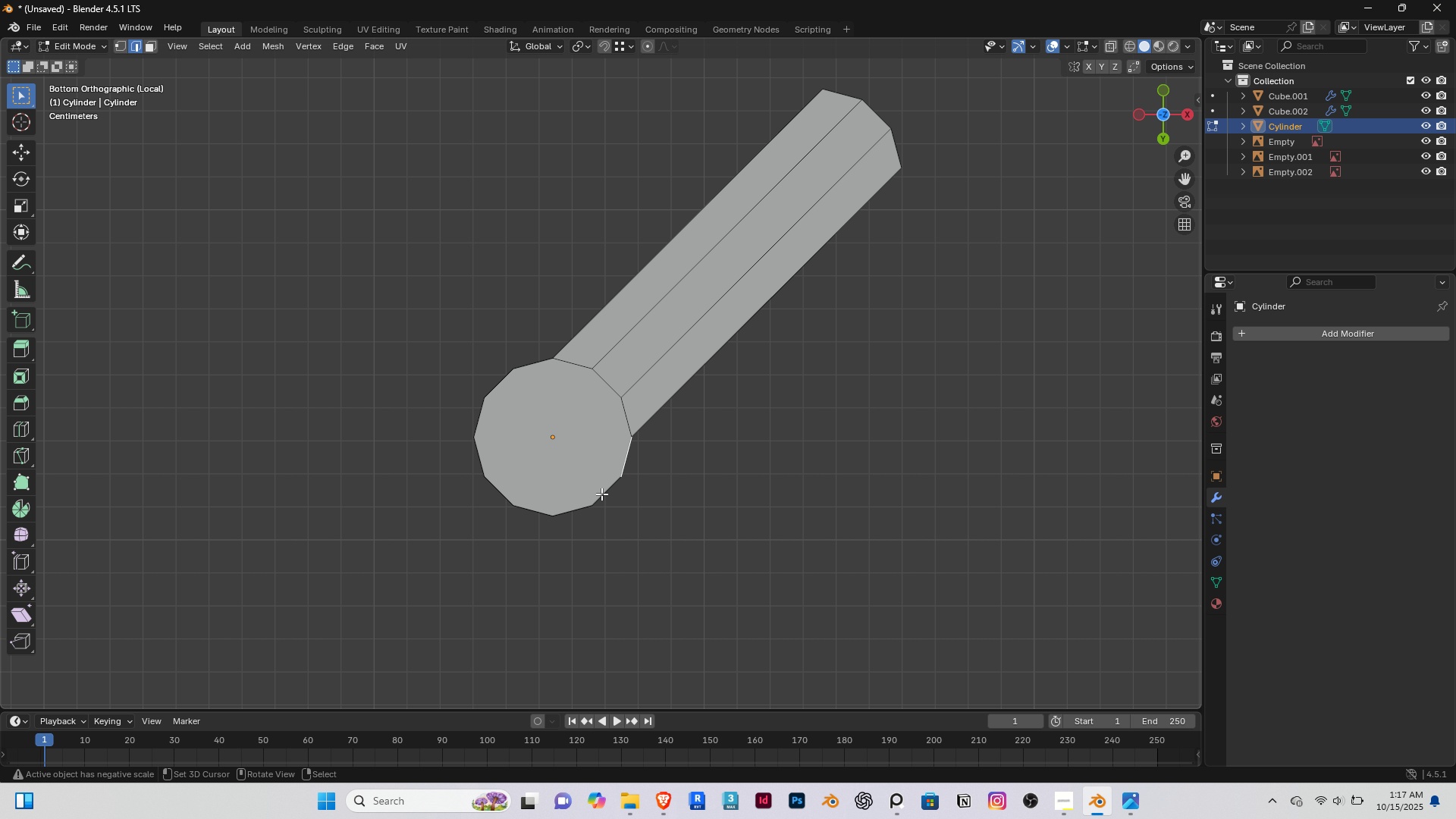 
hold_key(key=ShiftRight, duration=1.12)
right_click([601, 494])
 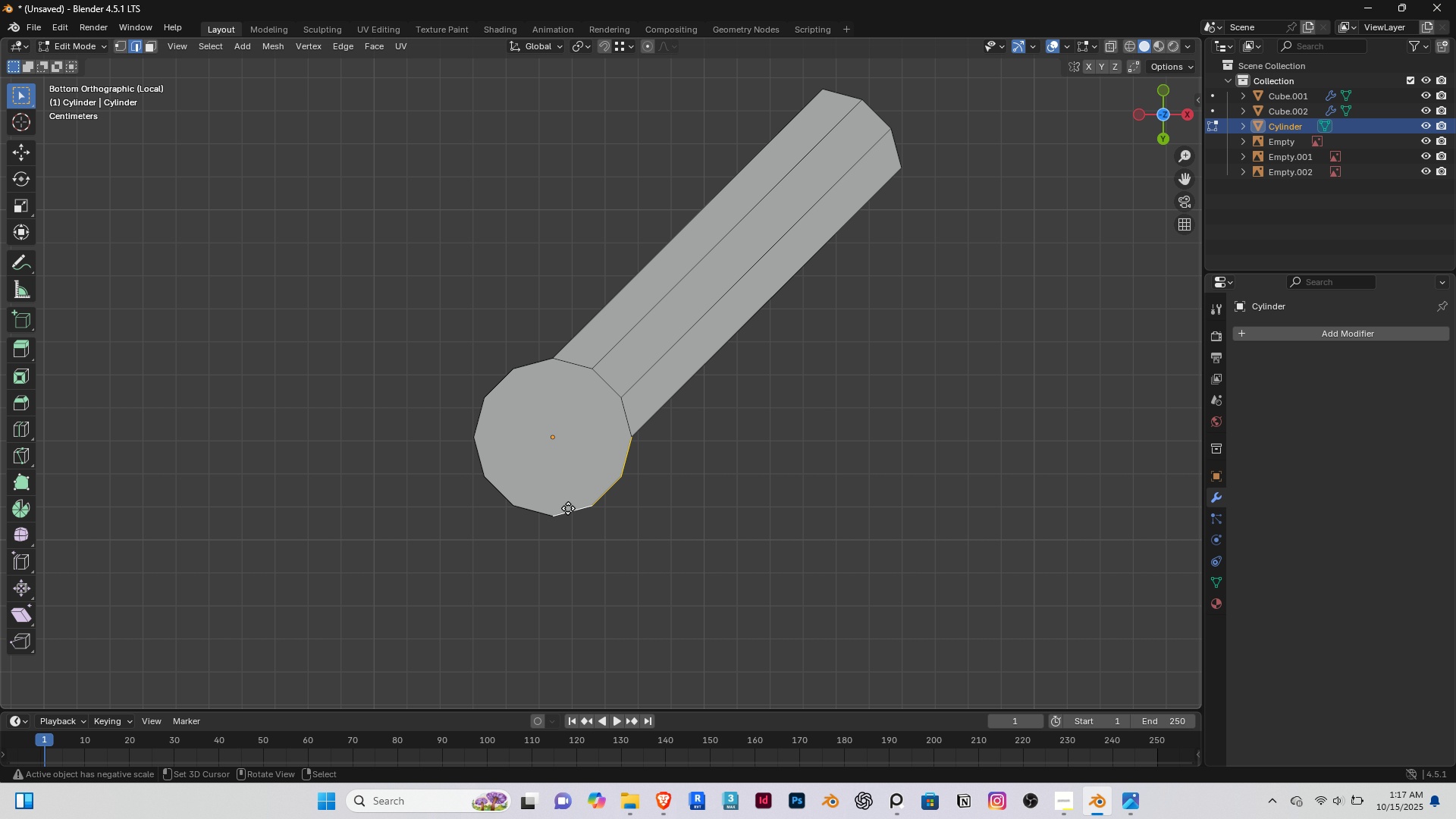 
key(E)
 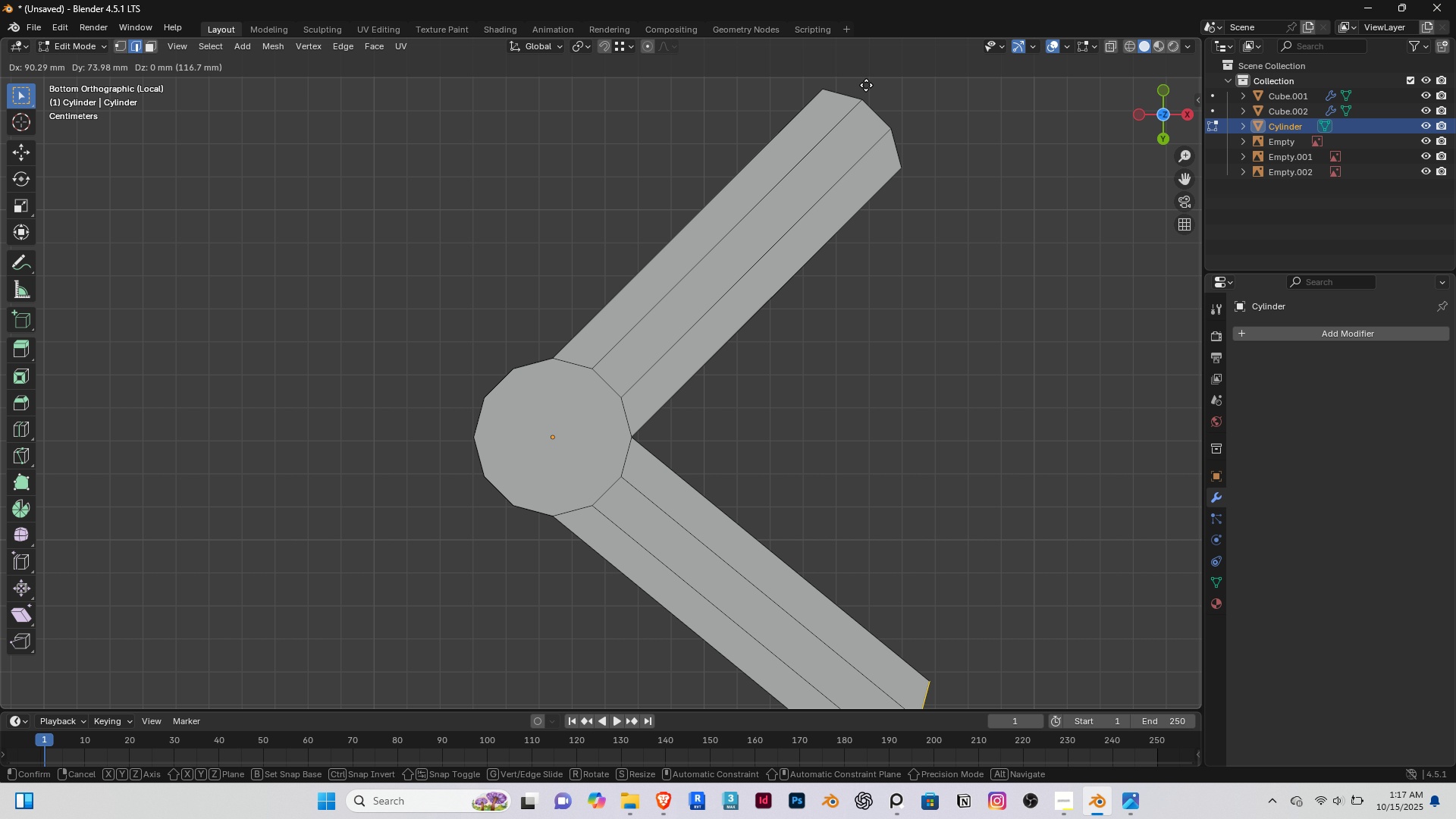 
left_click([864, 88])
 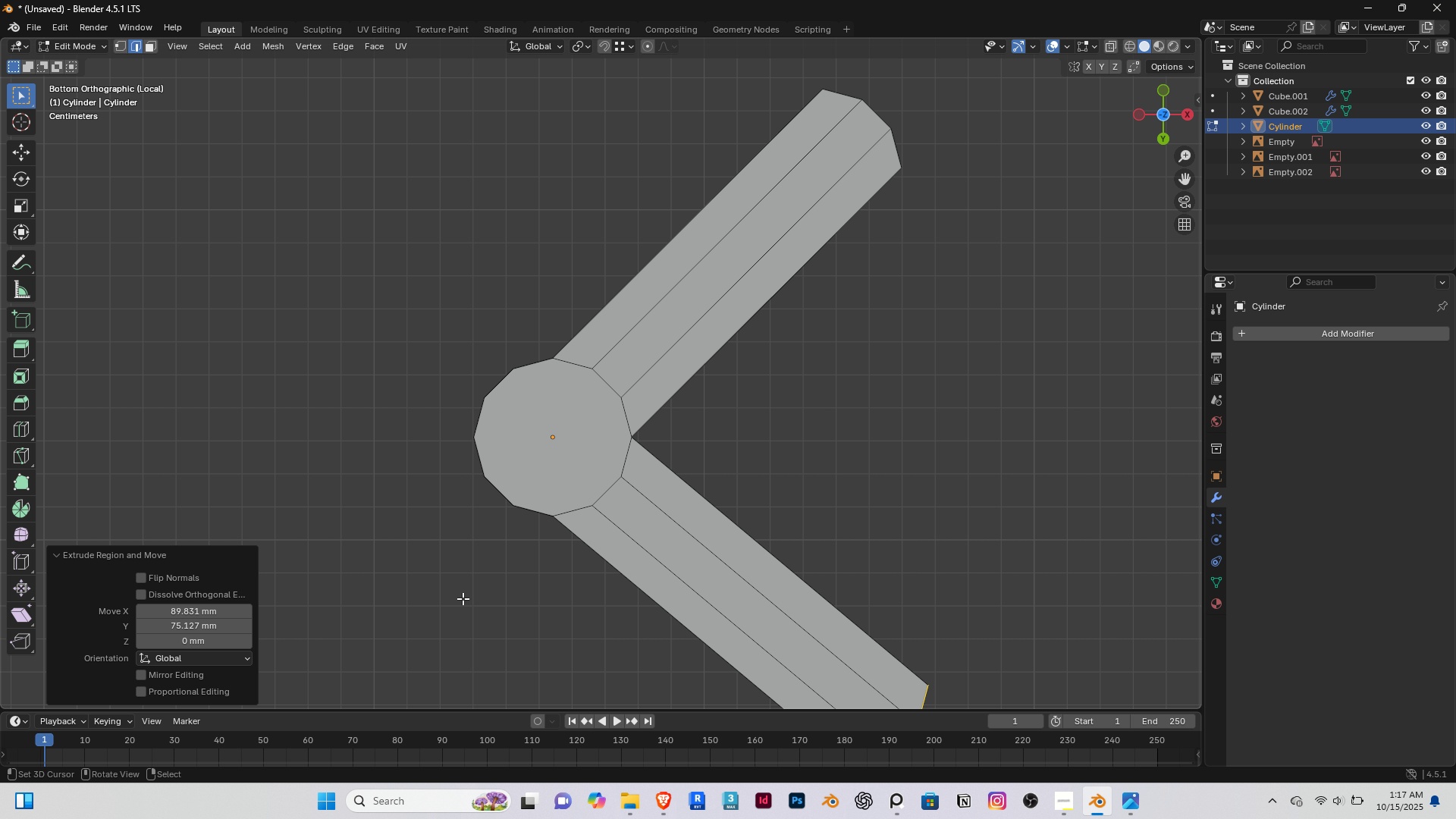 
scroll: coordinate [465, 593], scroll_direction: down, amount: 3.0
 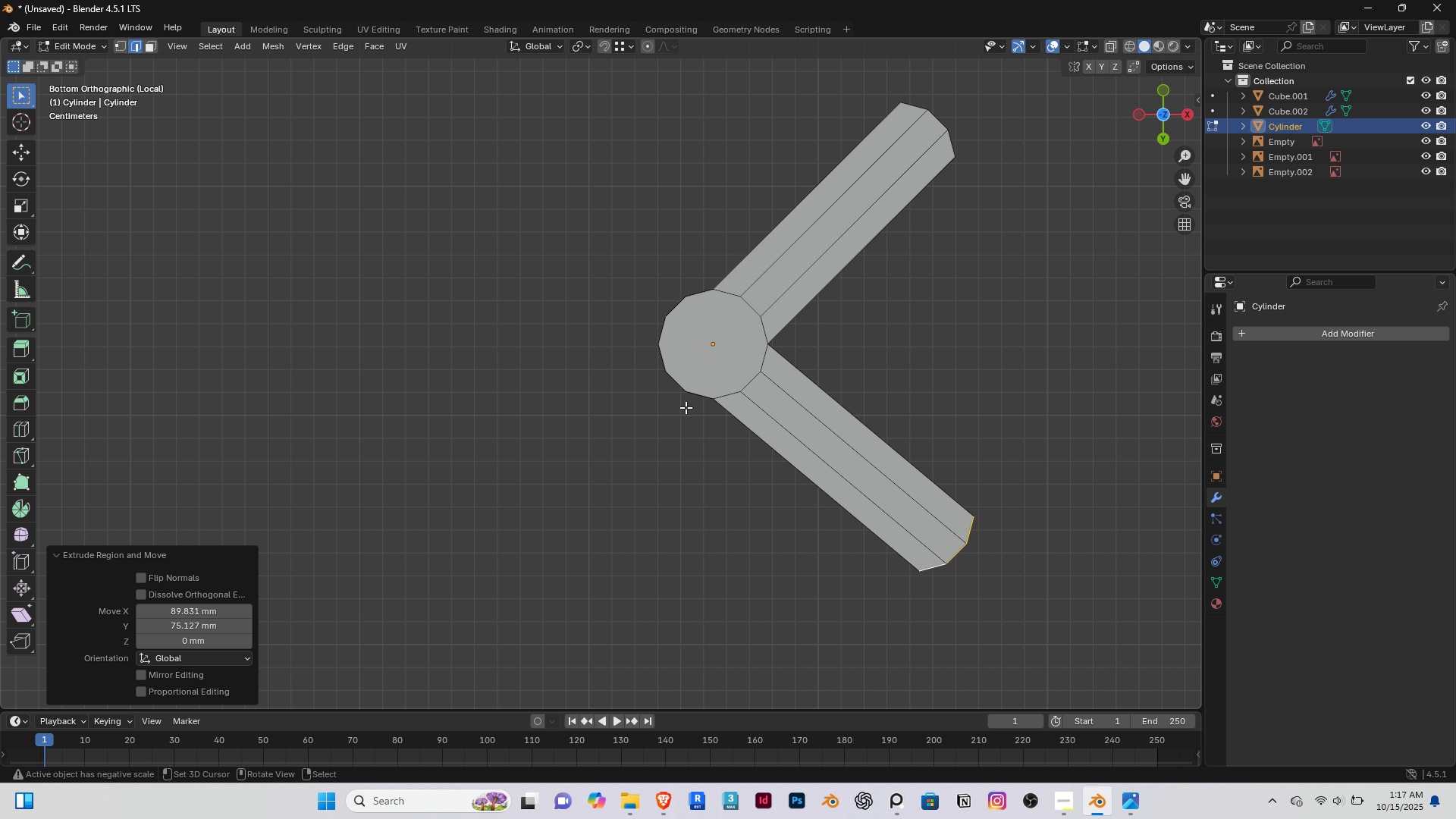 
hold_key(key=ShiftRight, duration=0.34)
 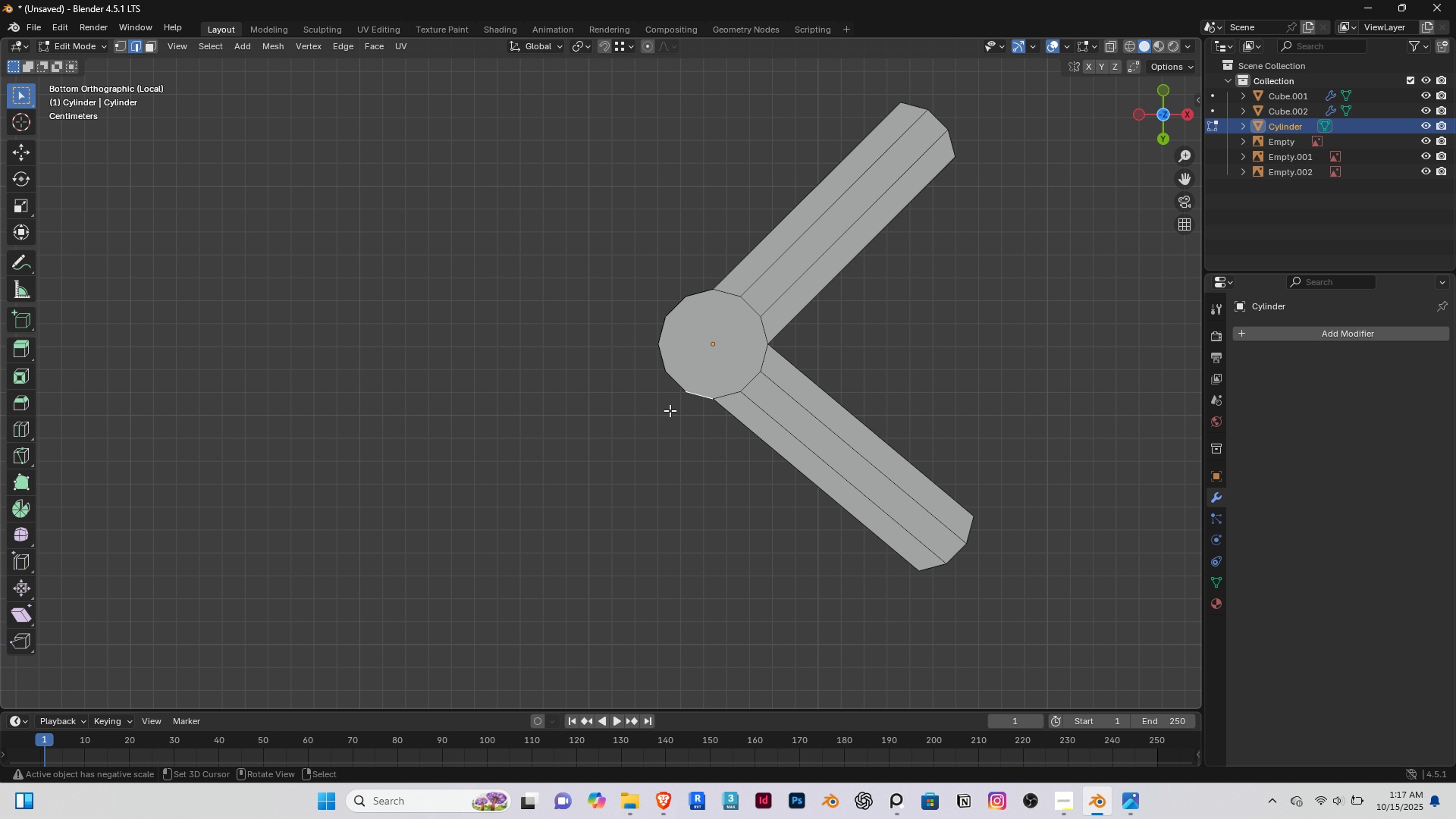 
right_click([703, 397])
 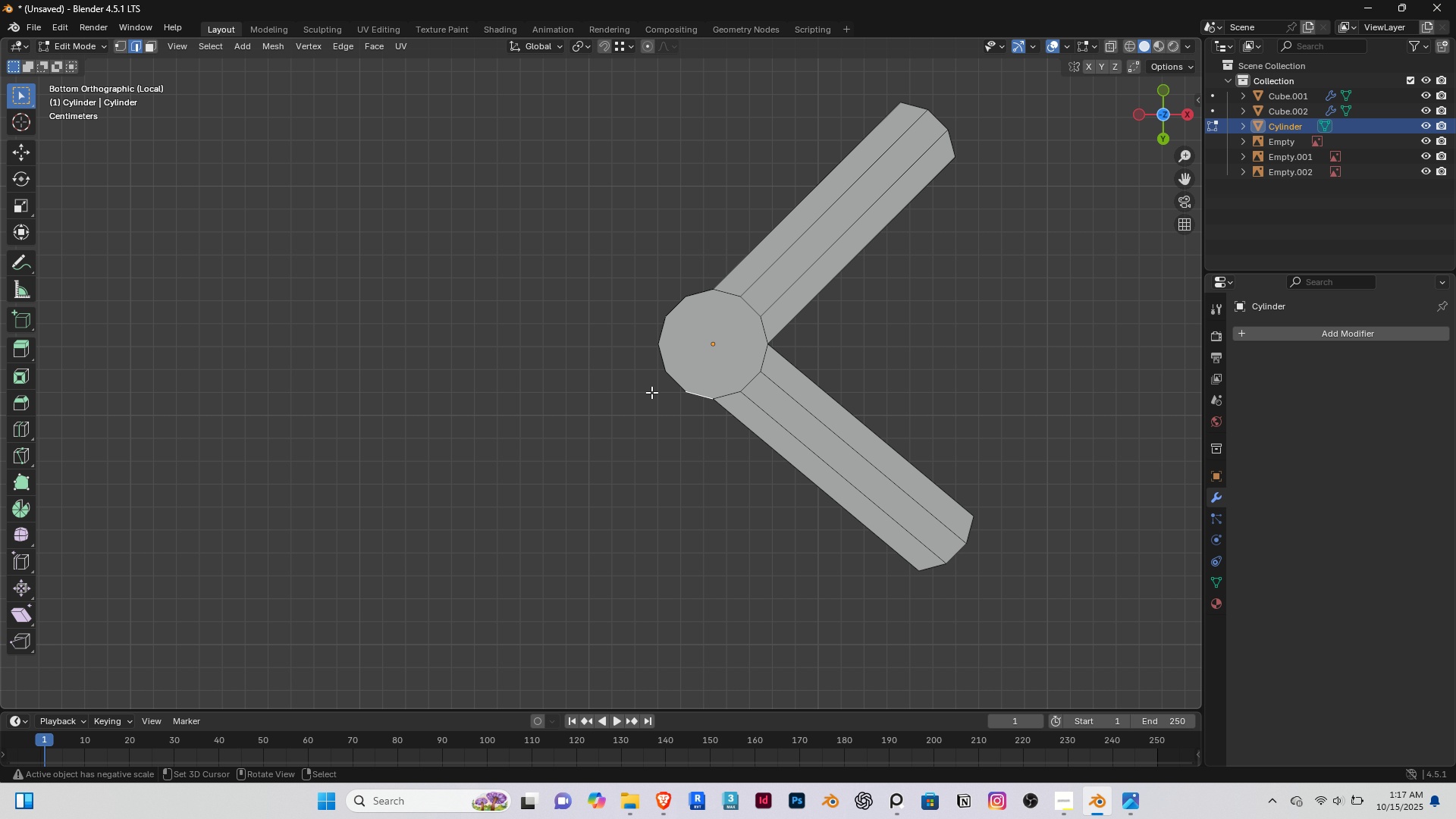 
hold_key(key=ShiftRight, duration=1.35)
right_click([673, 382])
 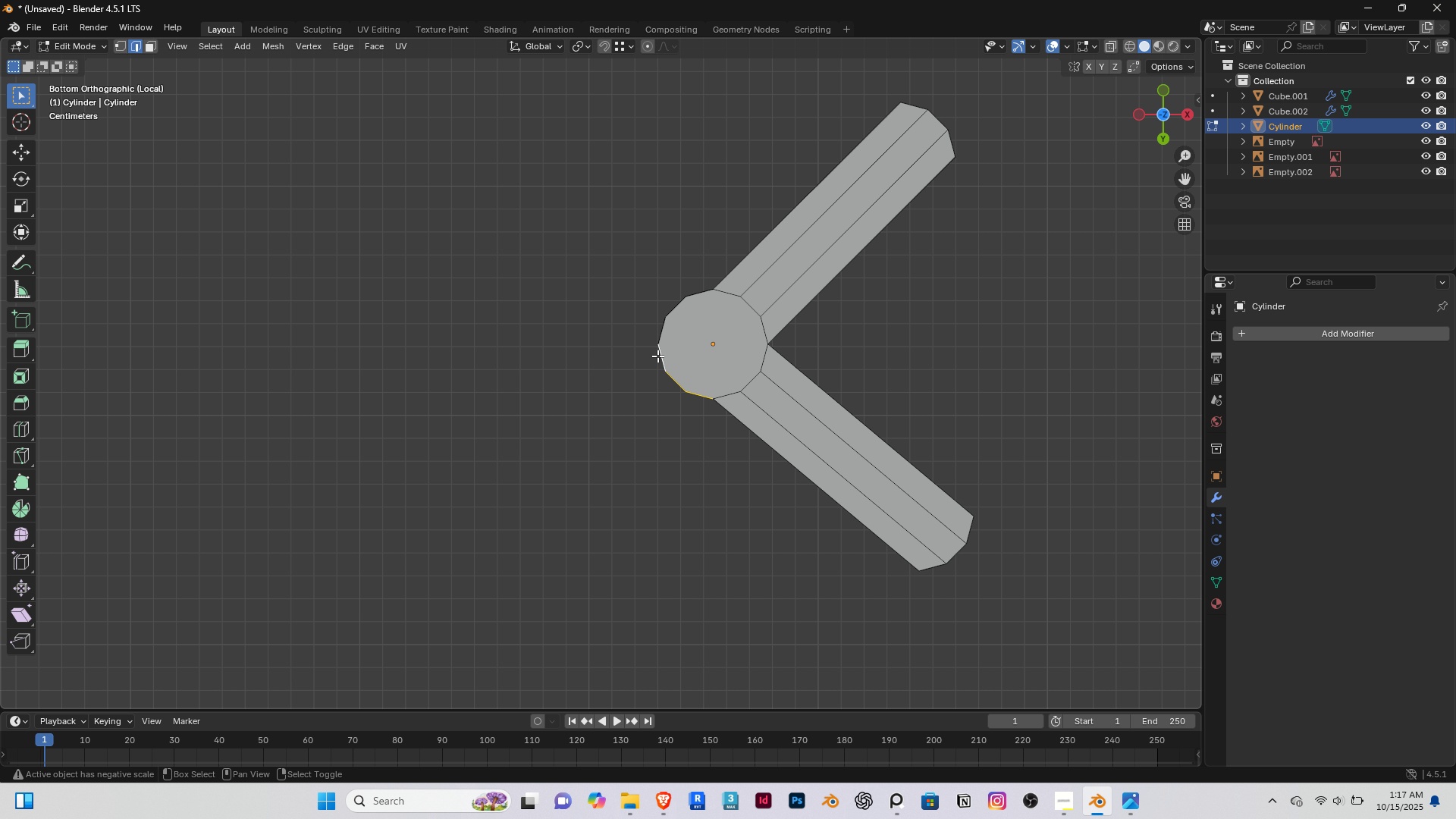 
double_click([657, 356])
 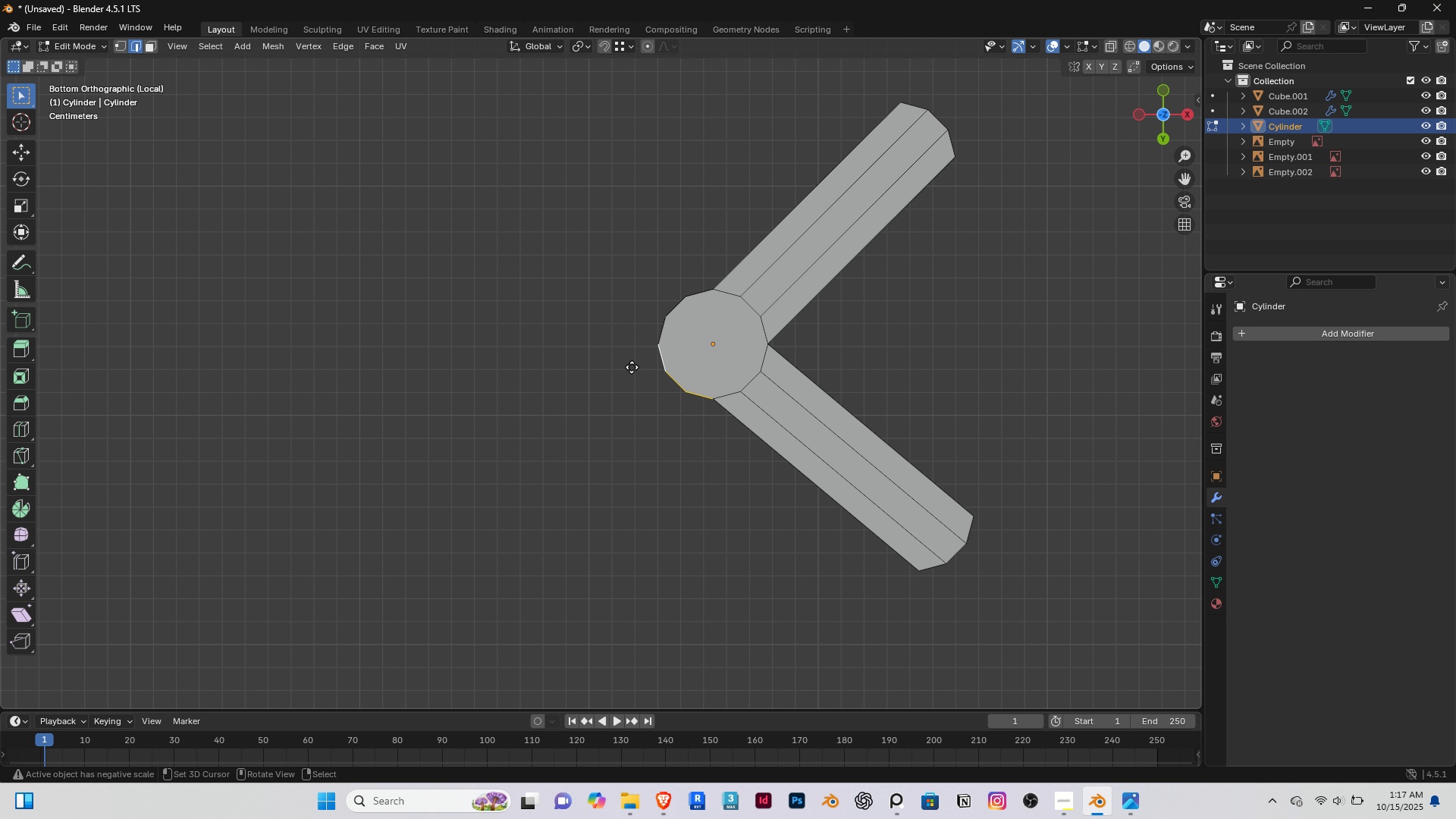 
key(E)
 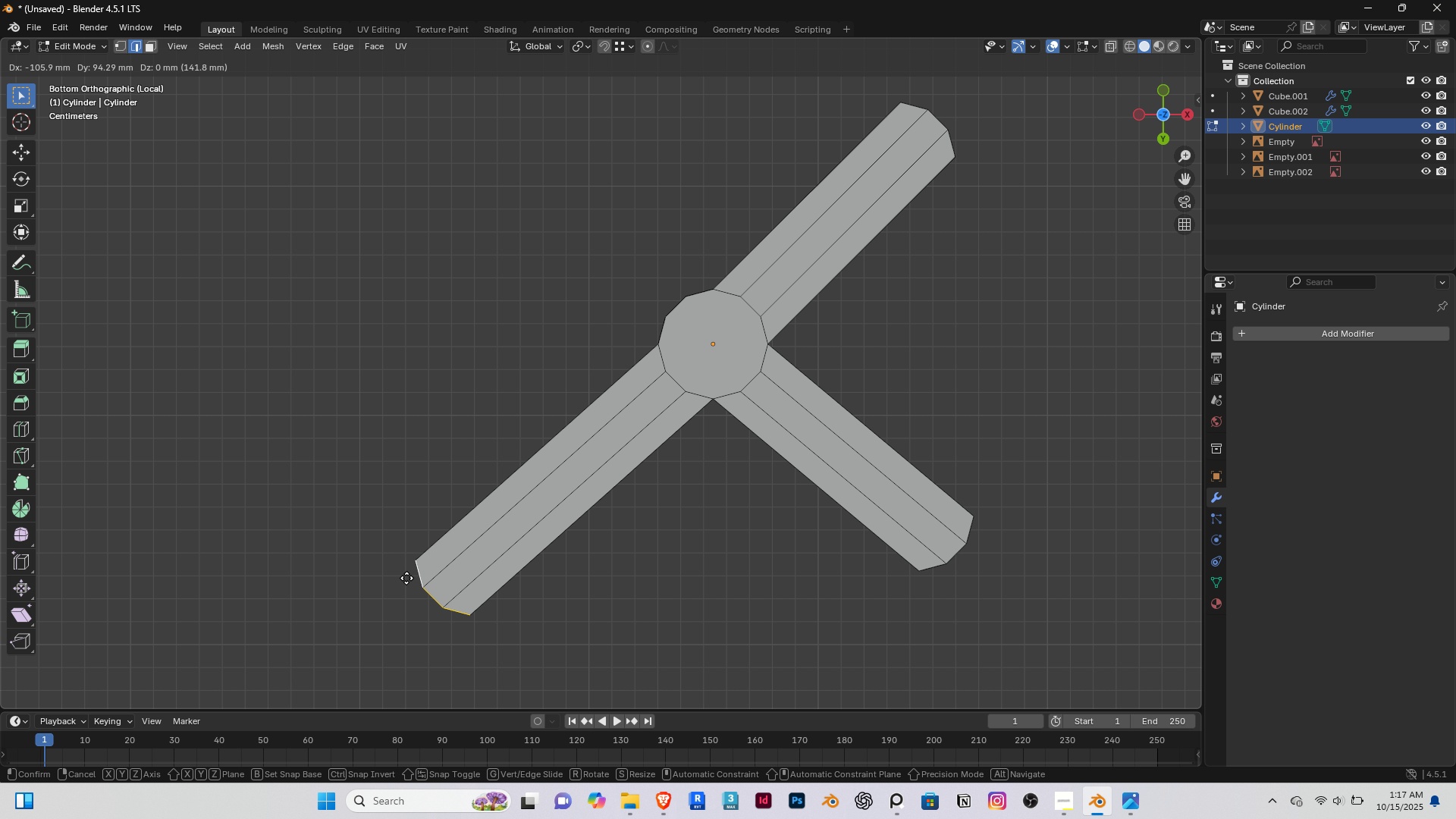 
left_click([406, 578])
 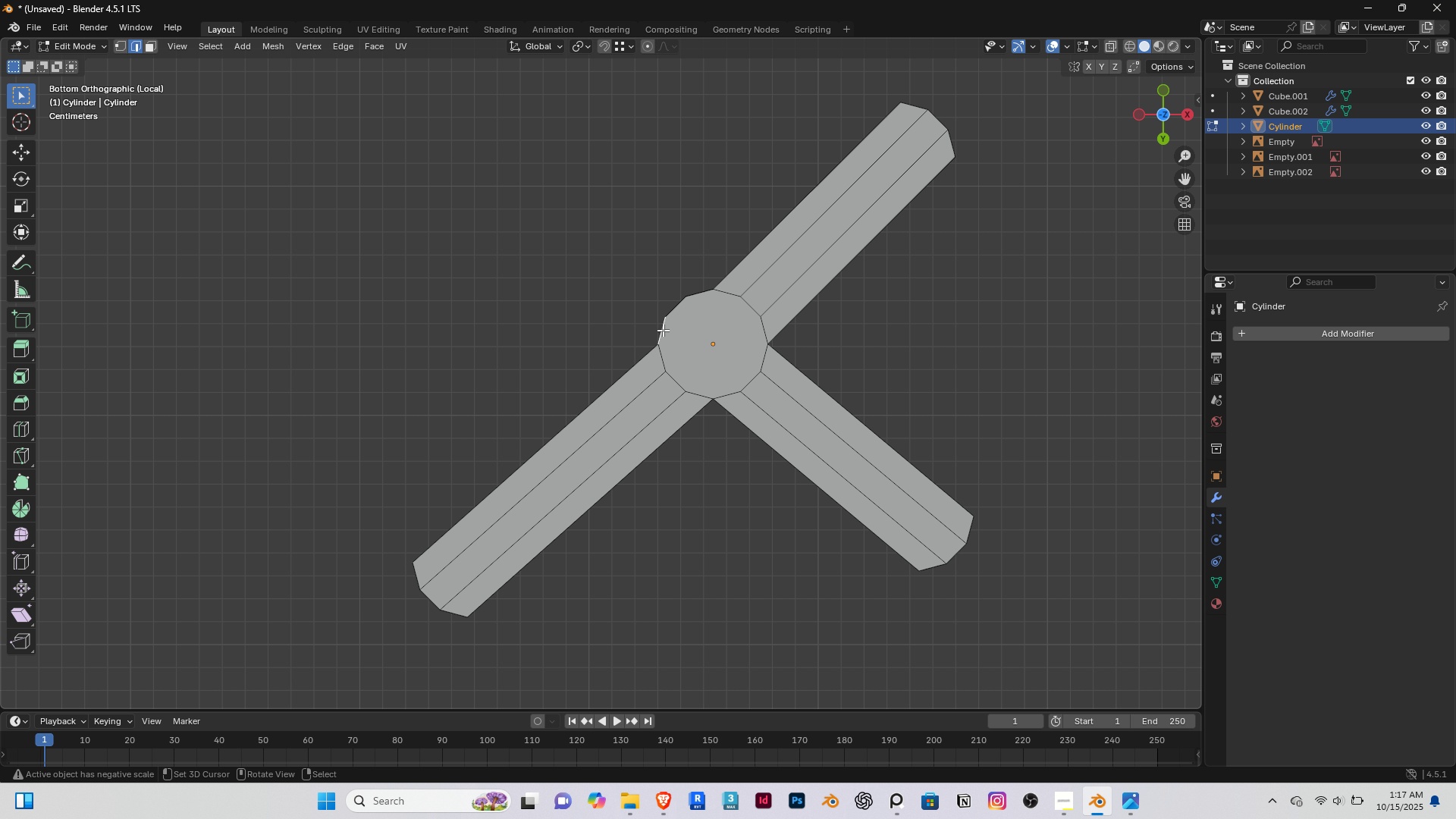 
right_click([661, 334])
 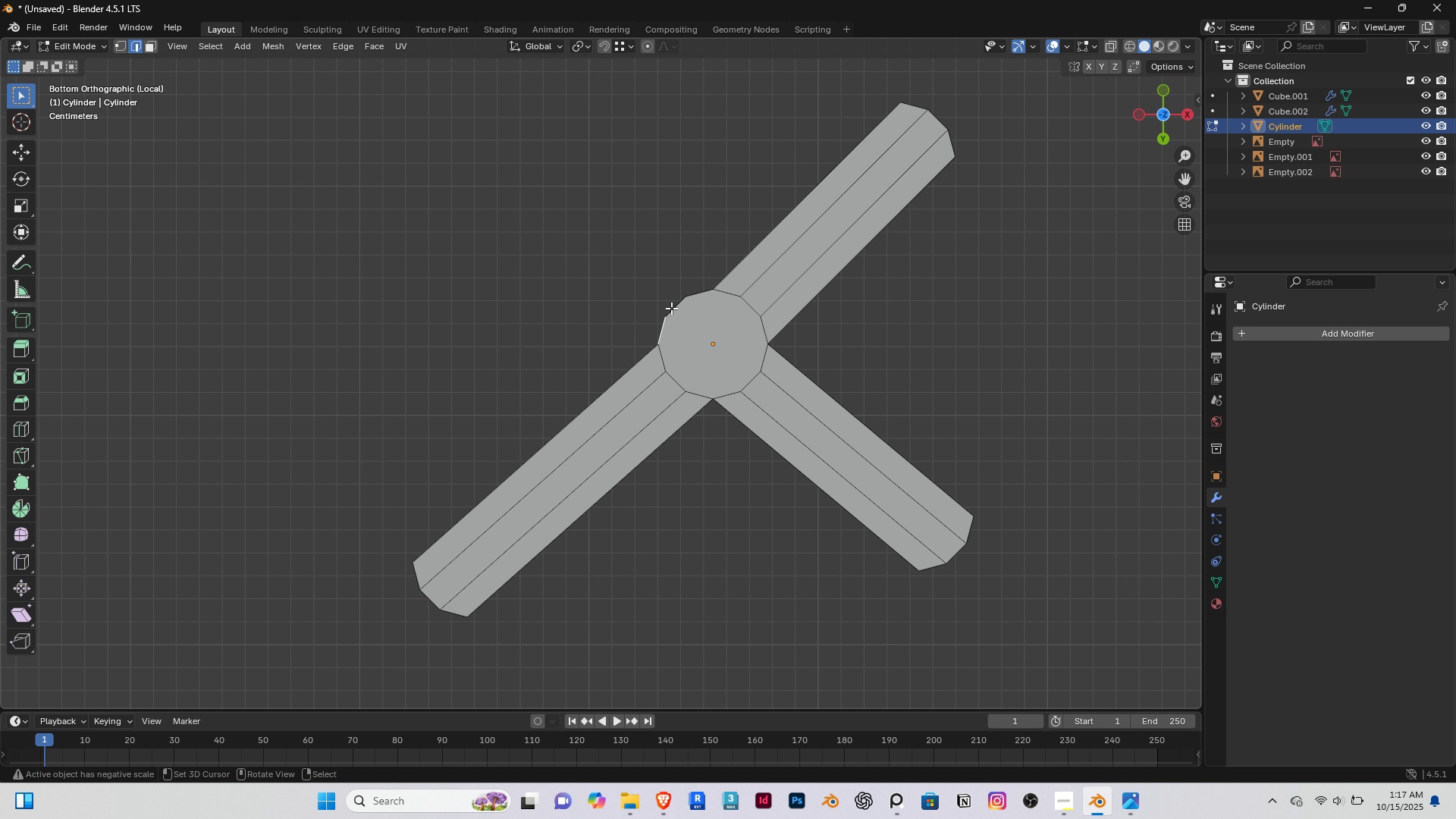 
hold_key(key=ShiftRight, duration=1.3)
double_click([671, 308])
 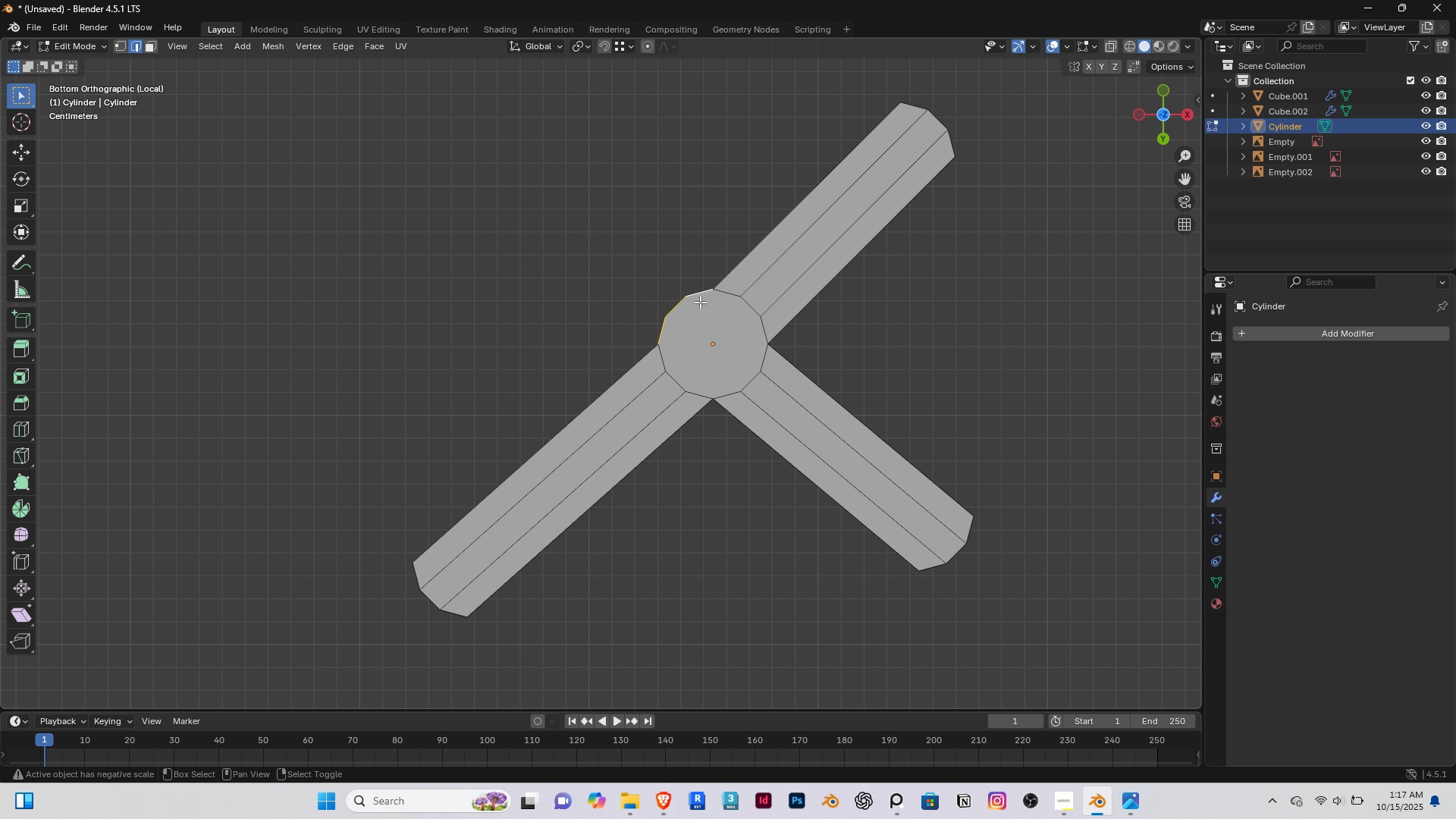 
right_click([700, 300])
 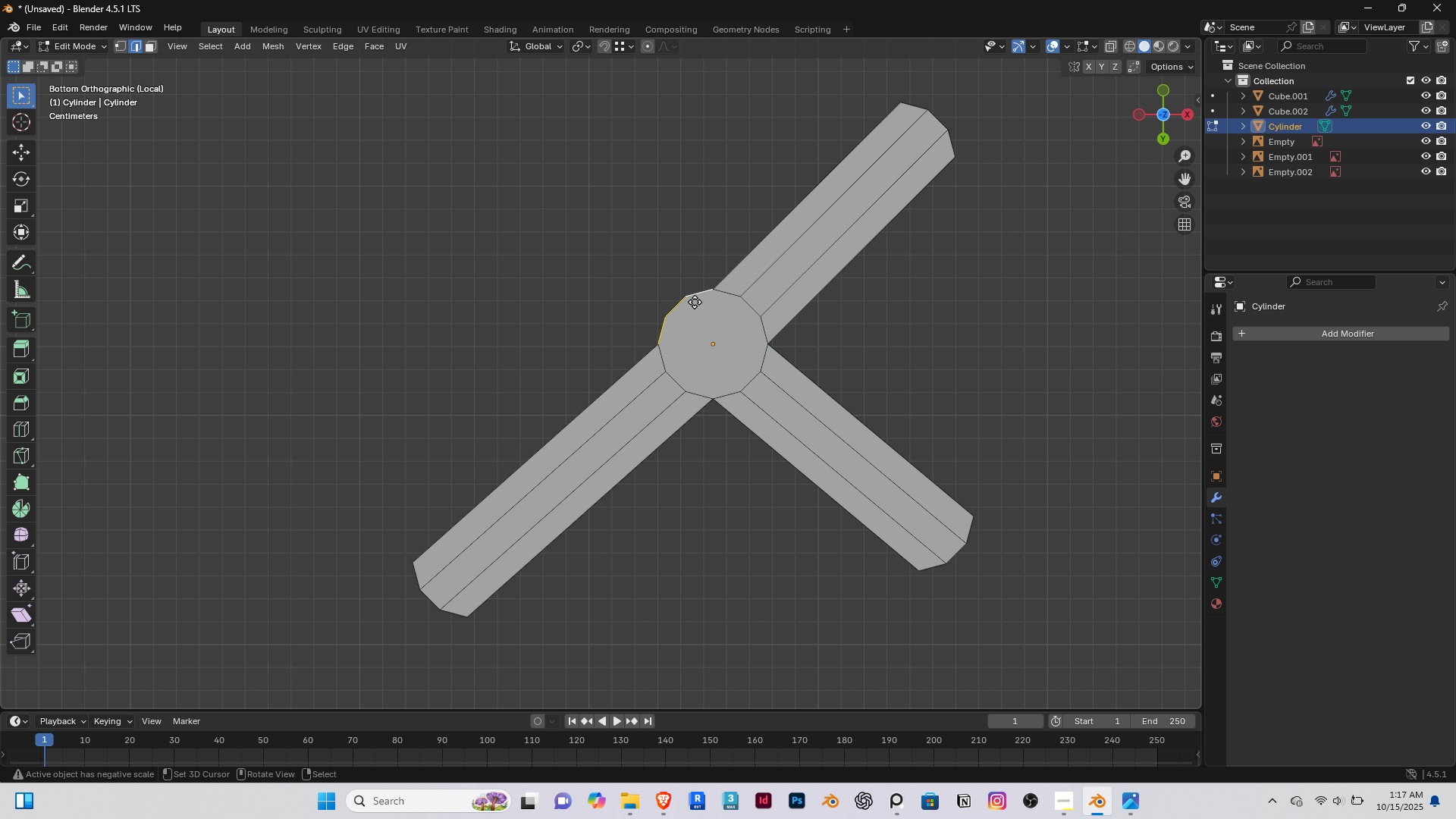 
key(E)
 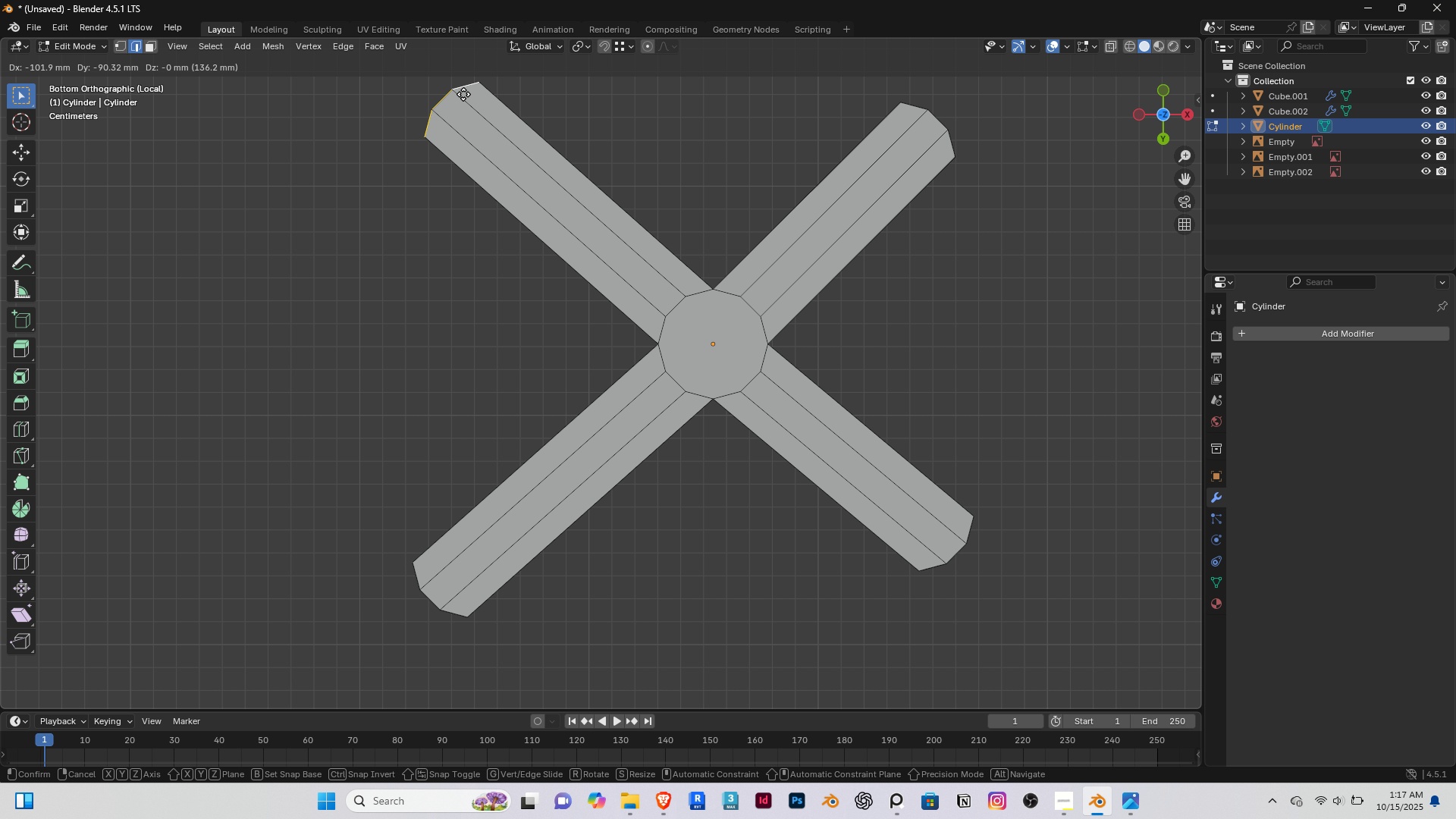 
left_click([463, 93])
 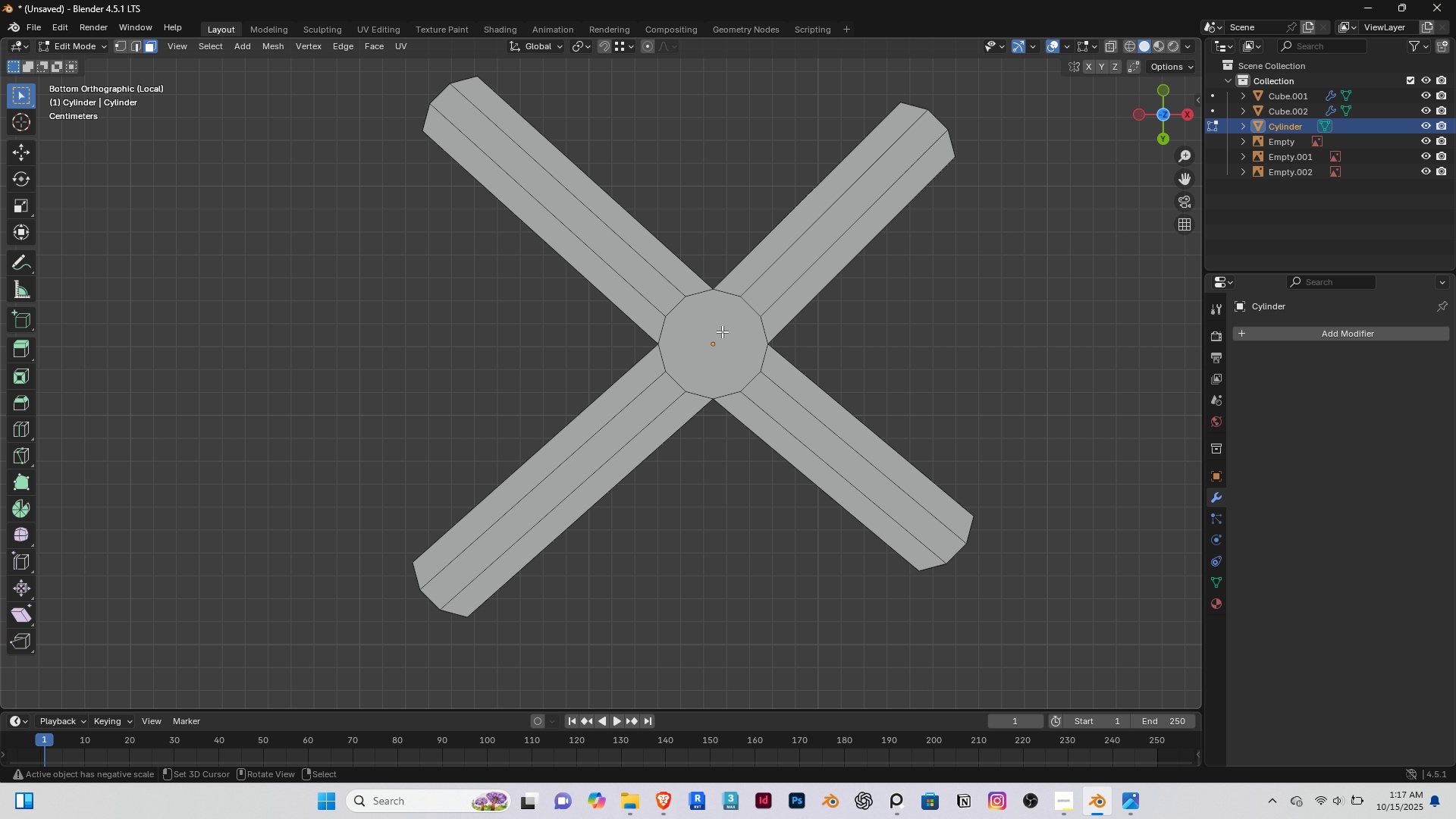 
key(3)
 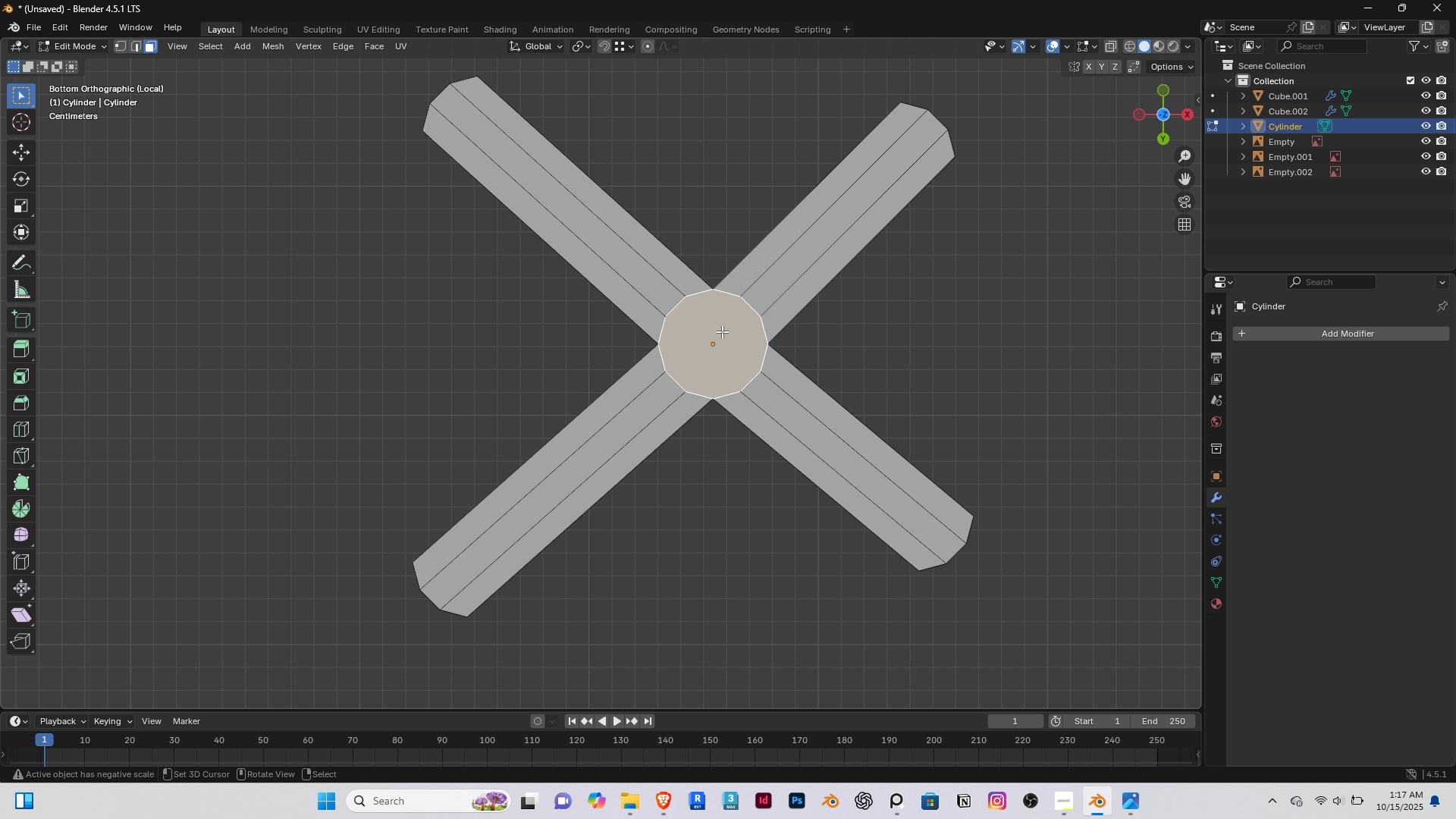 
right_click([722, 331])
 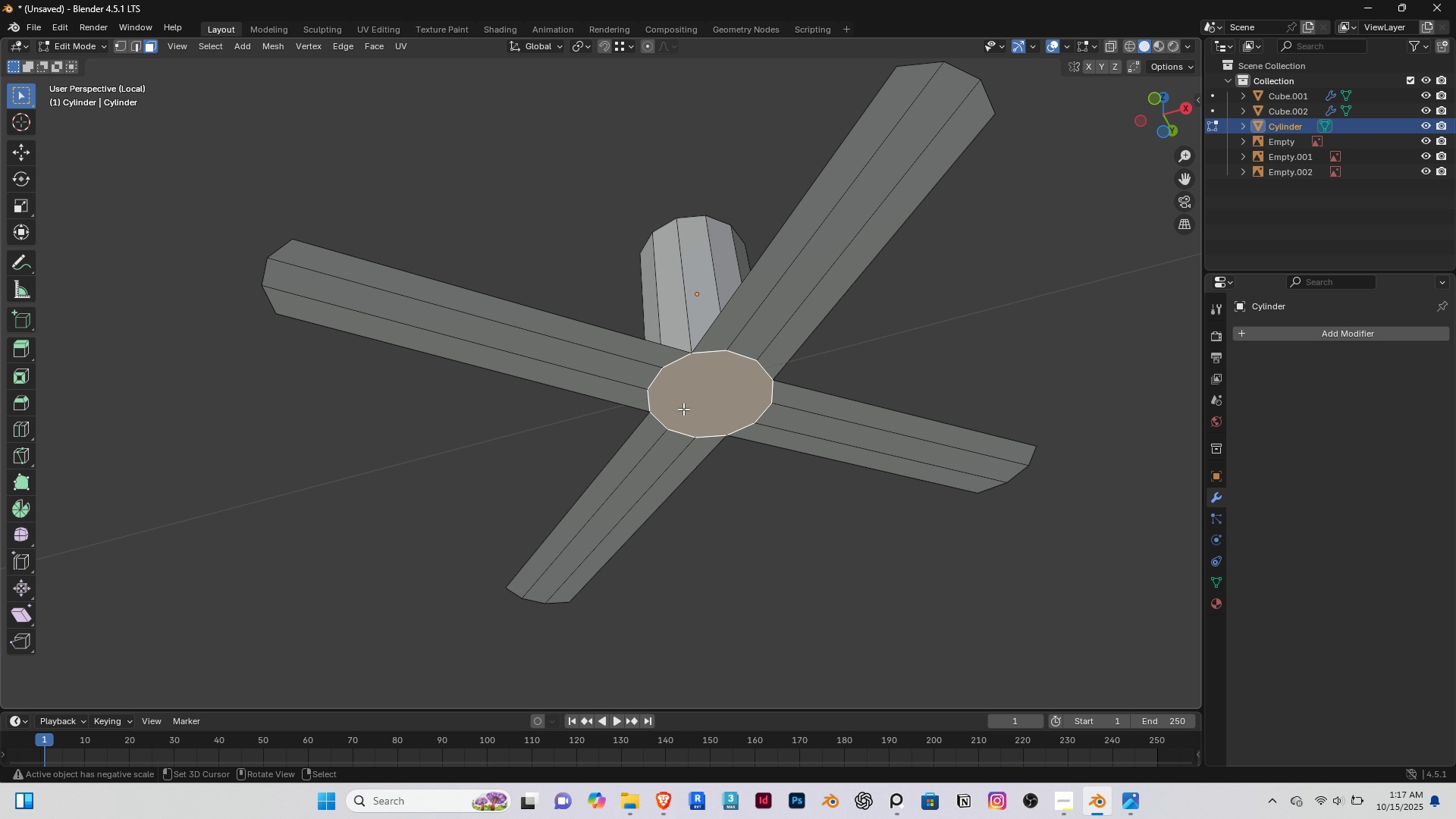 
key(Delete)
 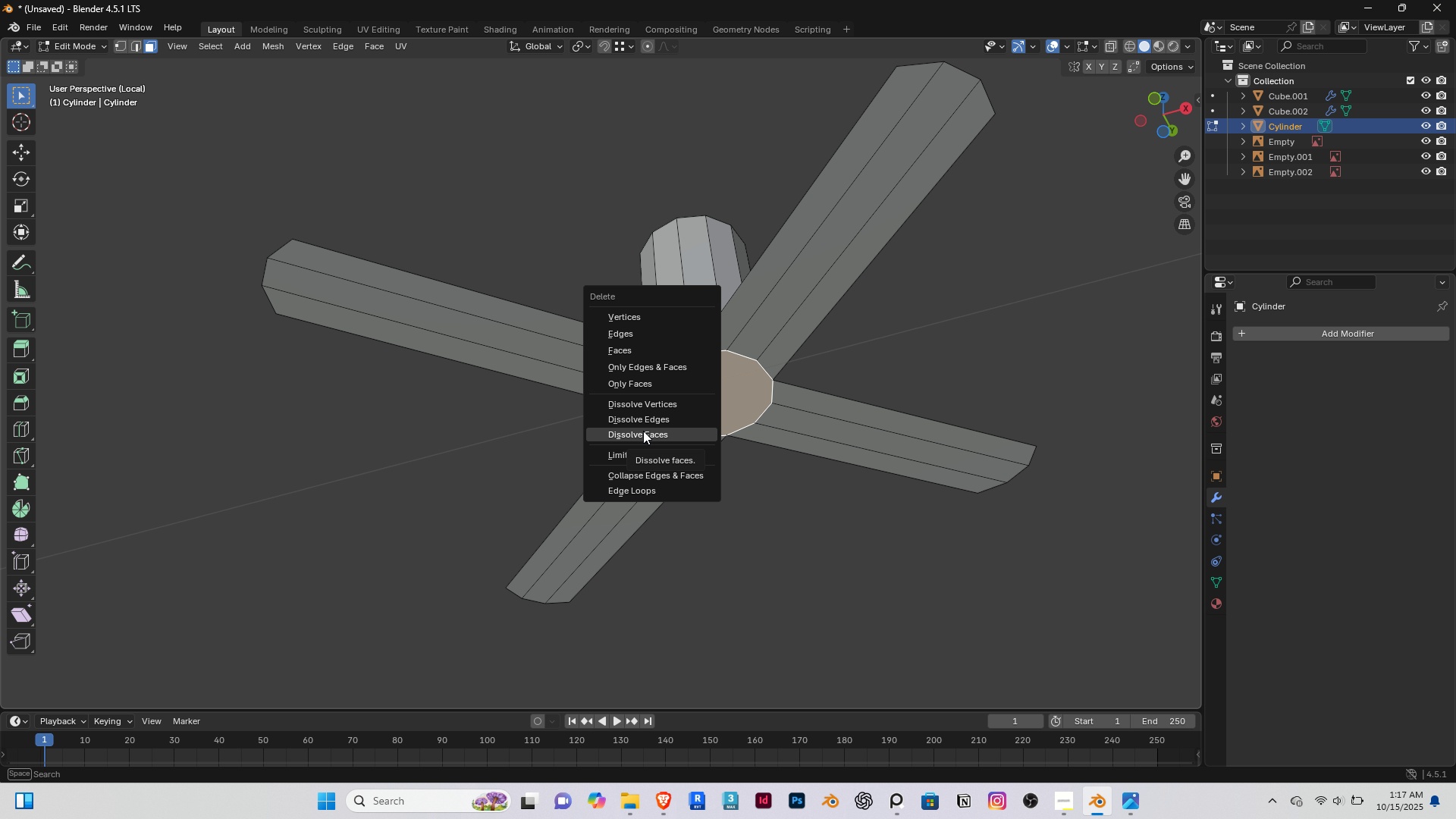 
right_click([374, 500])
 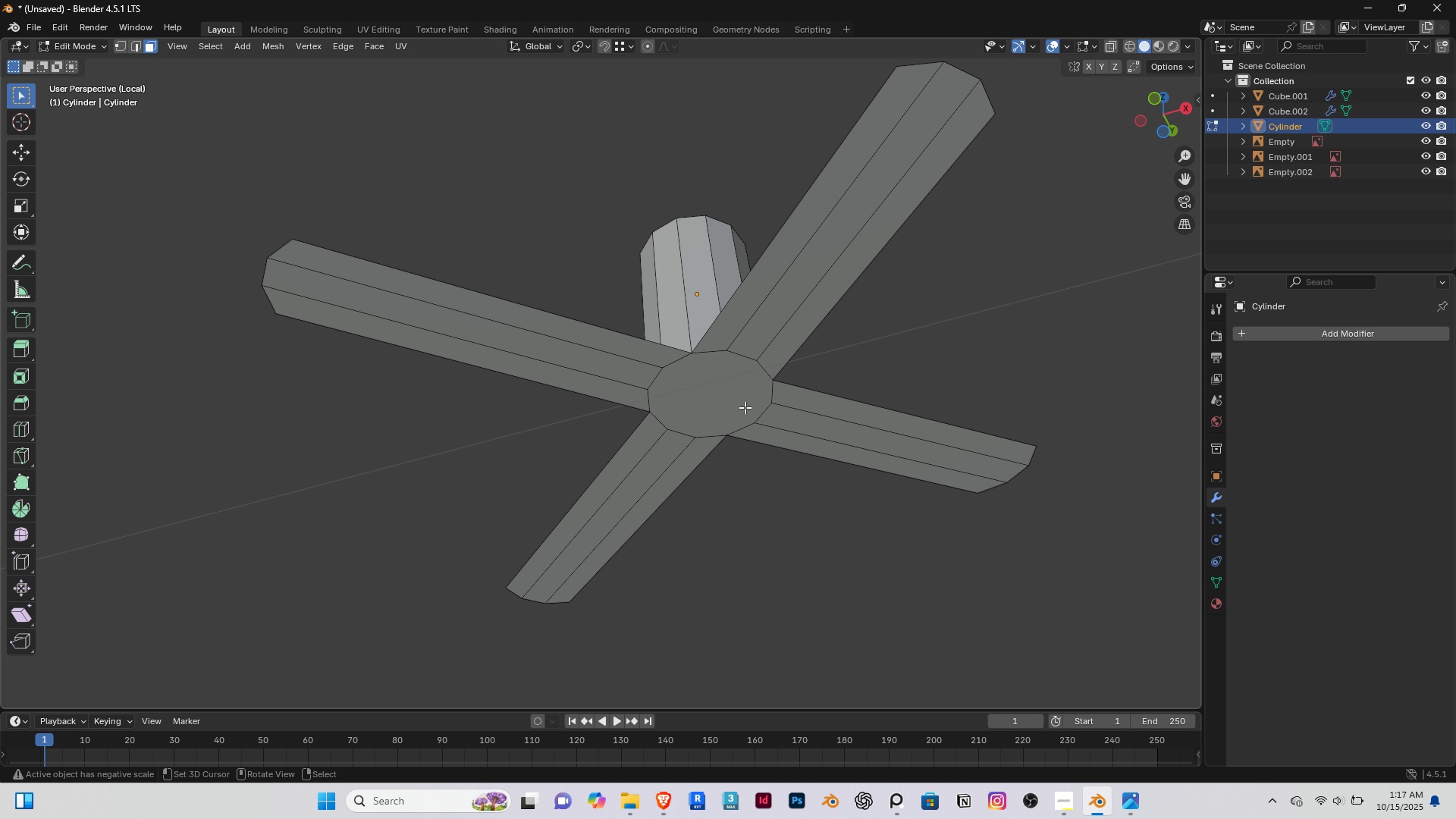 
right_click([733, 378])
 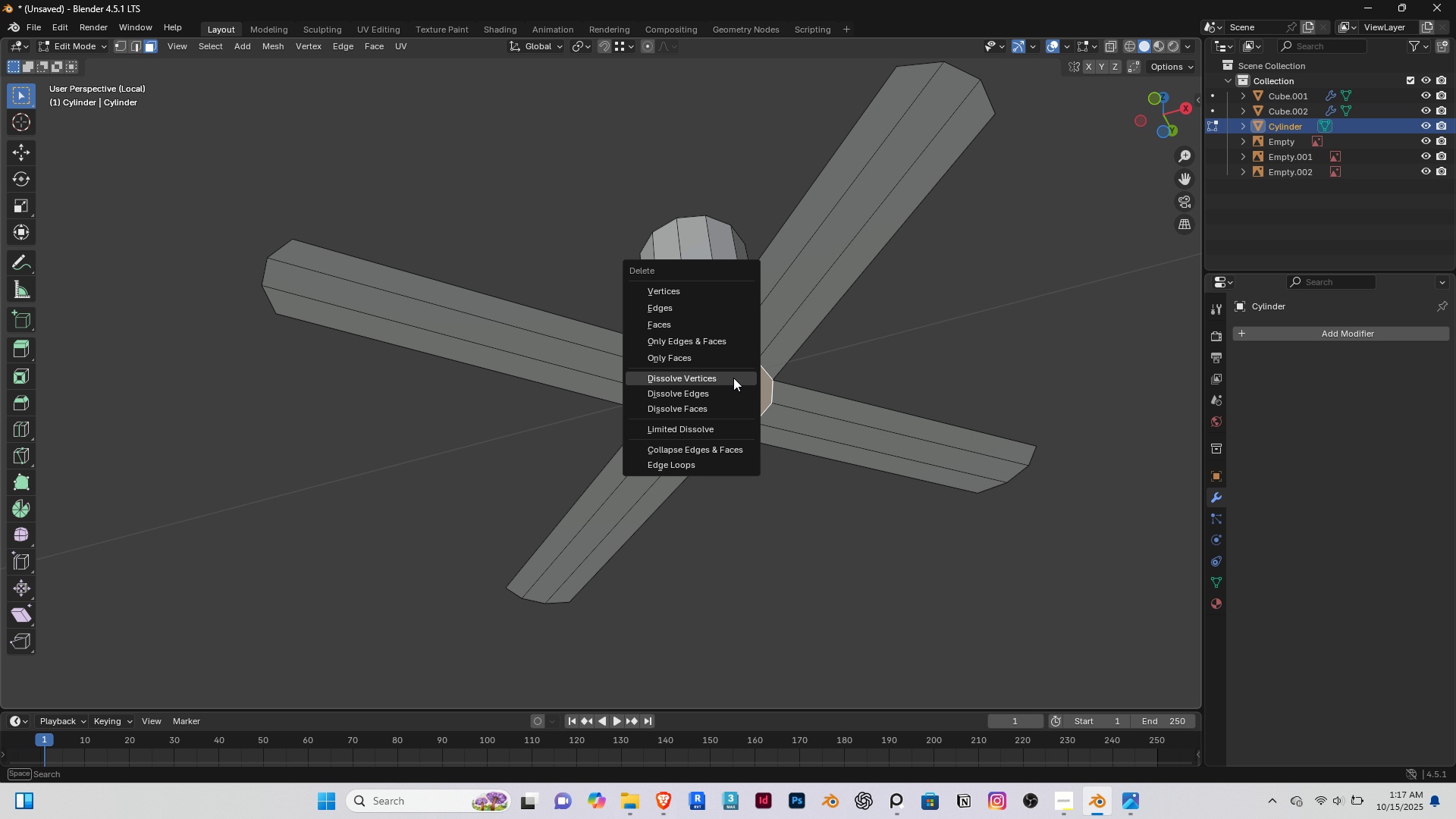 
key(Delete)
 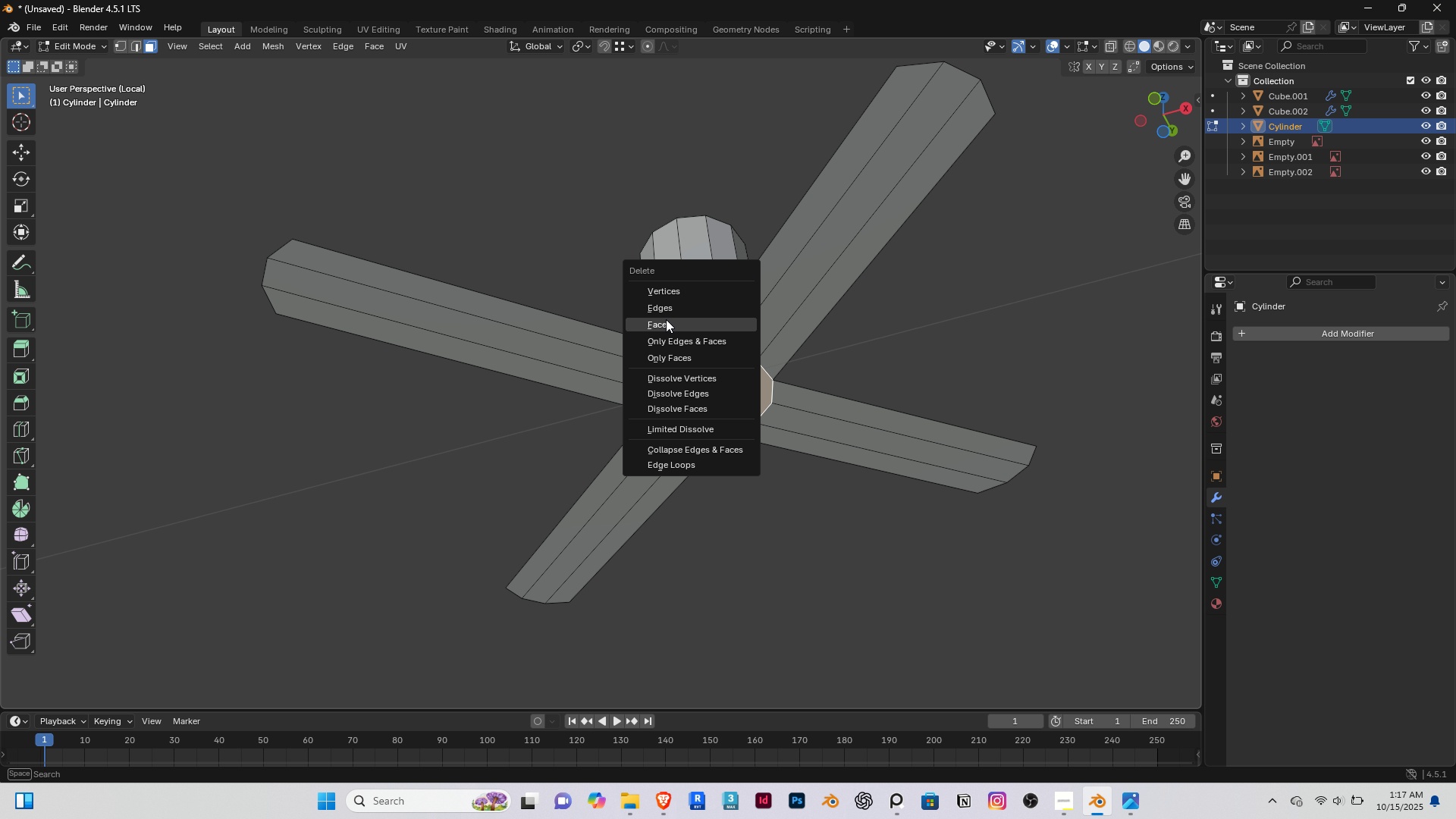 
left_click([667, 322])
 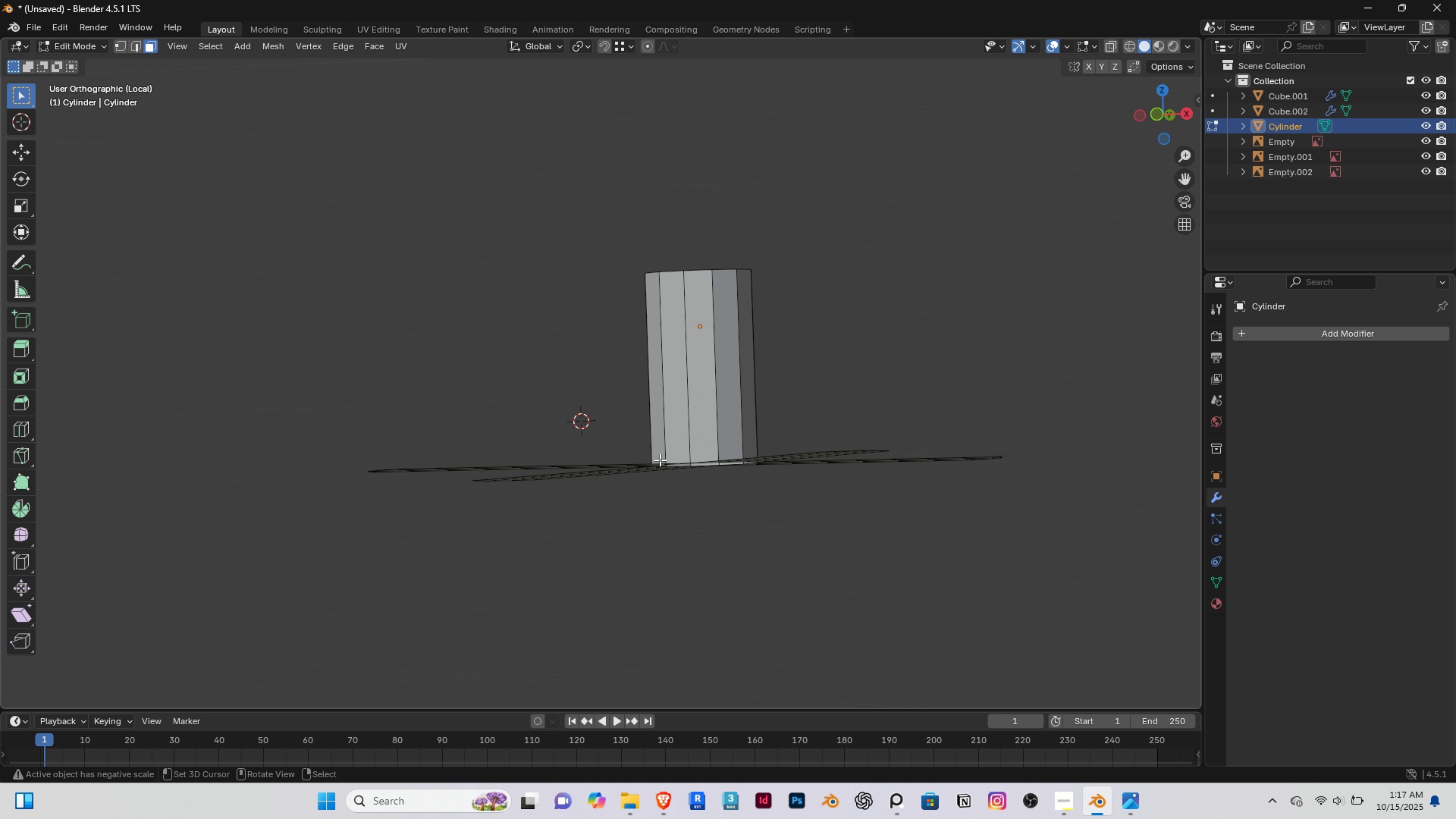 
key(Home)
 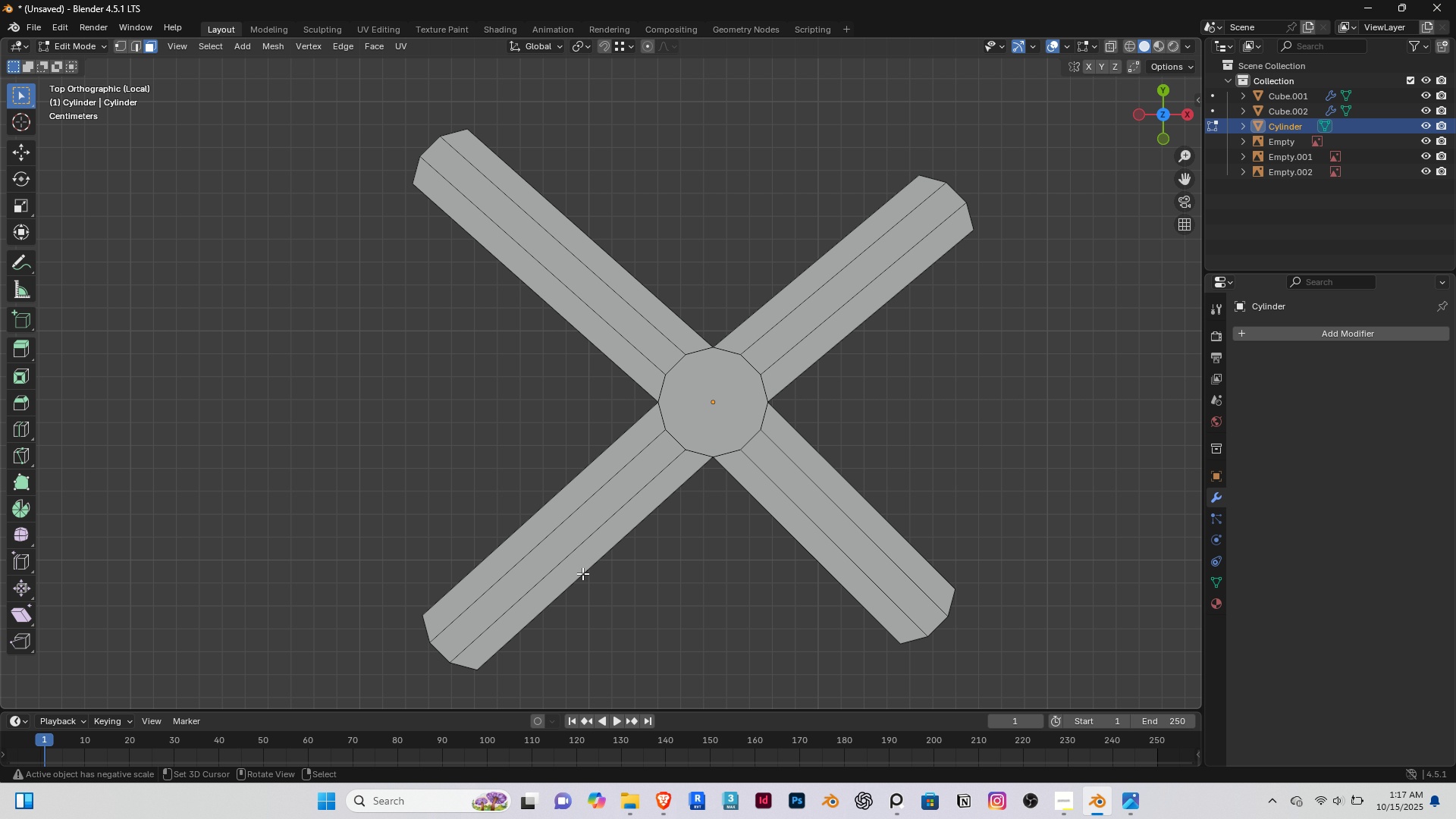 
key(End)
 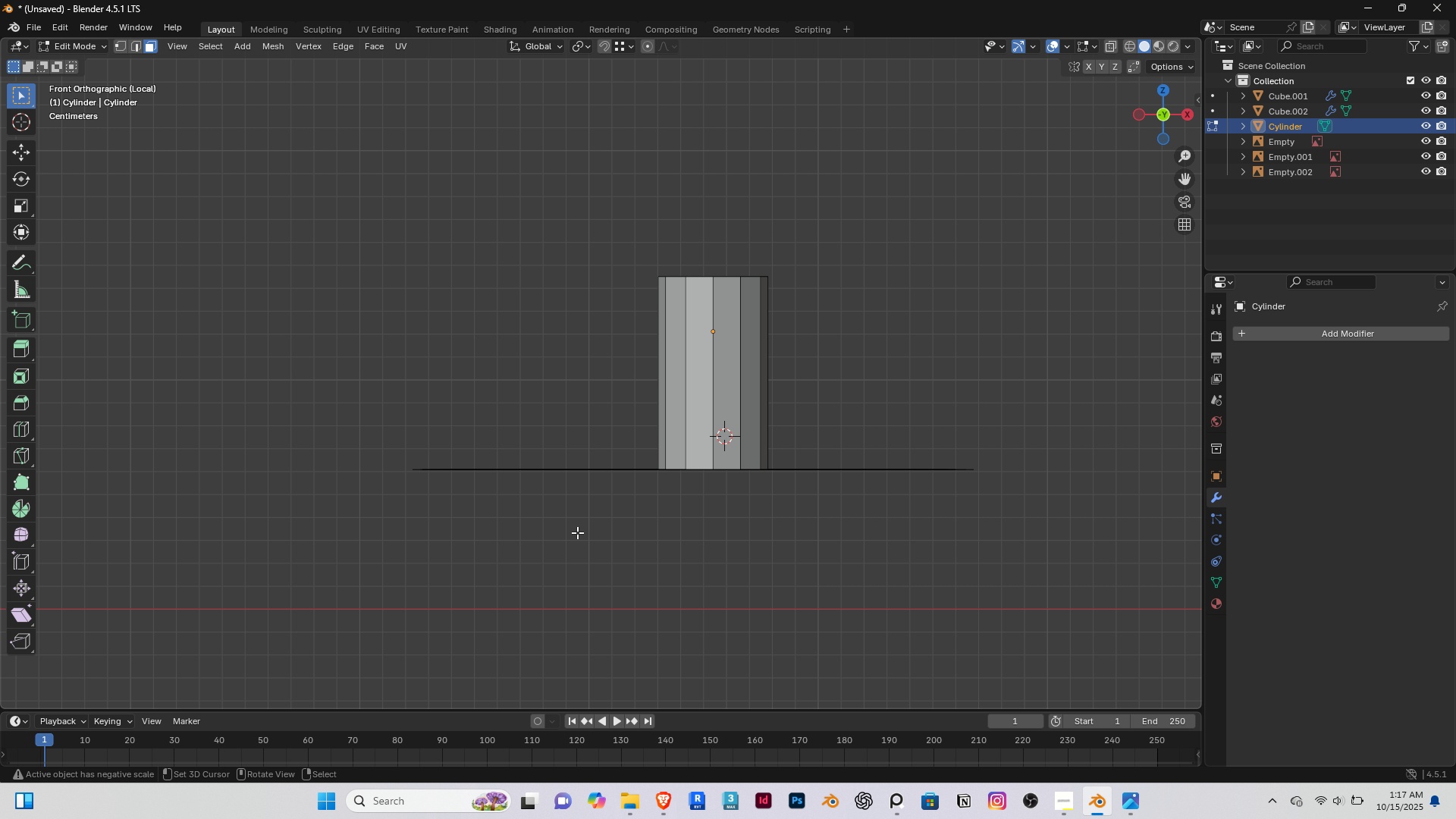 
key(Slash)
 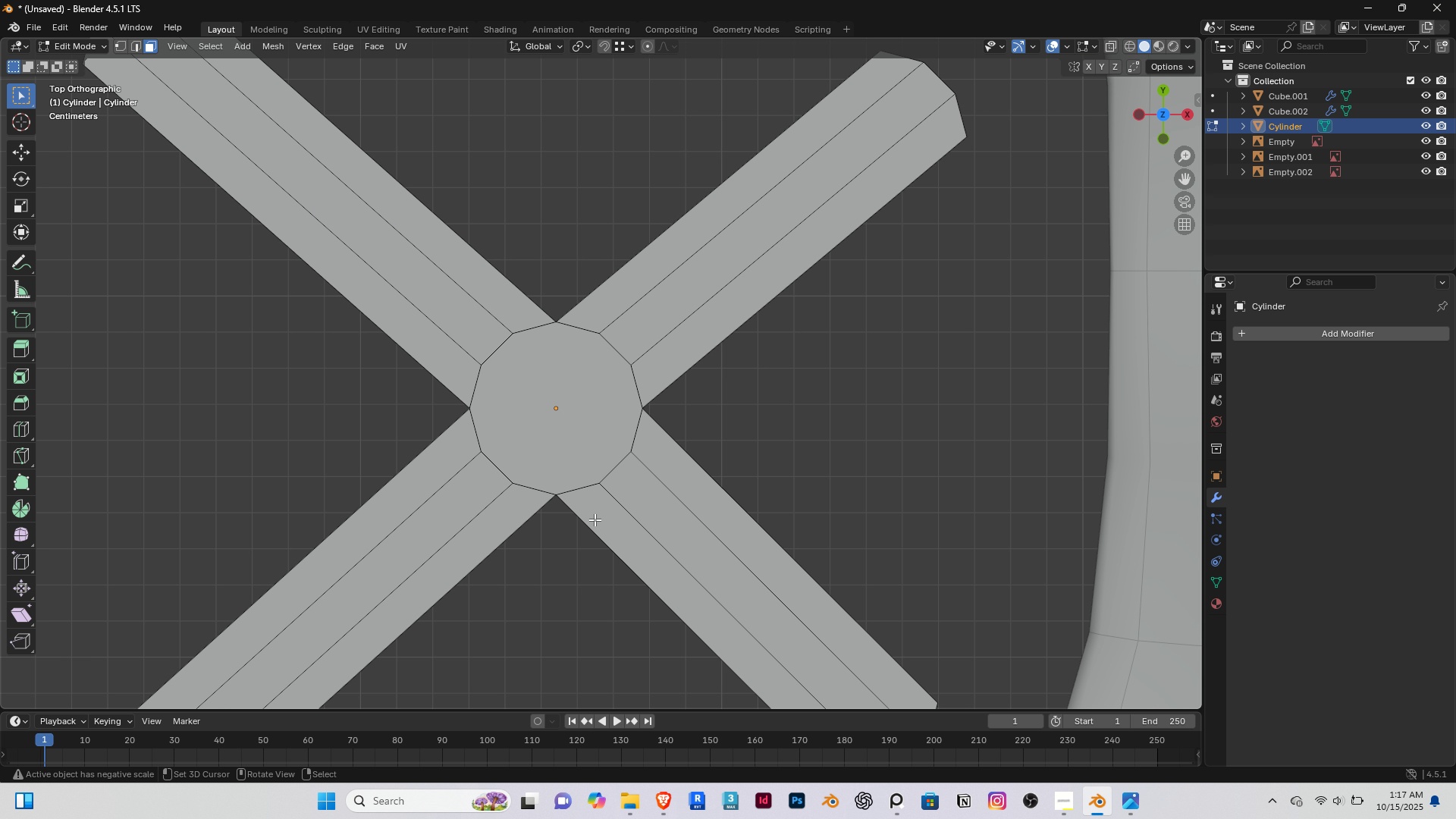 
scroll: coordinate [595, 519], scroll_direction: down, amount: 8.0
 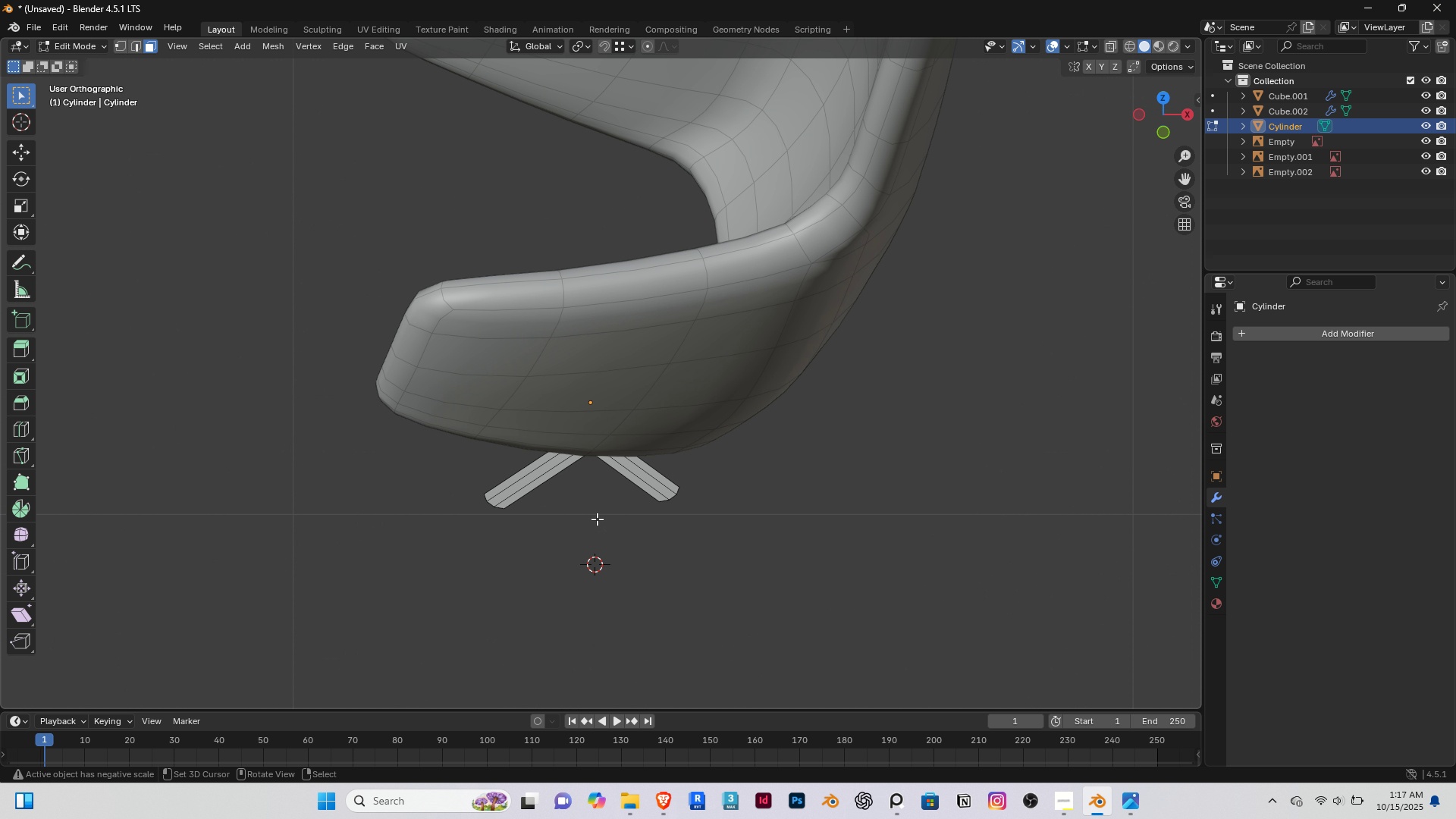 
key(End)
 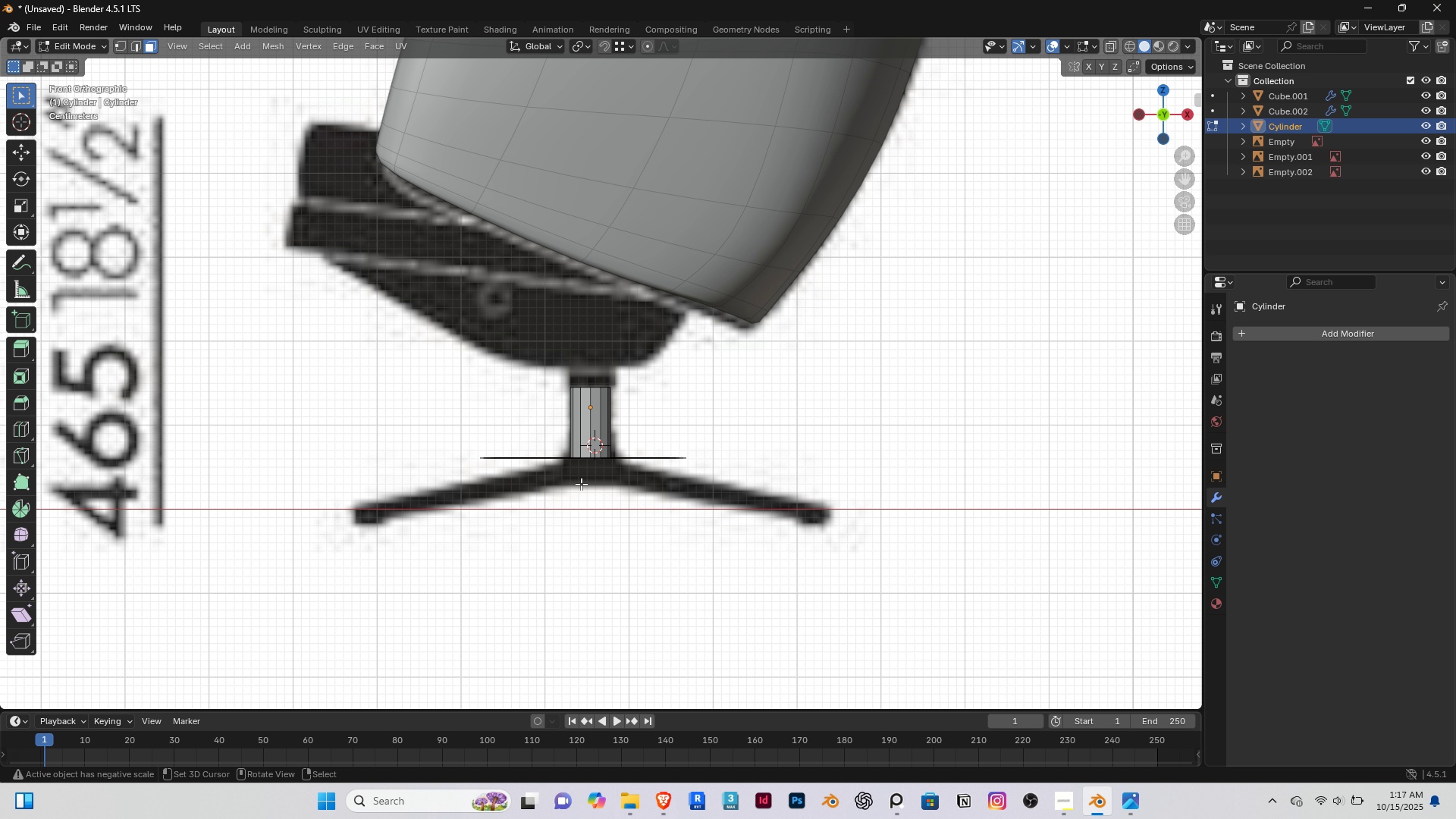 
scroll: coordinate [573, 455], scroll_direction: up, amount: 4.0
 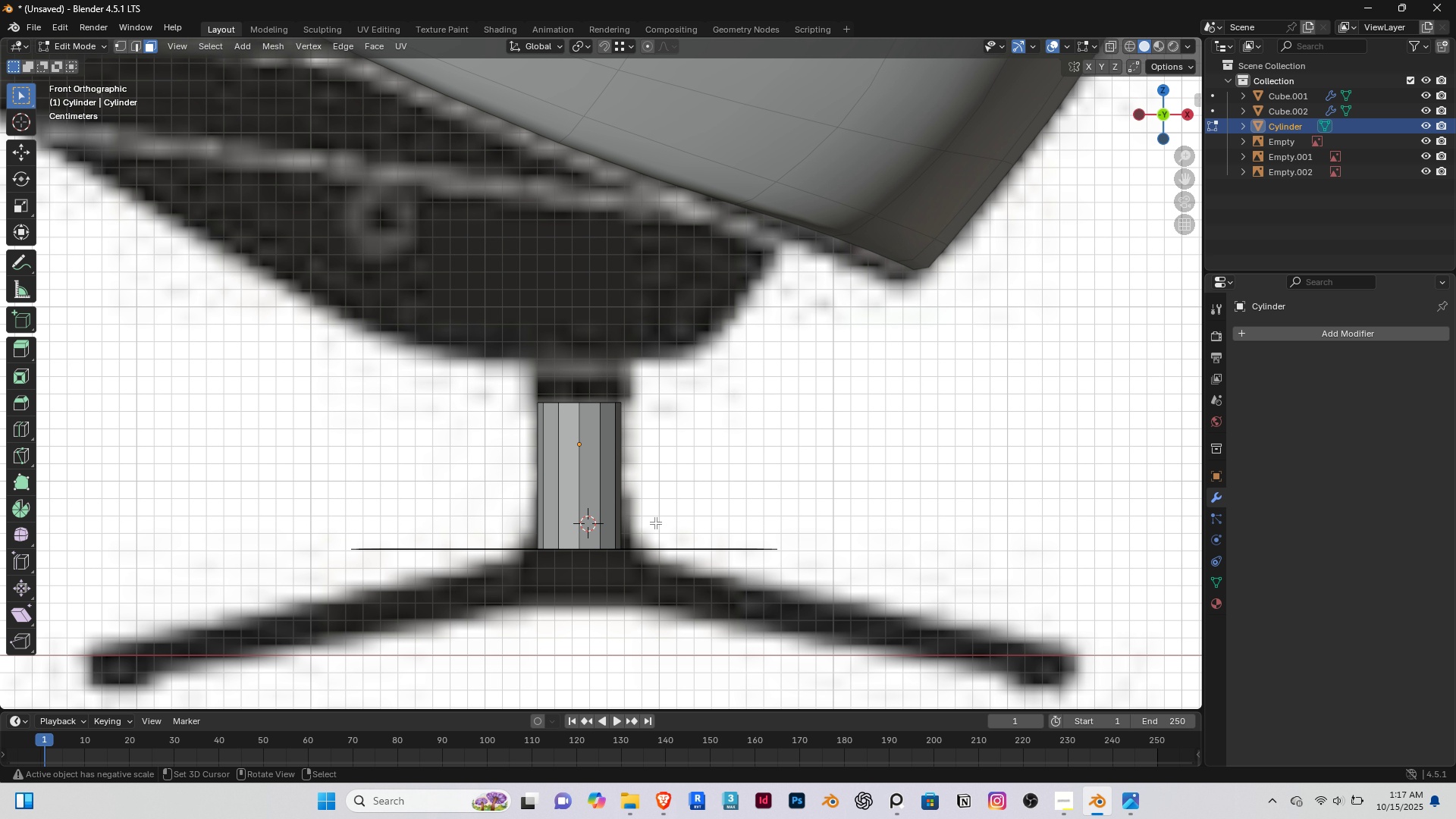 
scroll: coordinate [654, 522], scroll_direction: down, amount: 4.0
 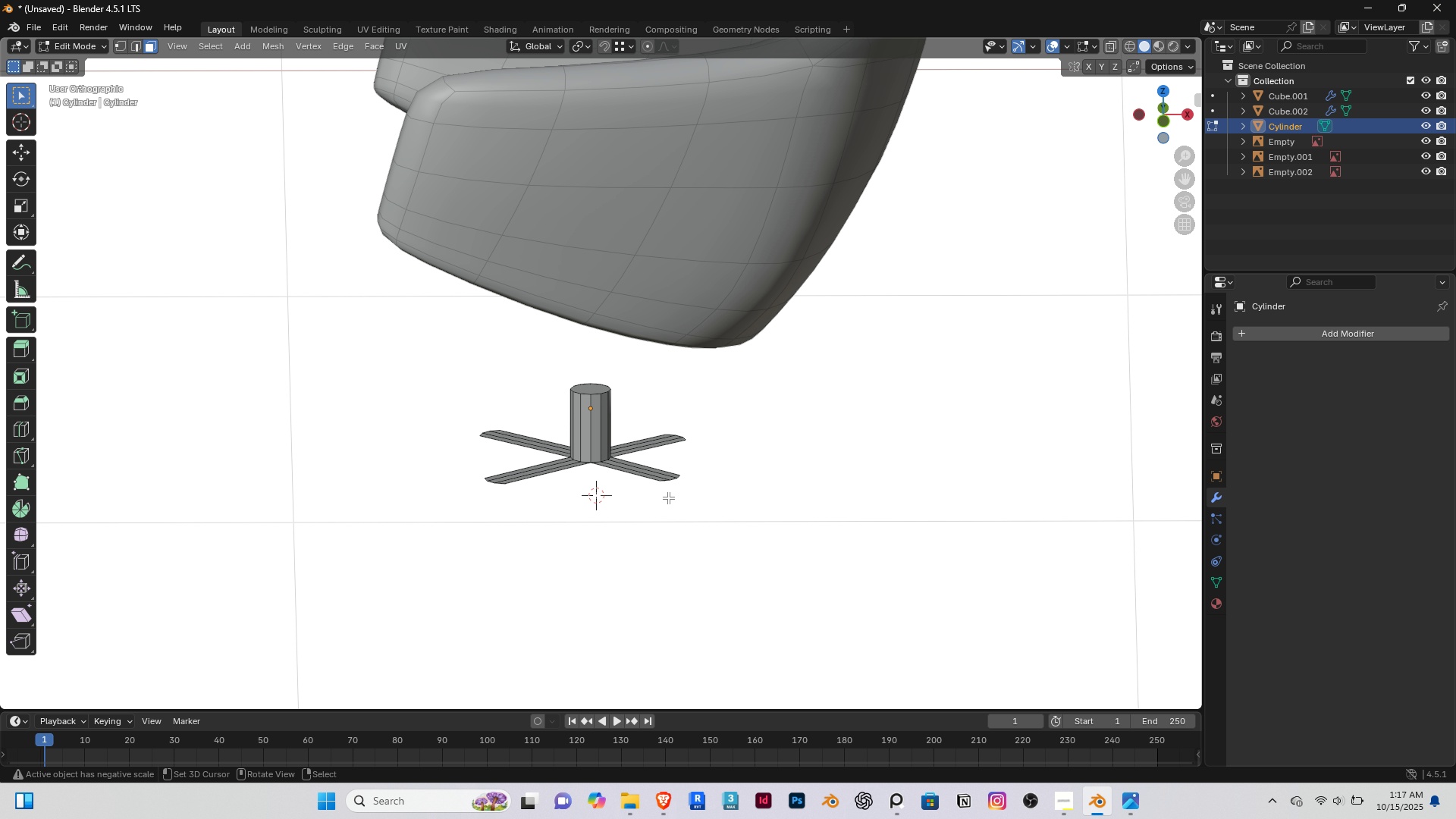 
key(BrightnessDown)
 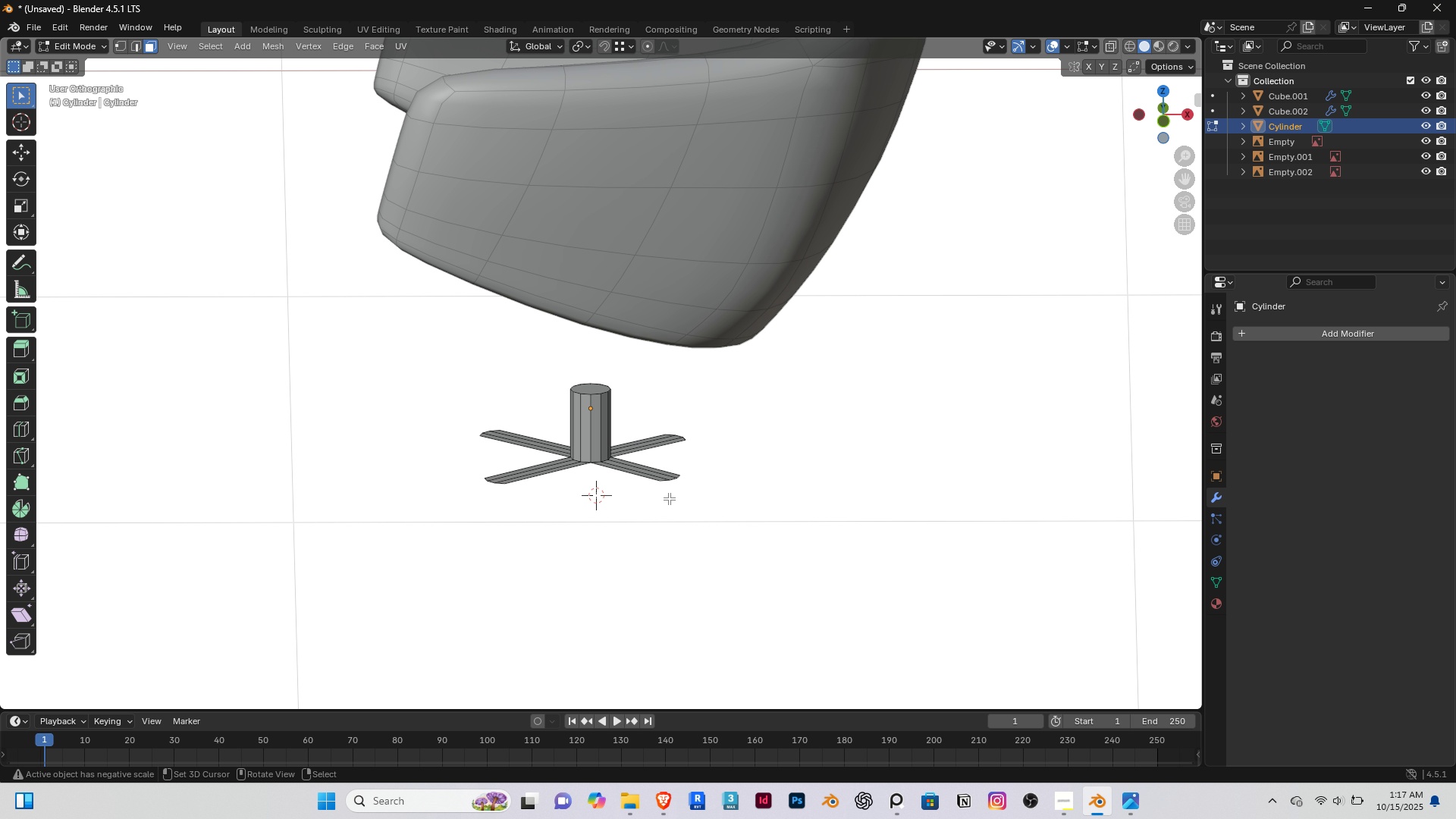 
scroll: coordinate [669, 498], scroll_direction: up, amount: 3.0
 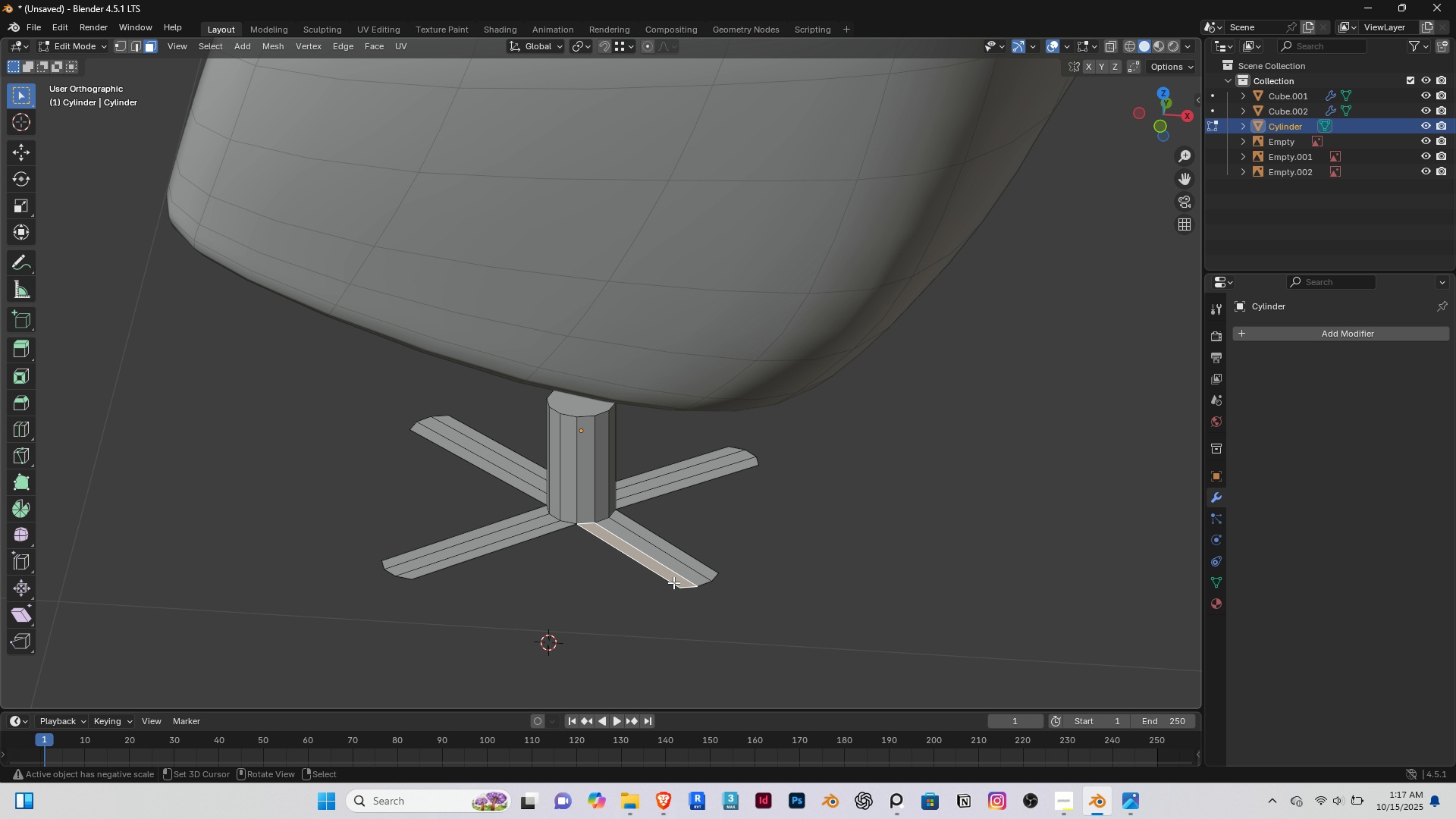 
key(2)
 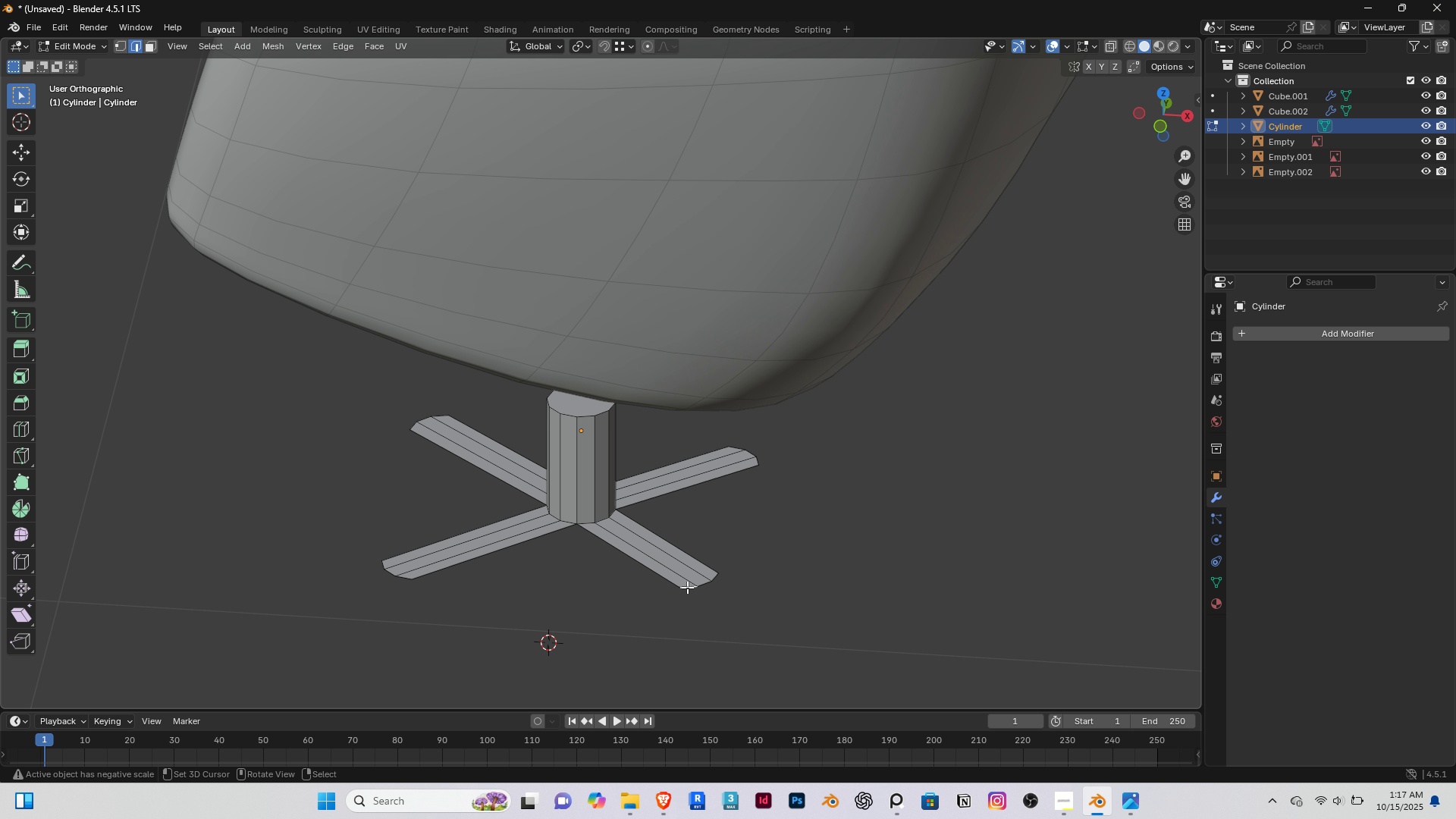 
hold_key(key=ShiftRight, duration=1.53)
right_click([704, 581])
 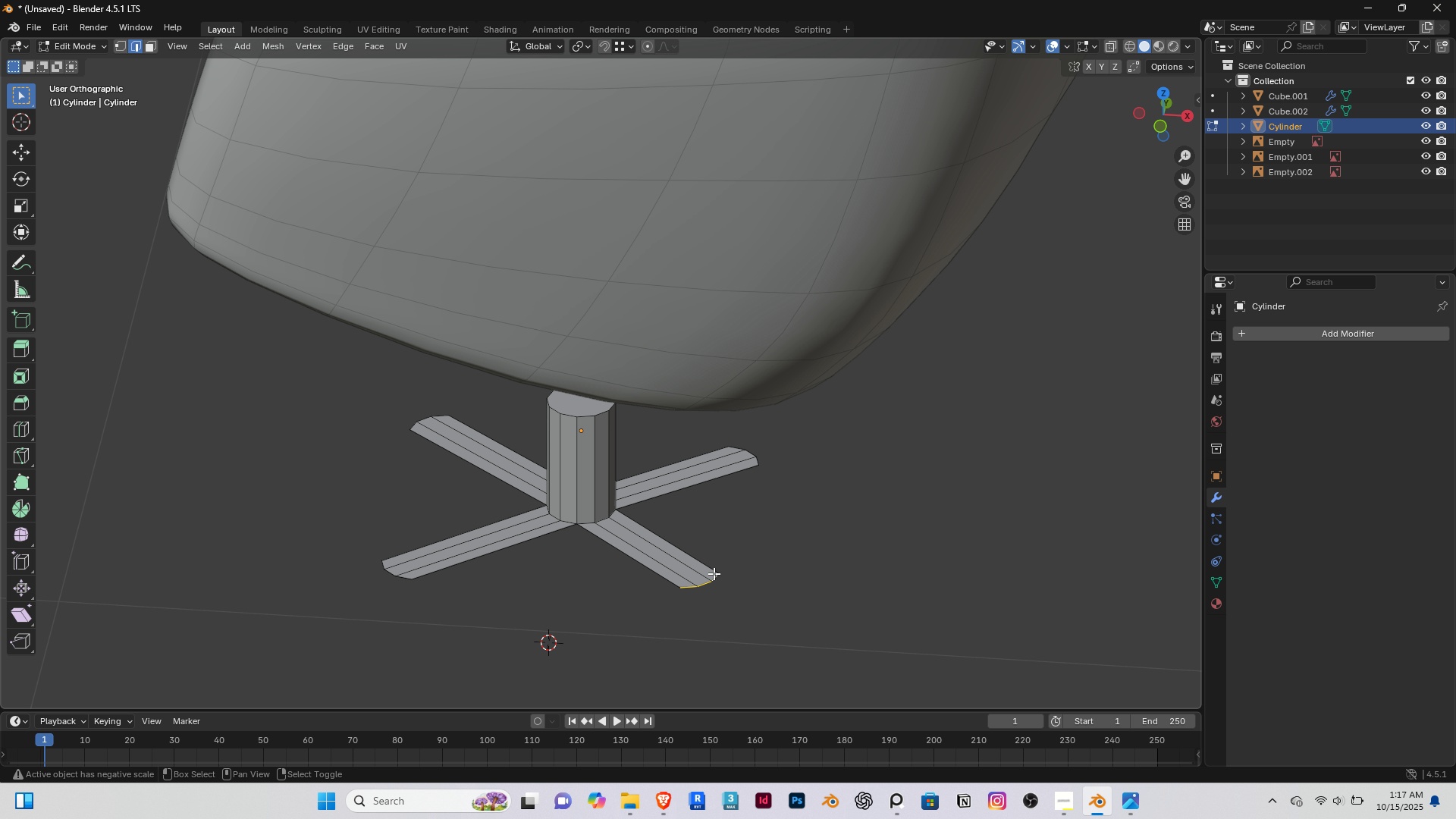 
right_click([714, 573])
 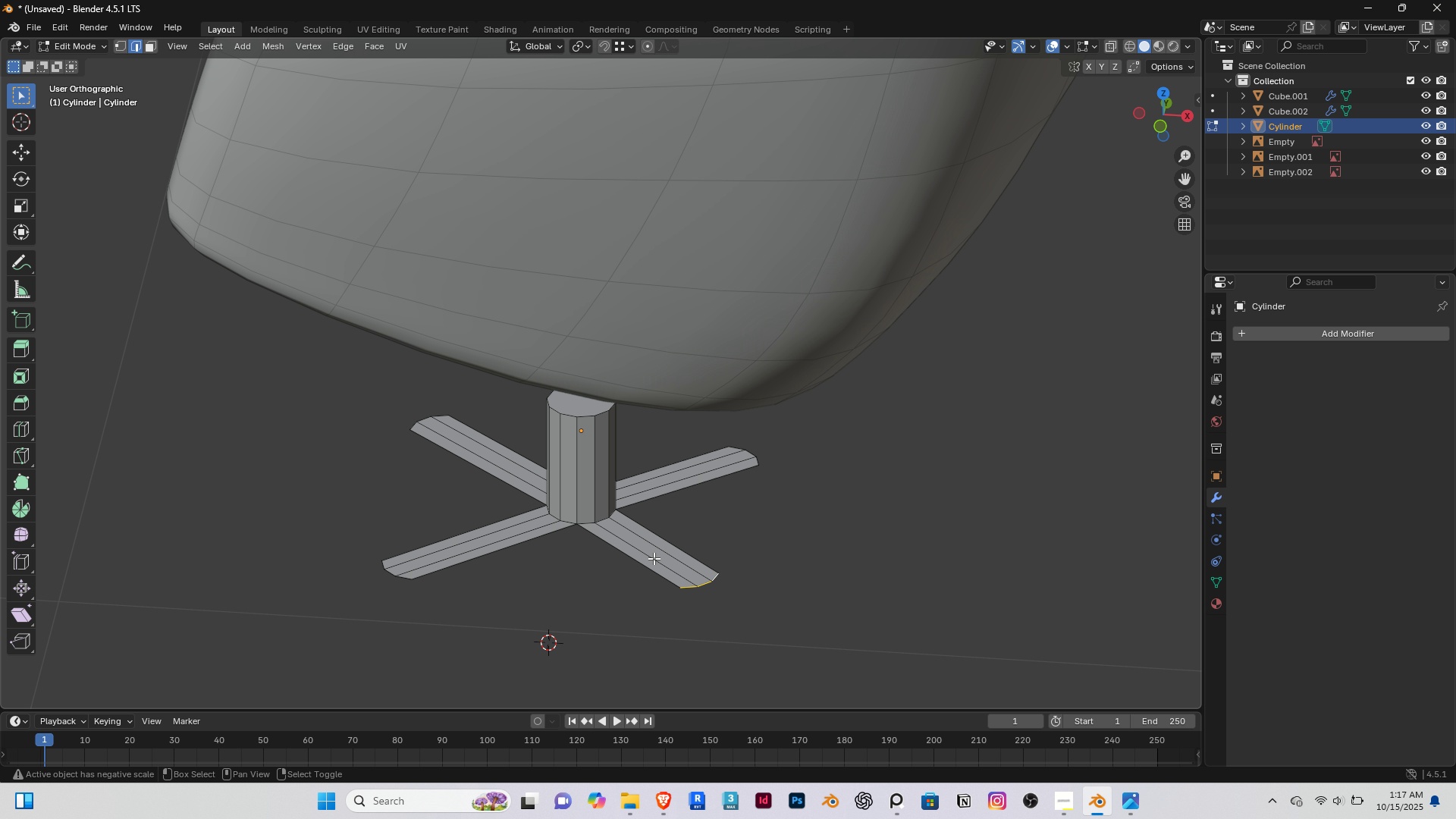 
key(Shift+ShiftRight)
 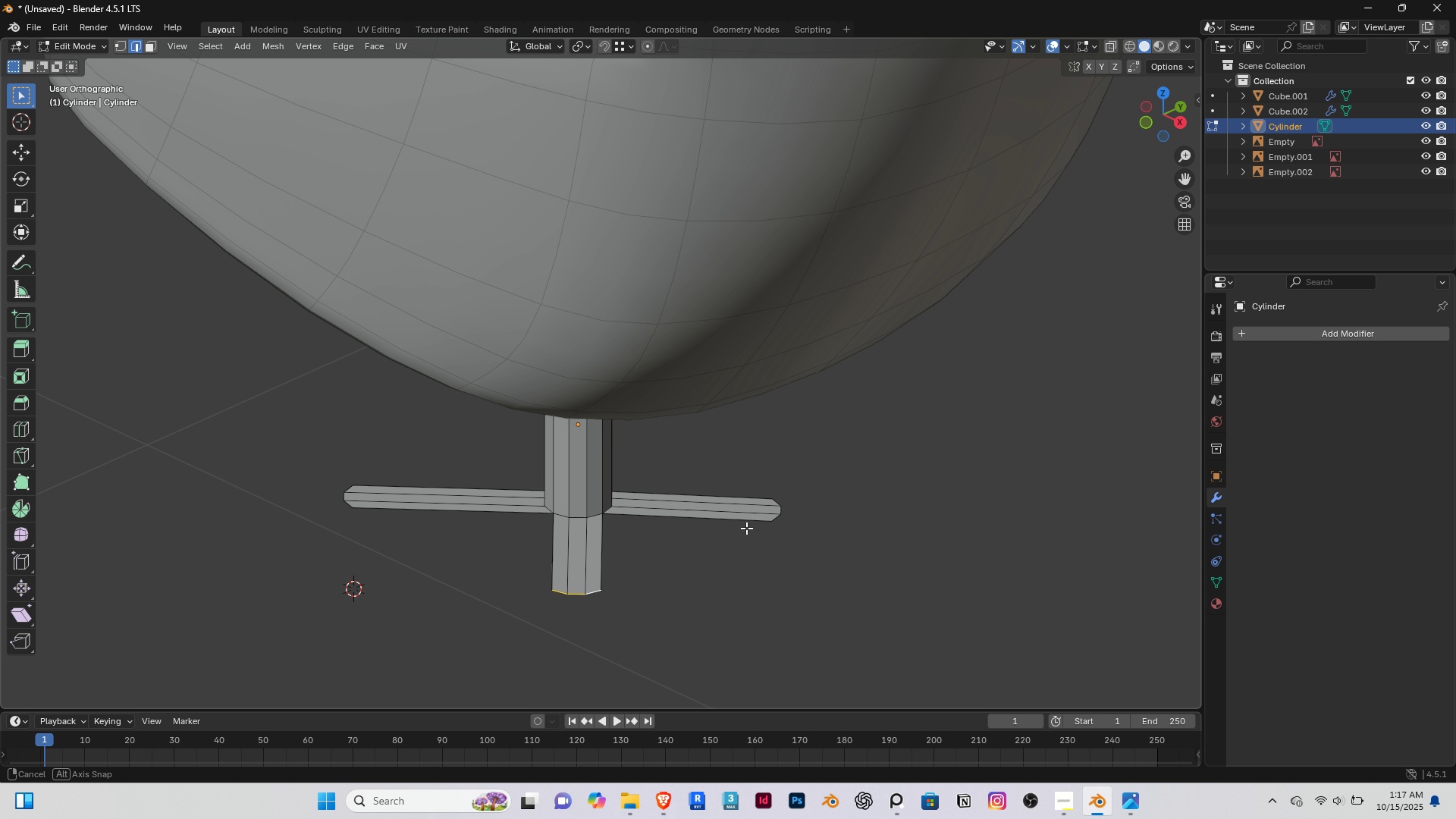 
hold_key(key=ShiftRight, duration=1.53)
 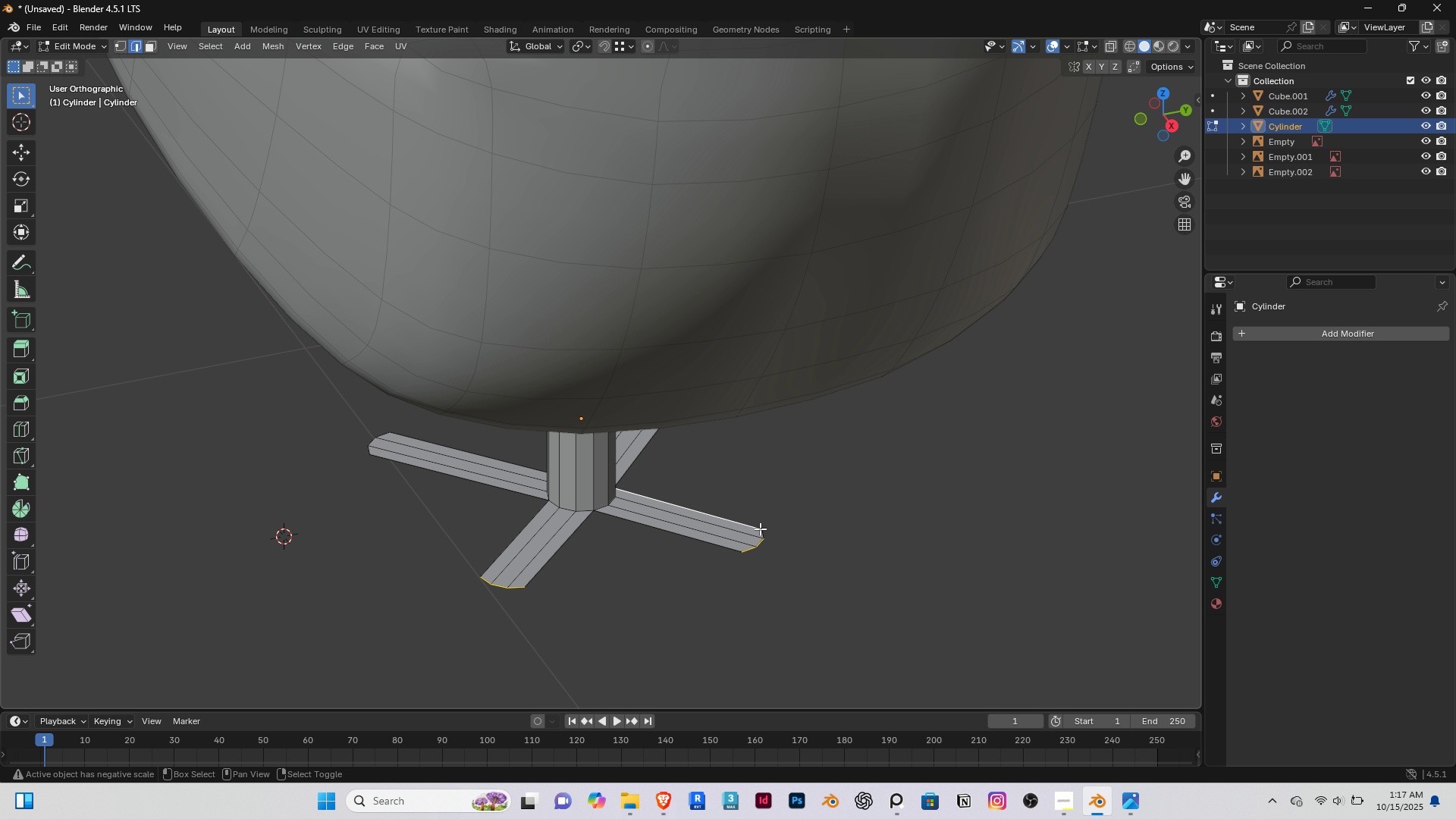 
hold_key(key=ShiftRight, duration=1.53)
right_click([758, 541])
 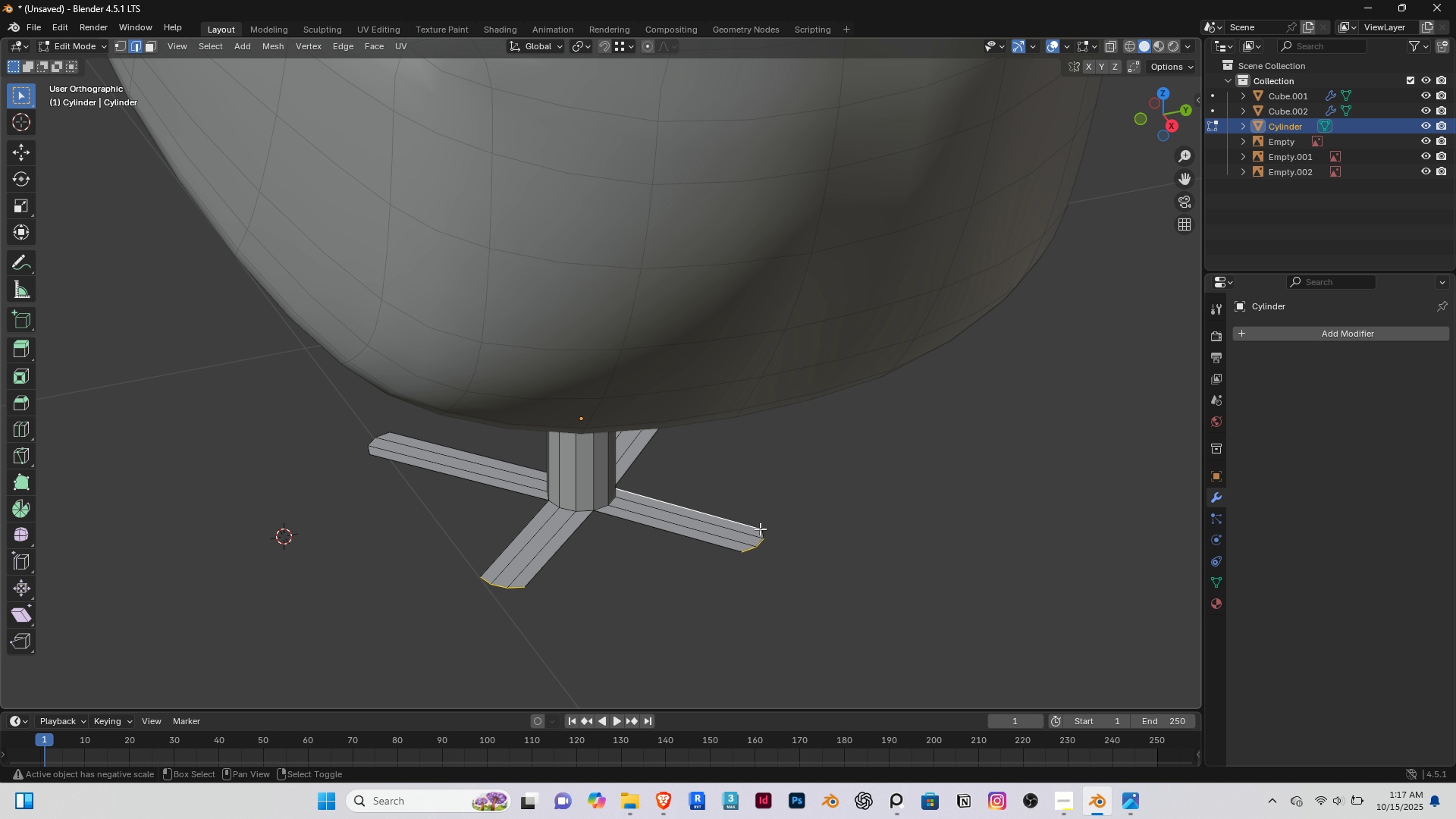 
double_click([760, 529])
 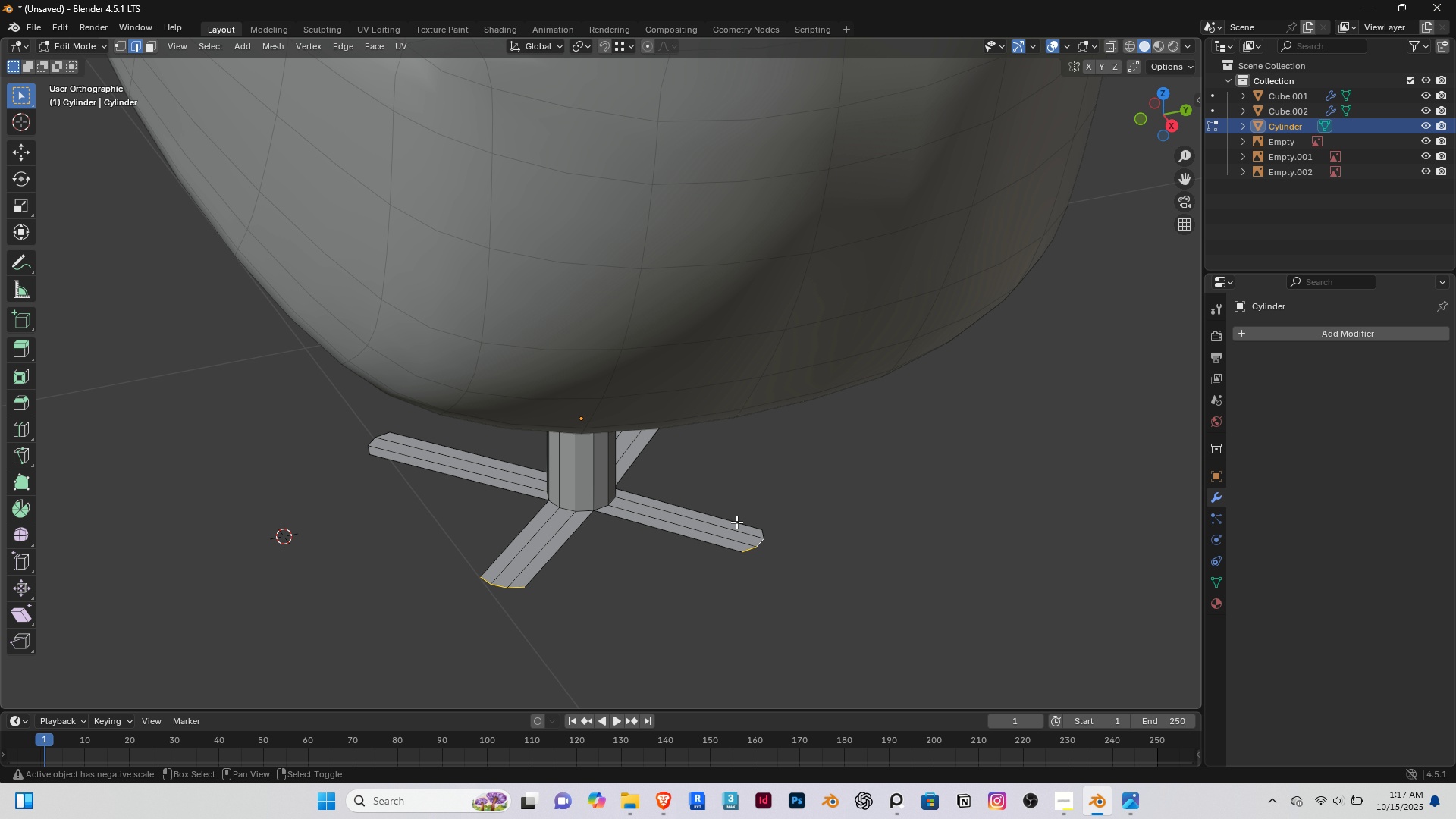 
right_click([734, 521])
 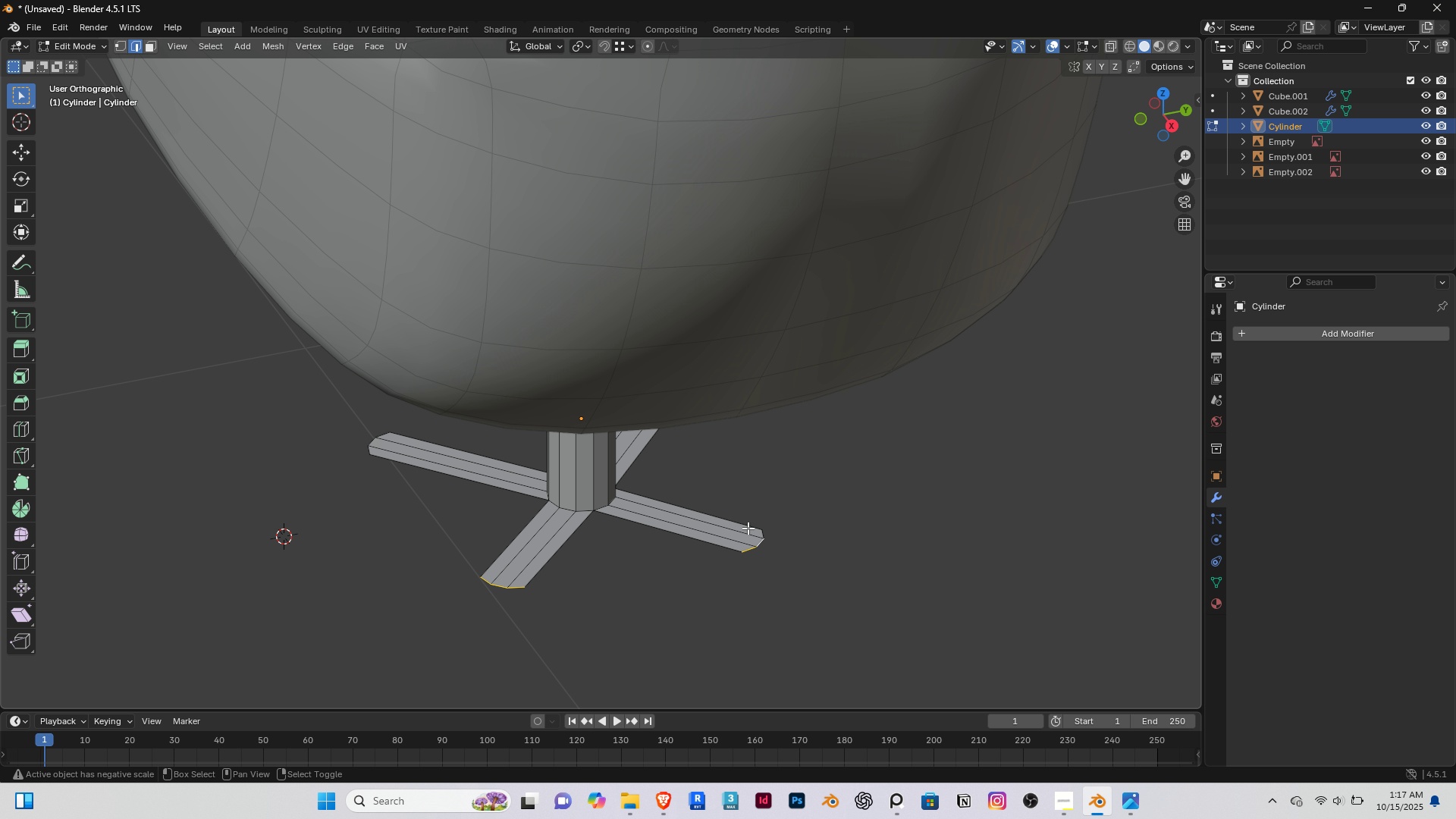 
hold_key(key=ShiftRight, duration=1.01)
right_click([761, 532])
 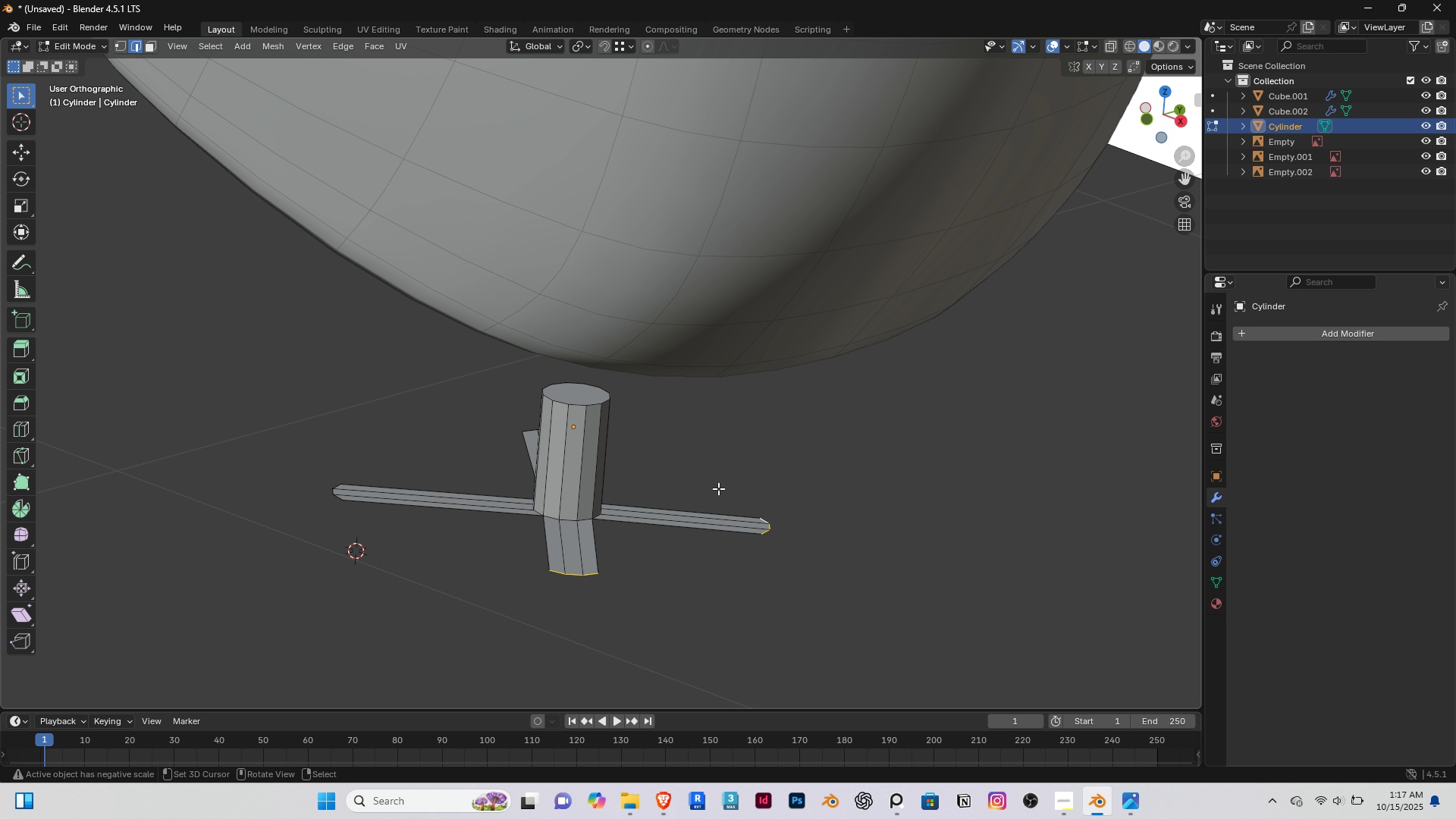 
key(End)
 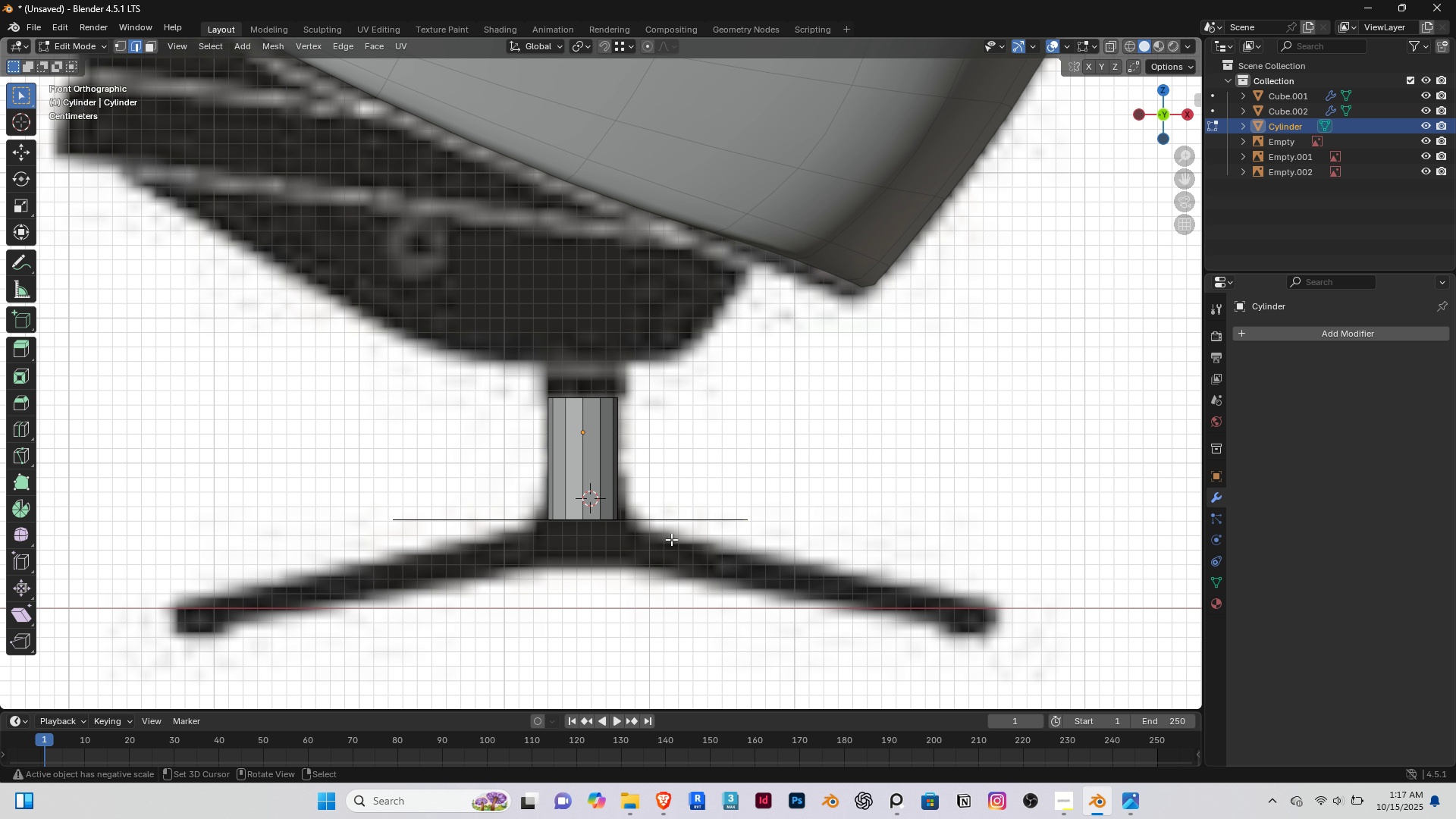 
scroll: coordinate [670, 539], scroll_direction: up, amount: 2.0
 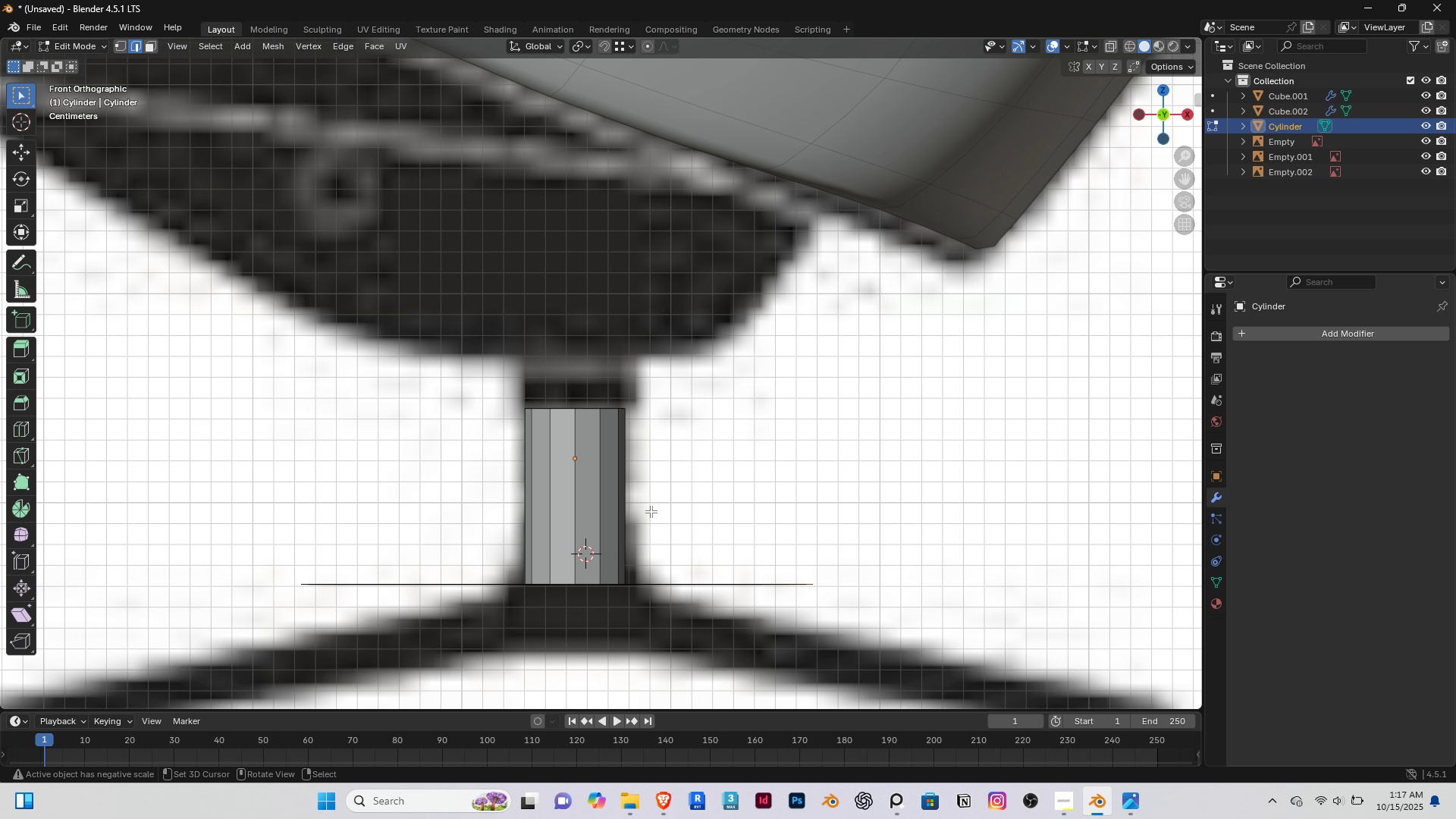 
hold_key(key=ShiftRight, duration=0.5)
 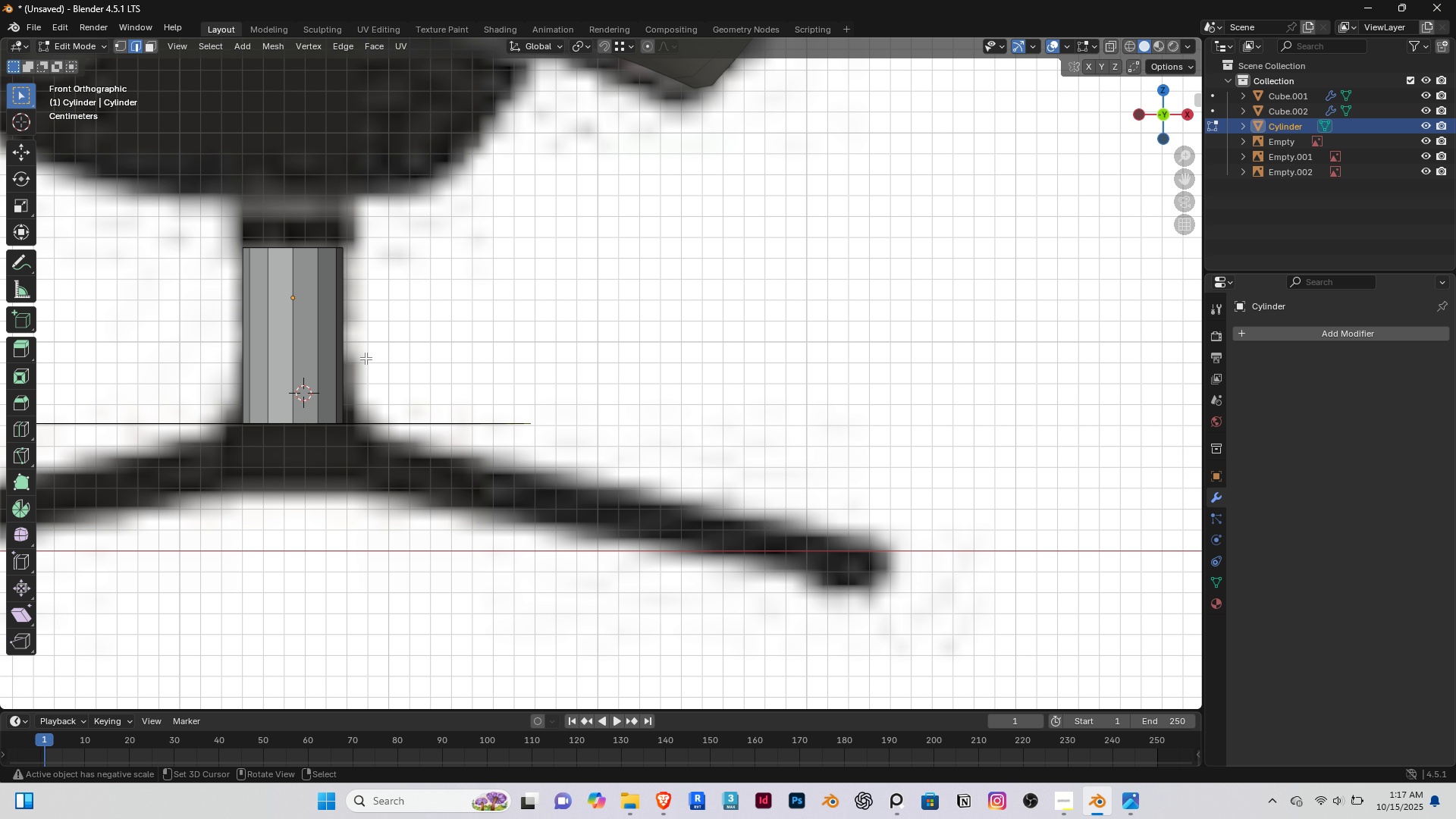 
scroll: coordinate [366, 358], scroll_direction: down, amount: 2.0
 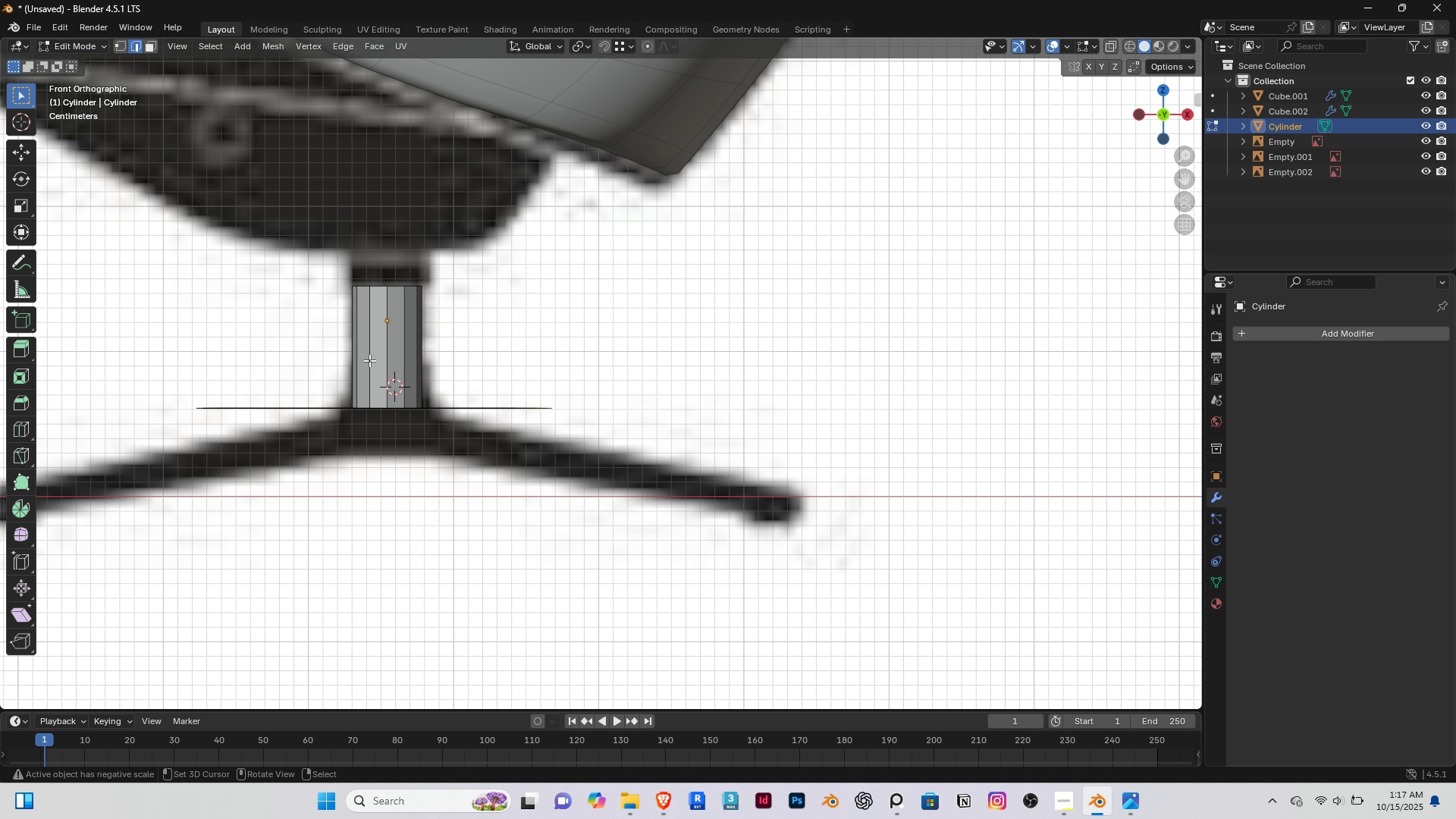 
key(G)
 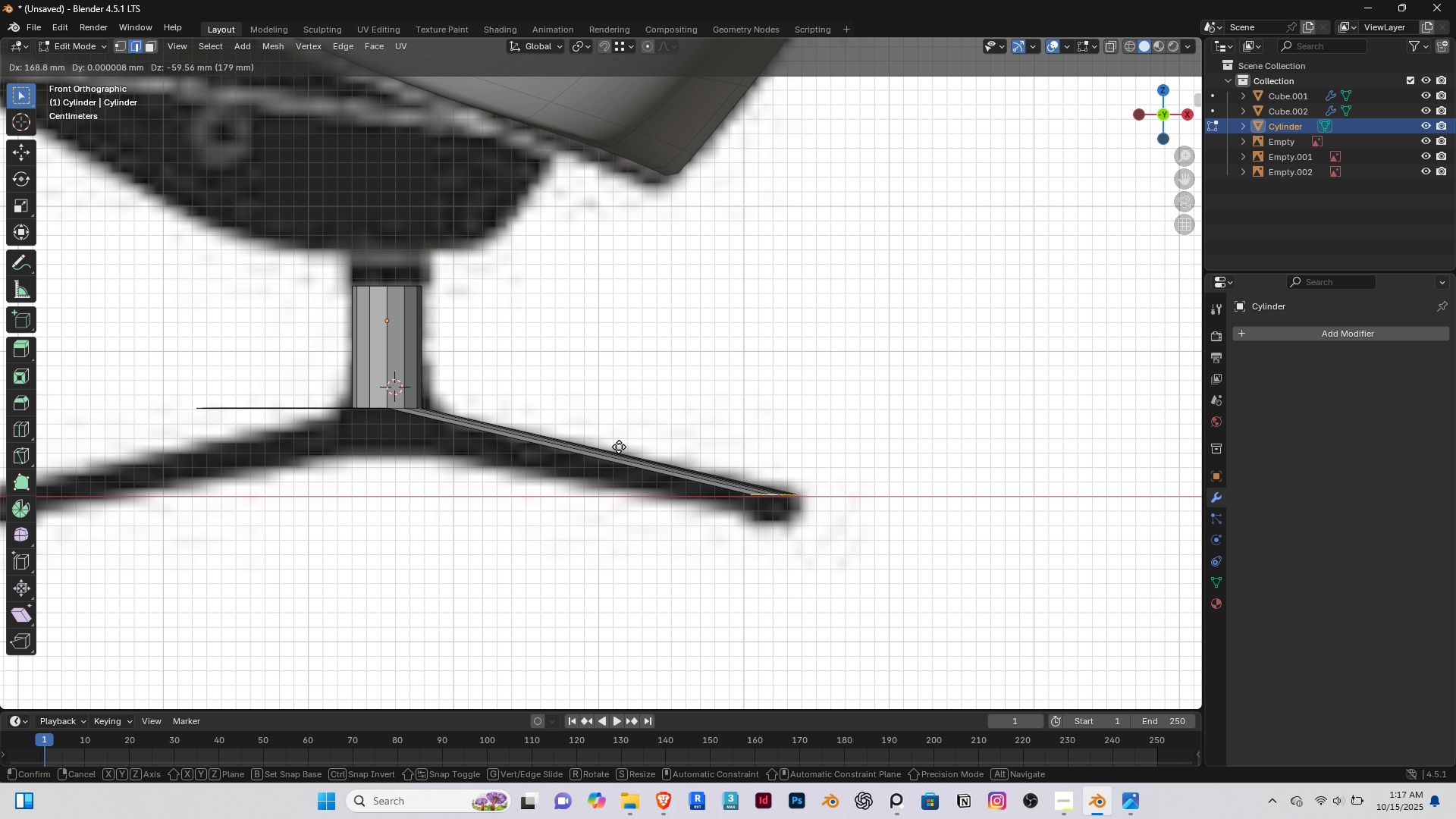 
wait(7.51)
 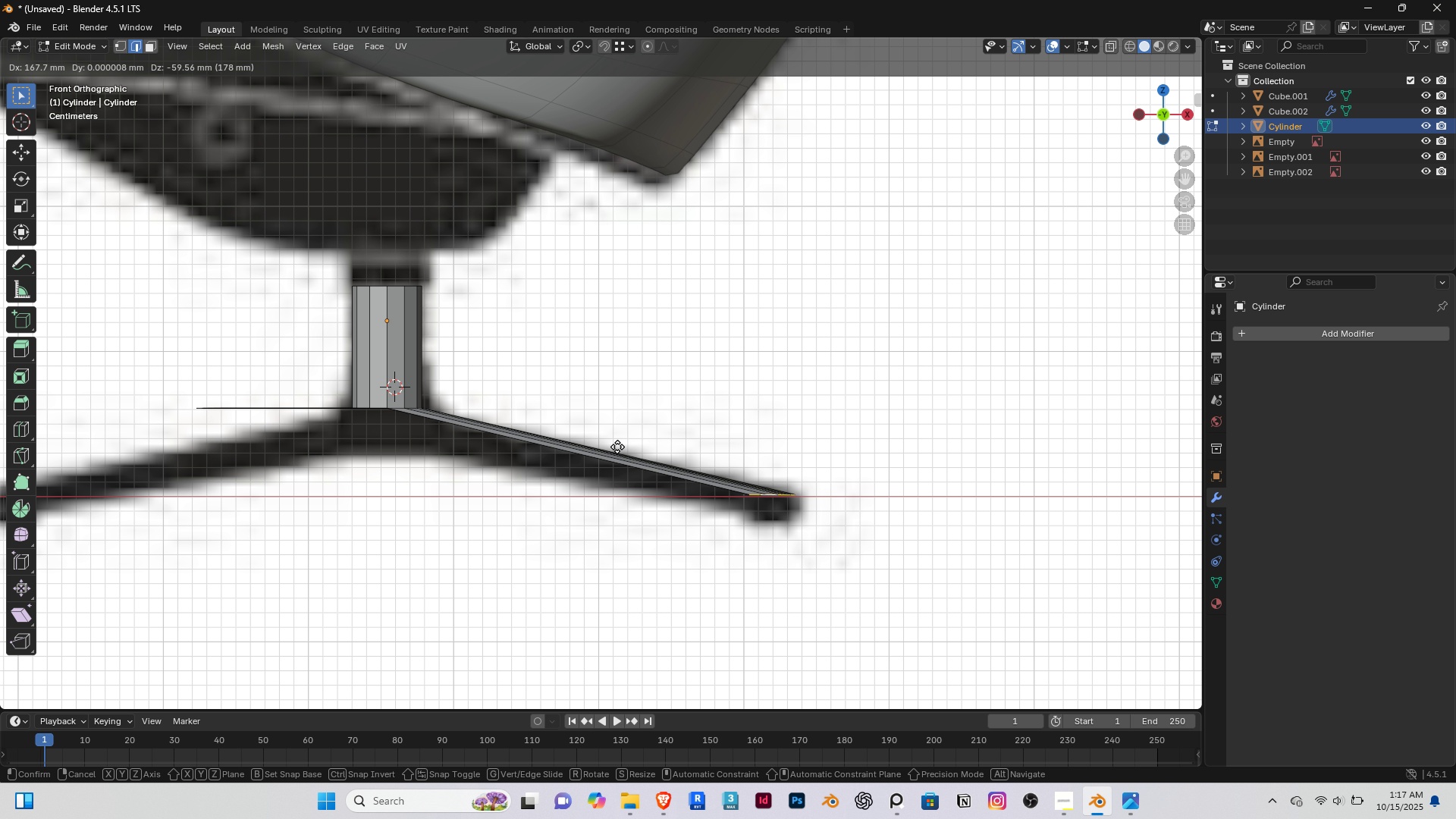 
left_click([623, 449])
 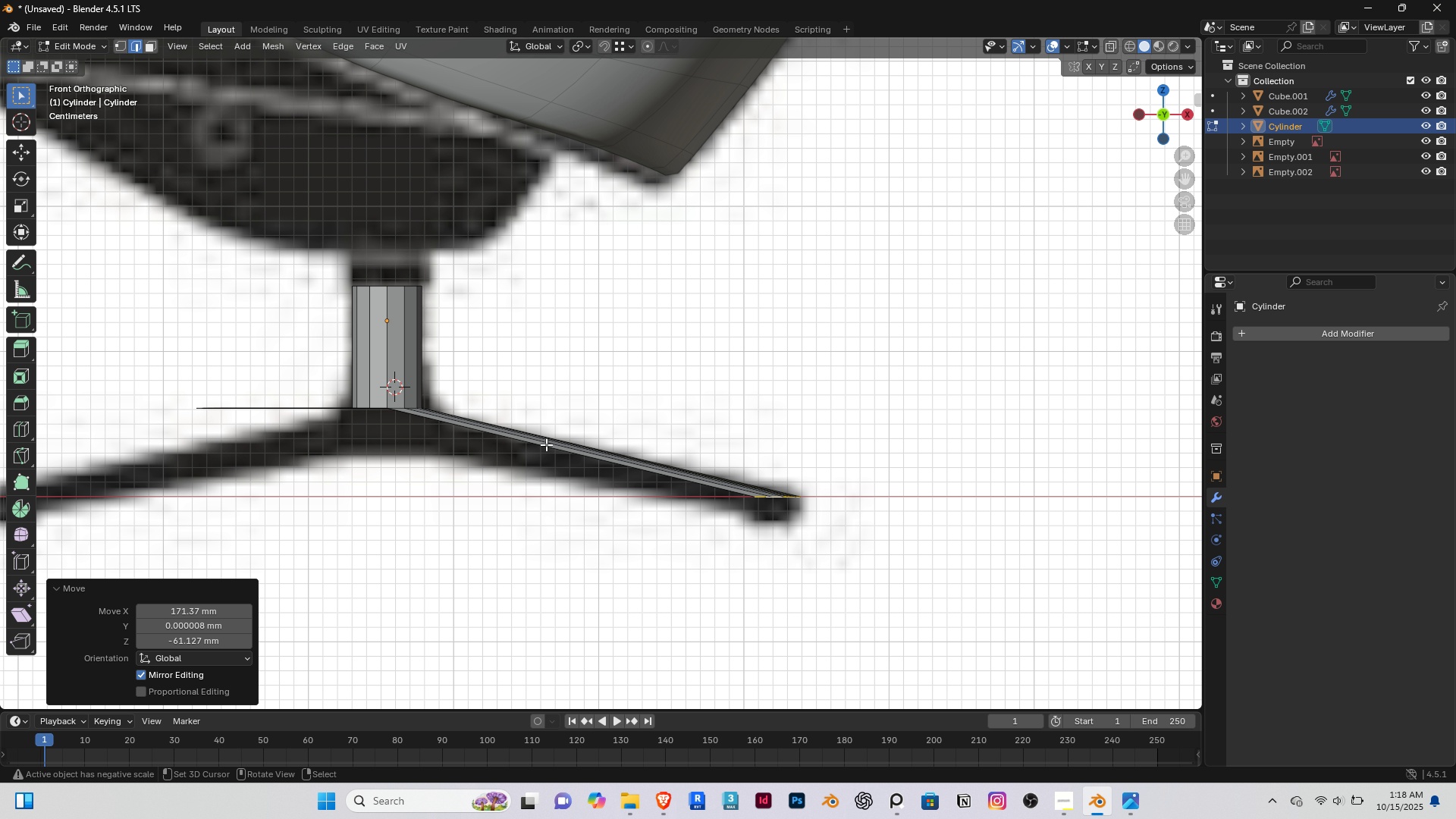 
wait(9.09)
 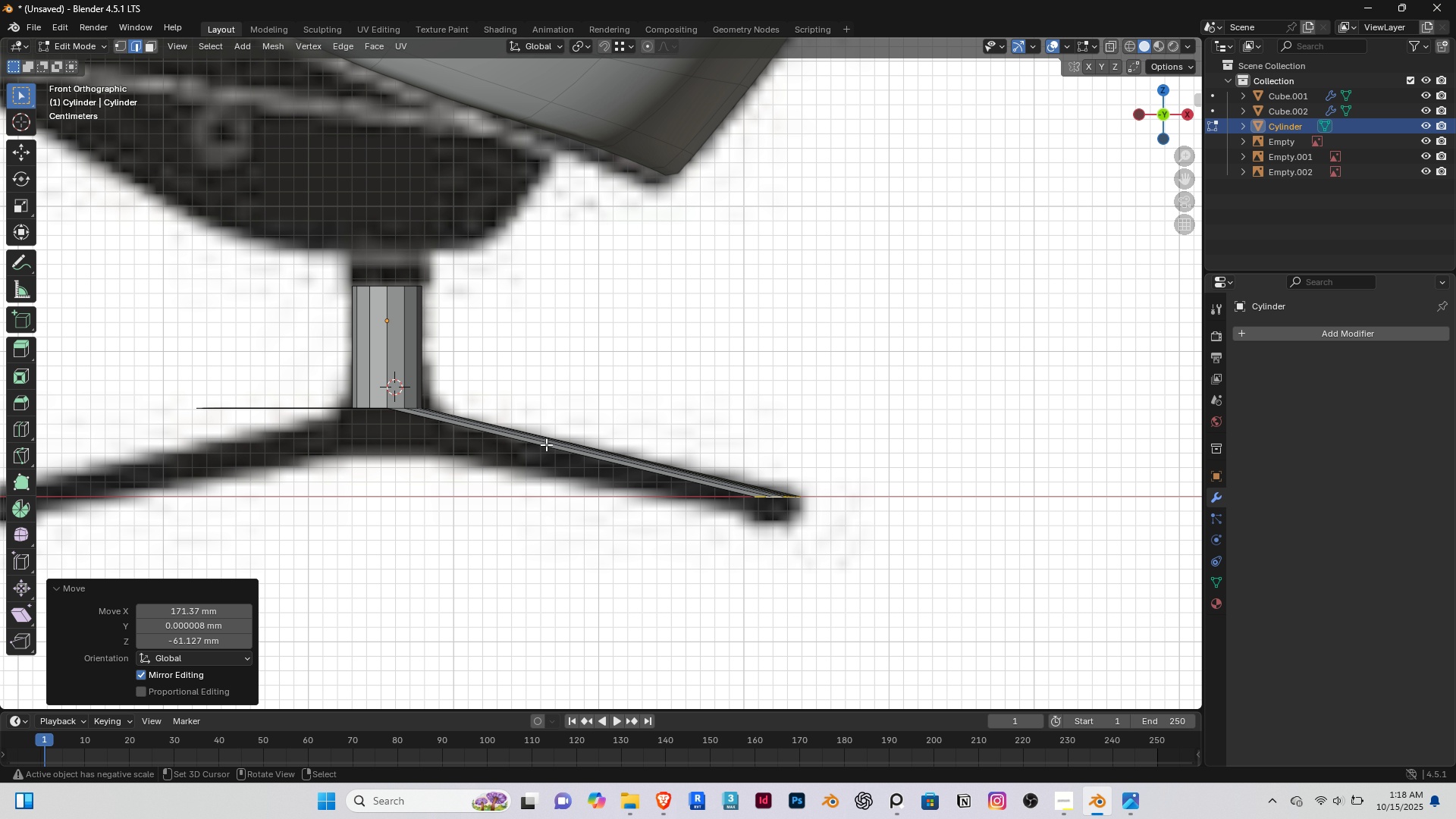 
scroll: coordinate [336, 445], scroll_direction: down, amount: 3.0
 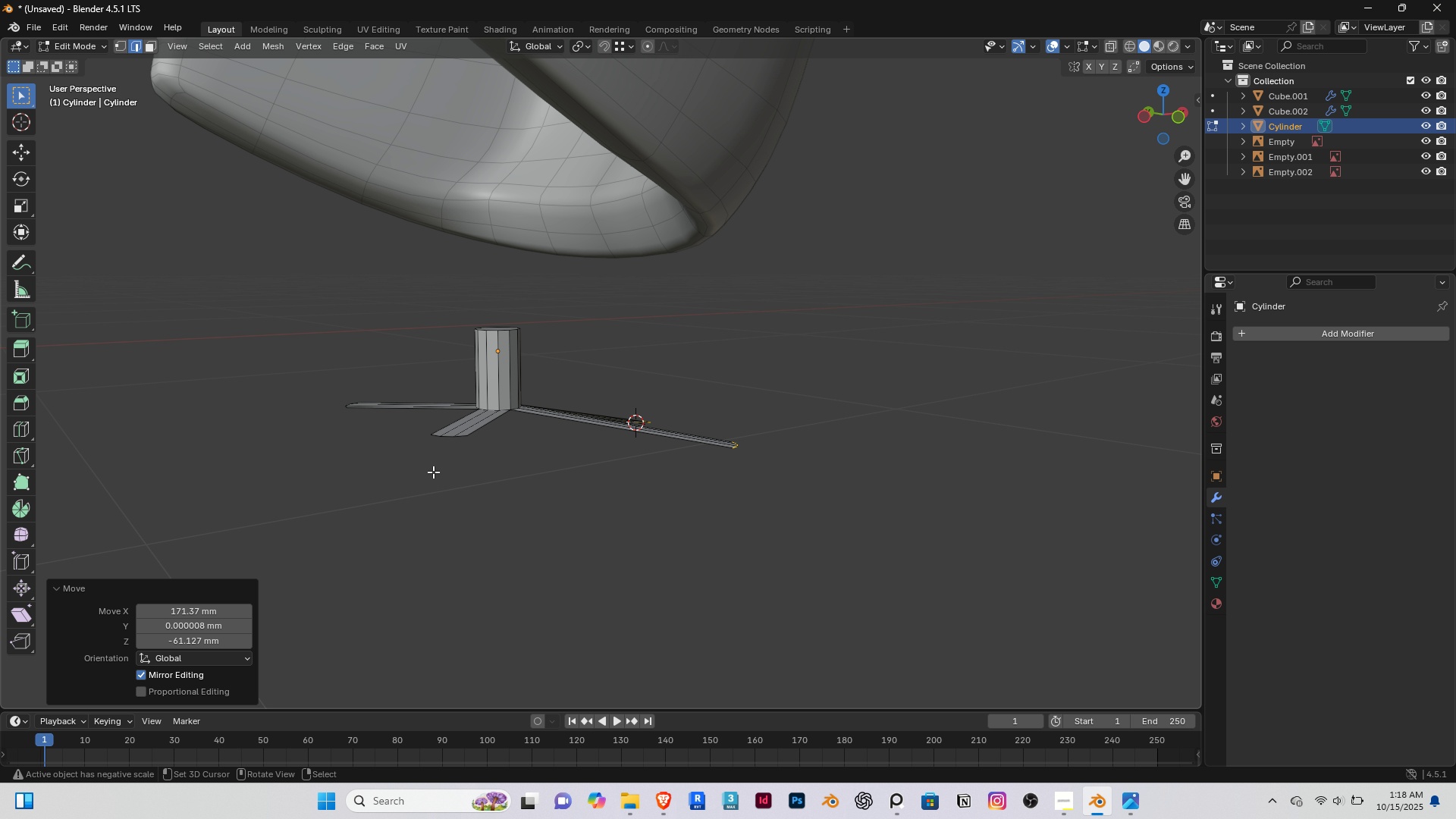 
scroll: coordinate [412, 460], scroll_direction: up, amount: 2.0
 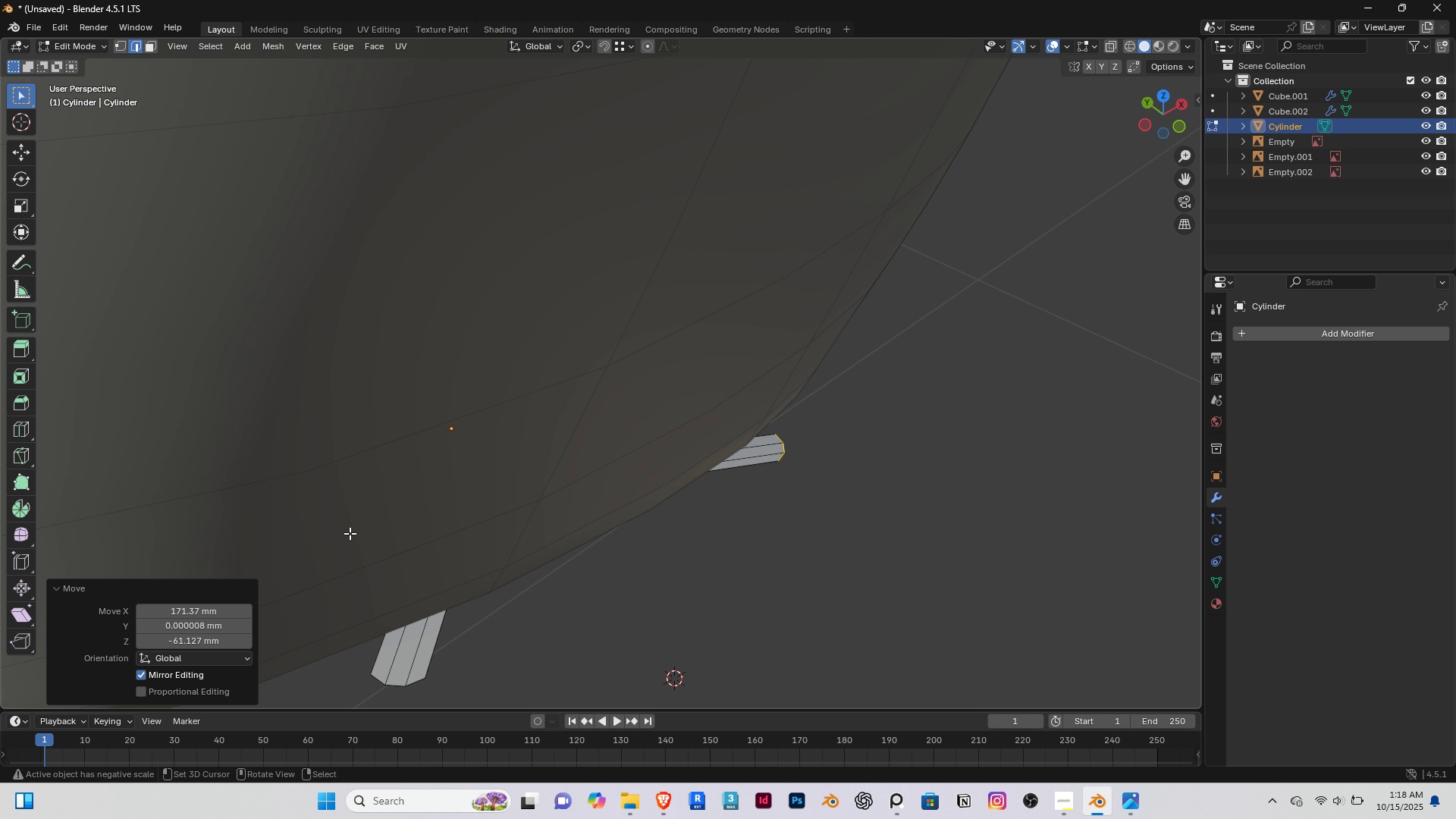 
hold_key(key=ShiftRight, duration=0.38)
 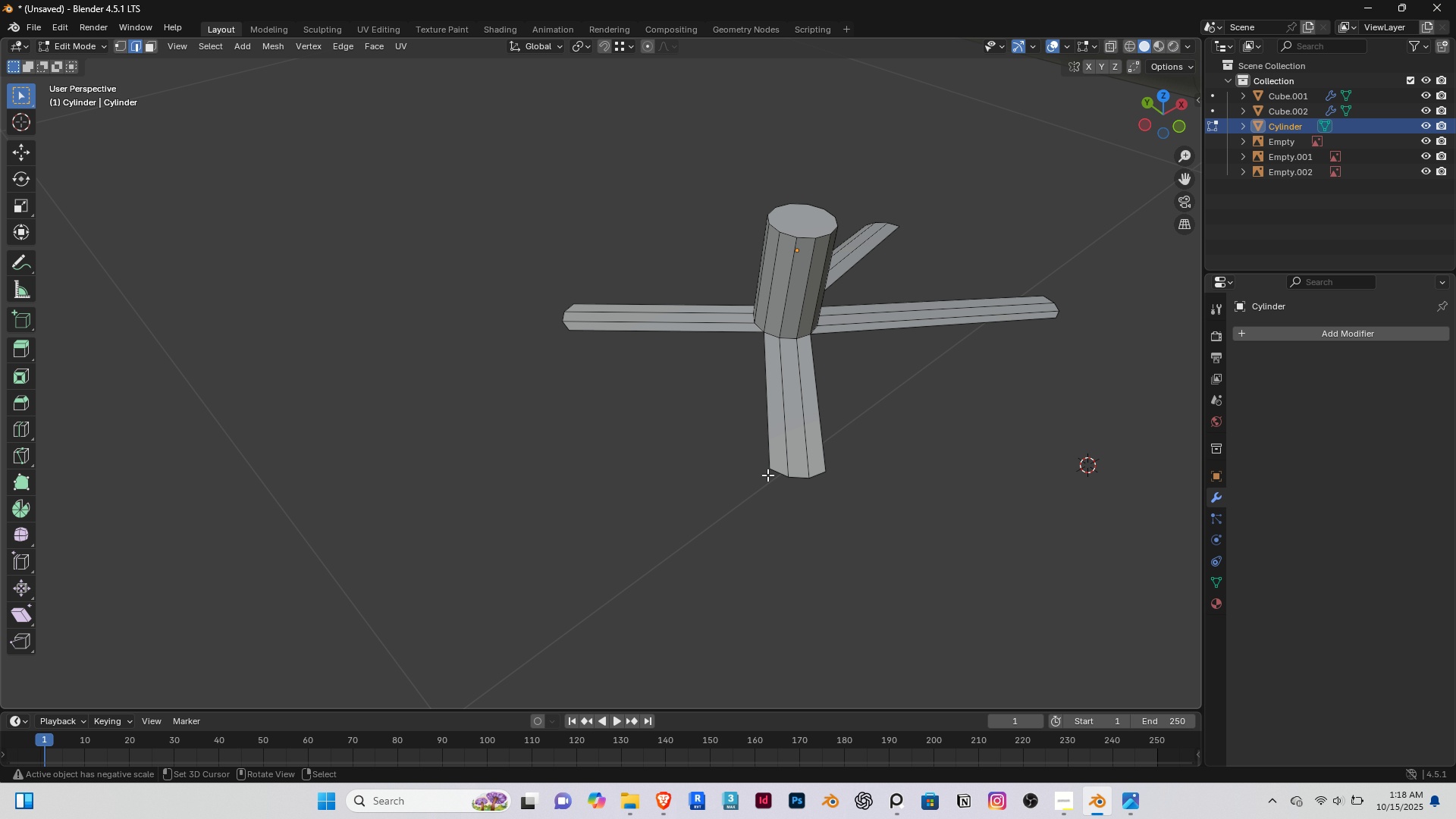 
right_click([776, 470])
 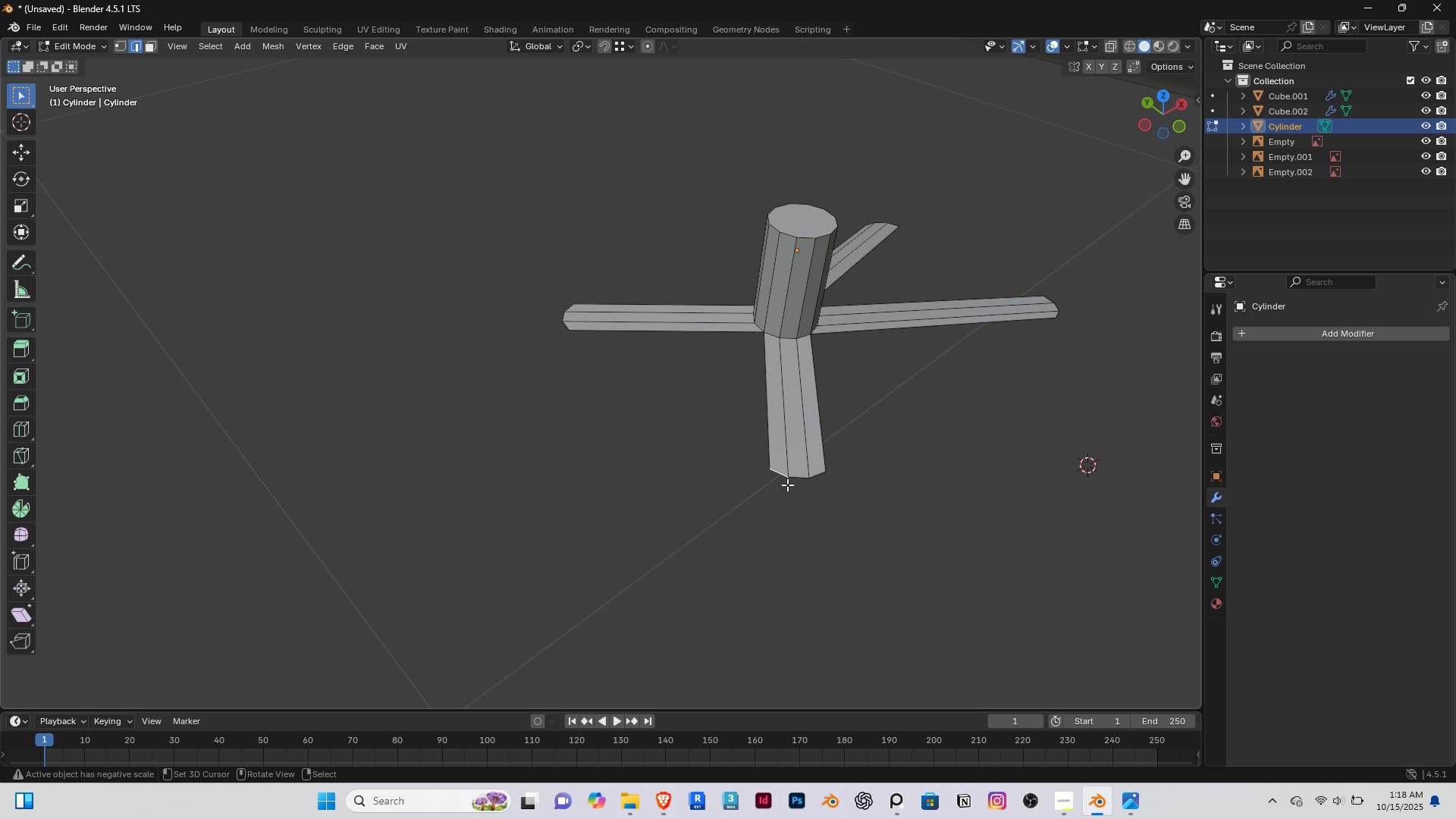 
hold_key(key=ShiftRight, duration=1.52)
right_click([802, 477])
 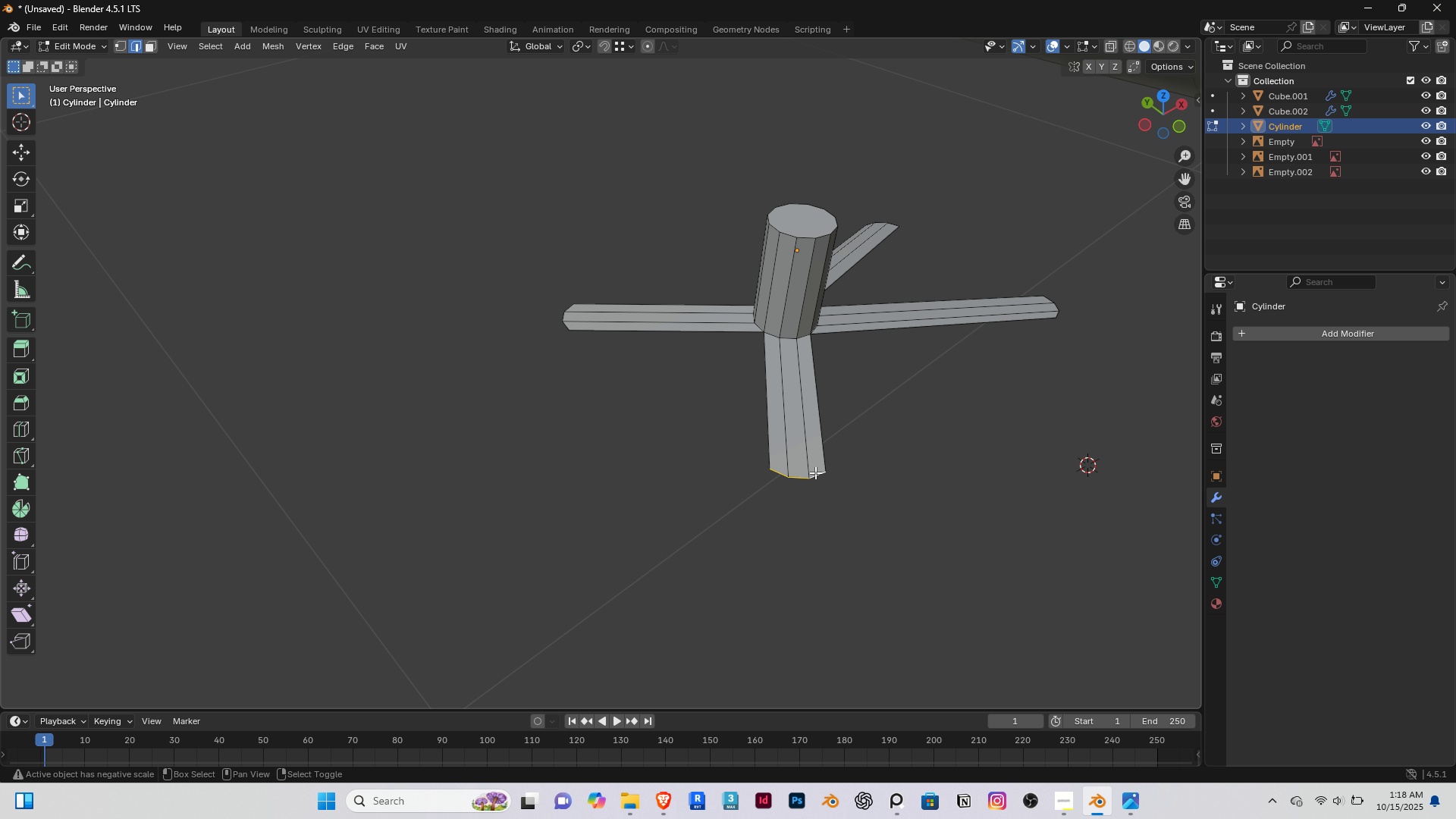 
double_click([815, 472])
 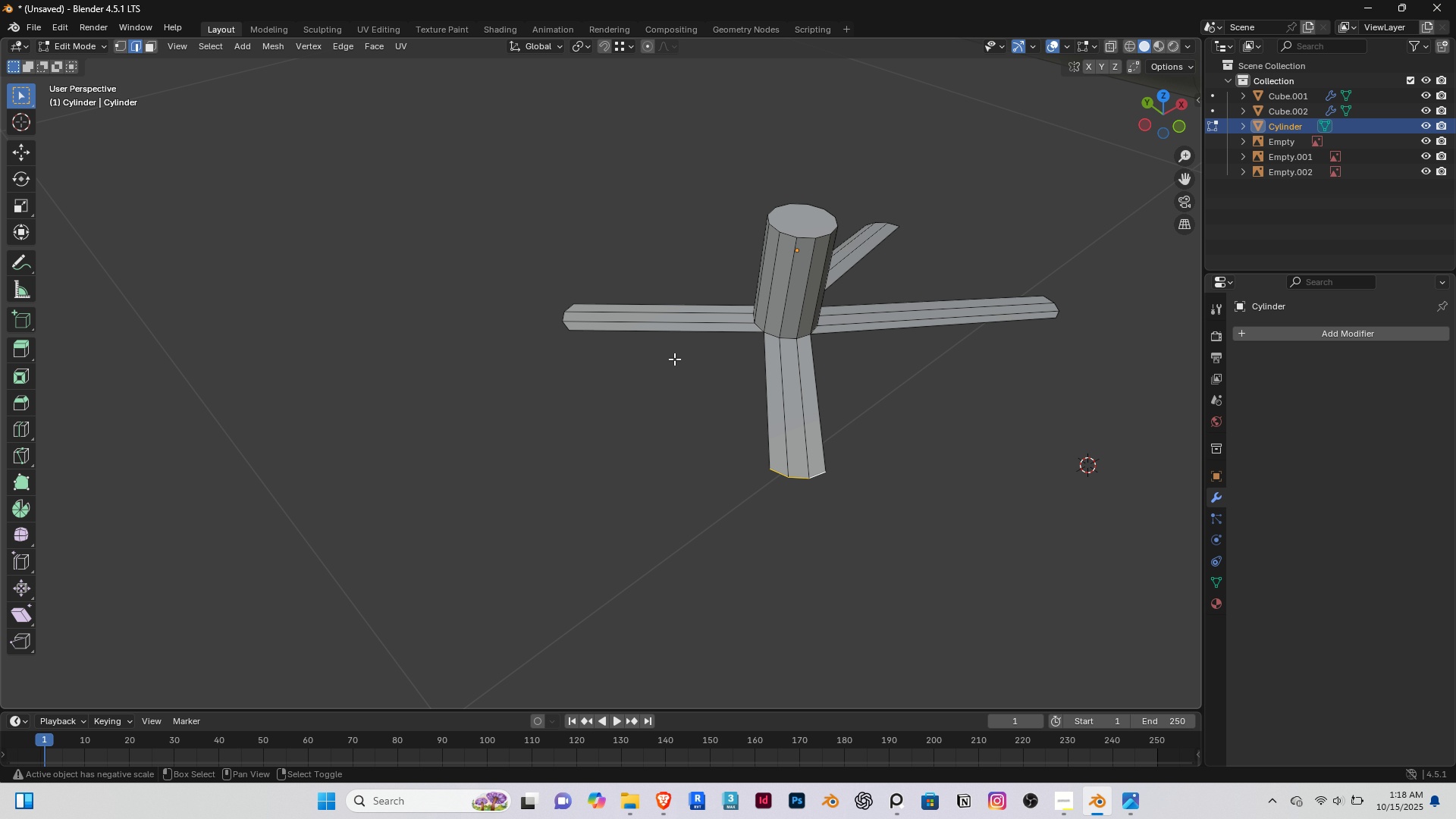 
key(Shift+ShiftRight)
 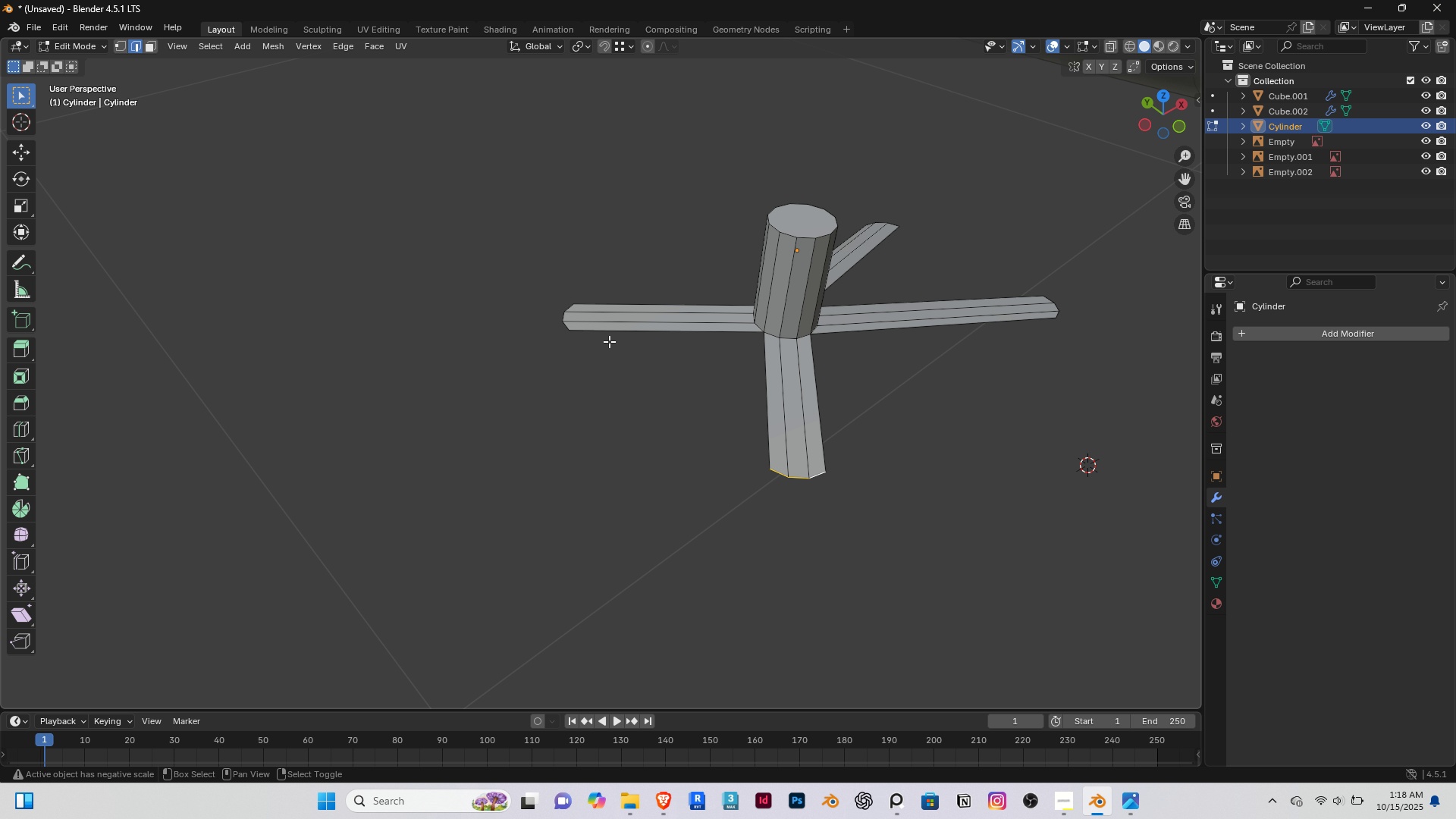 
key(Shift+ShiftRight)
 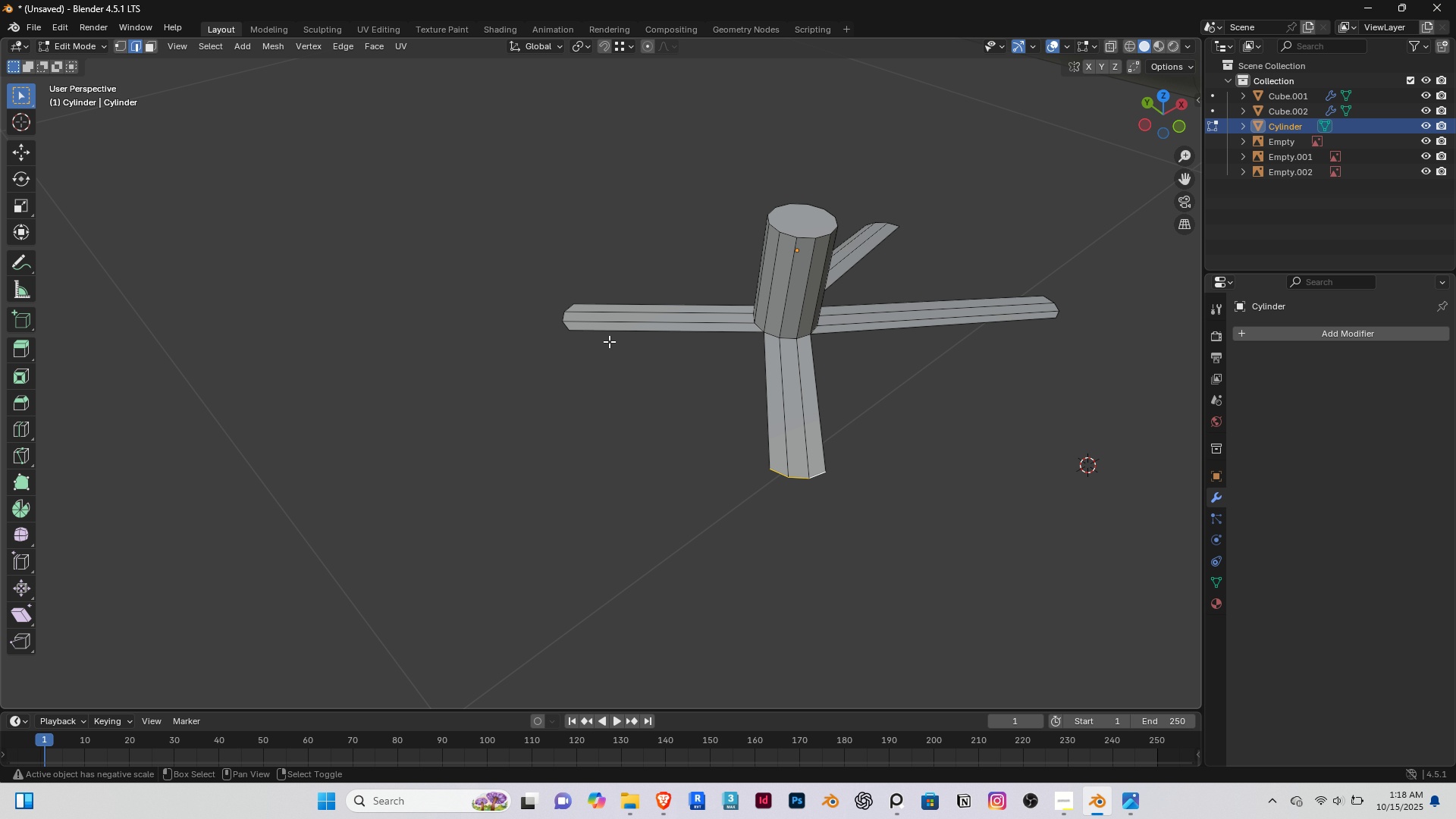 
key(Shift+ShiftRight)
 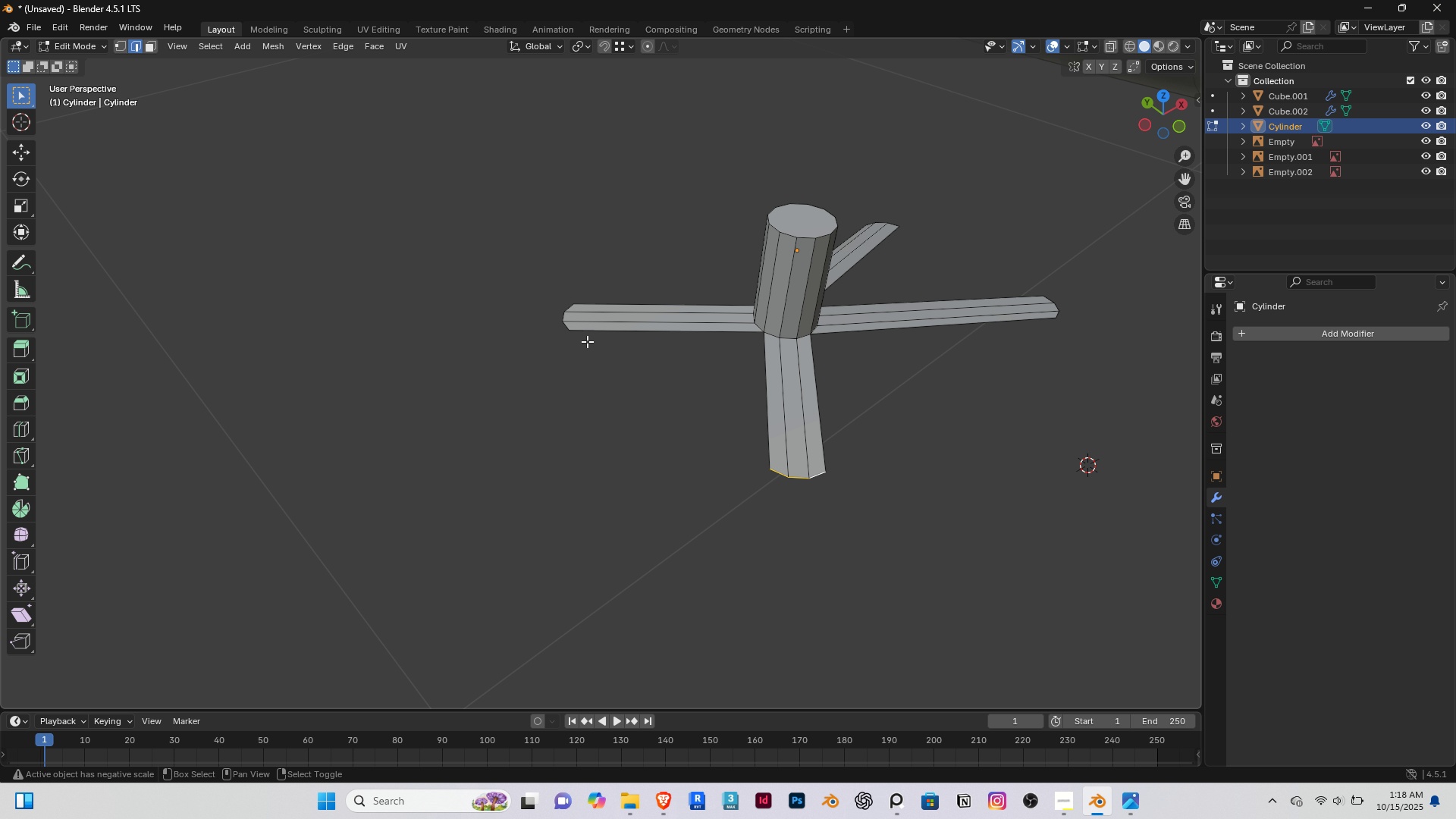 
key(Shift+ShiftRight)
 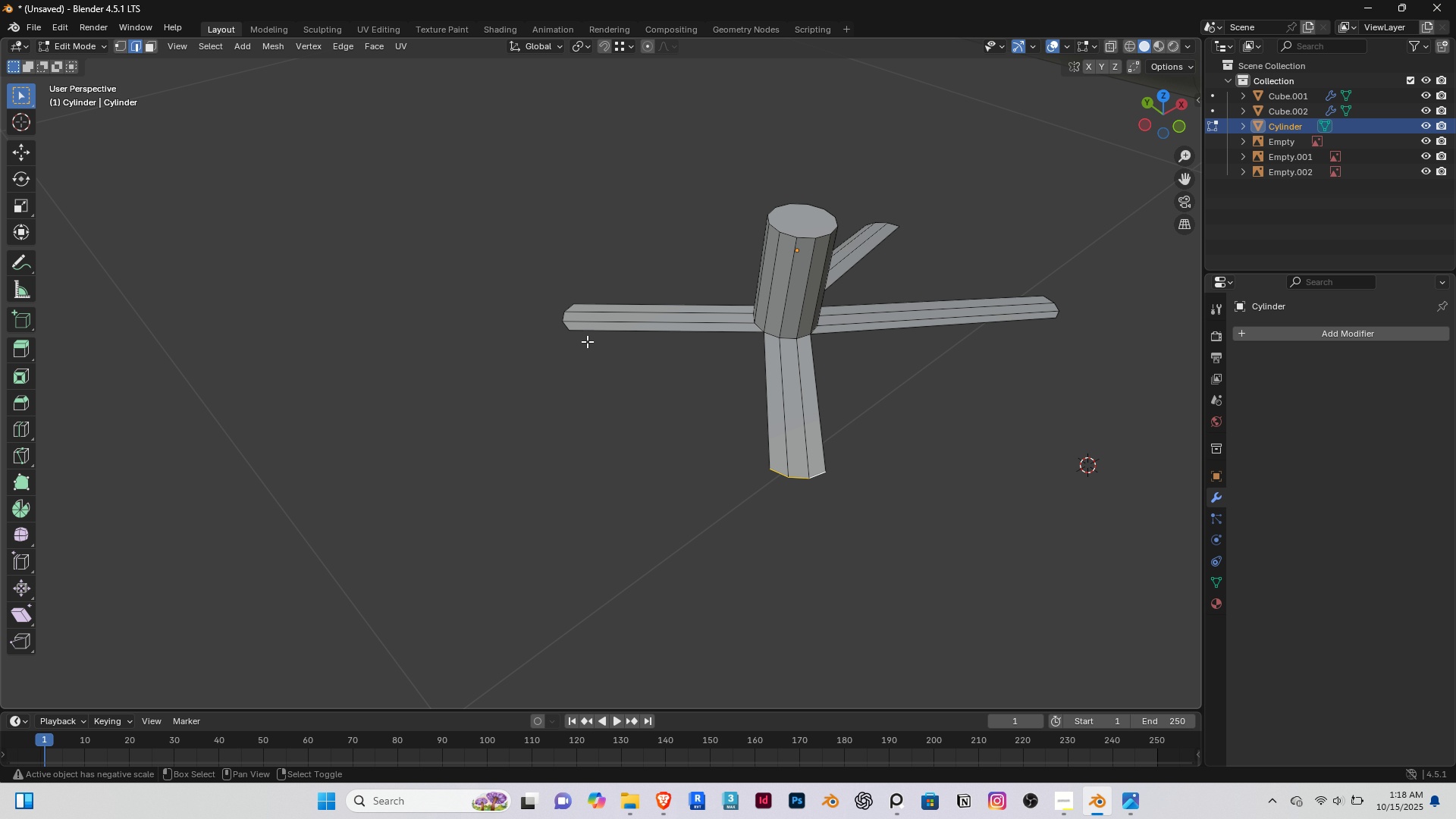 
key(Shift+ShiftRight)
 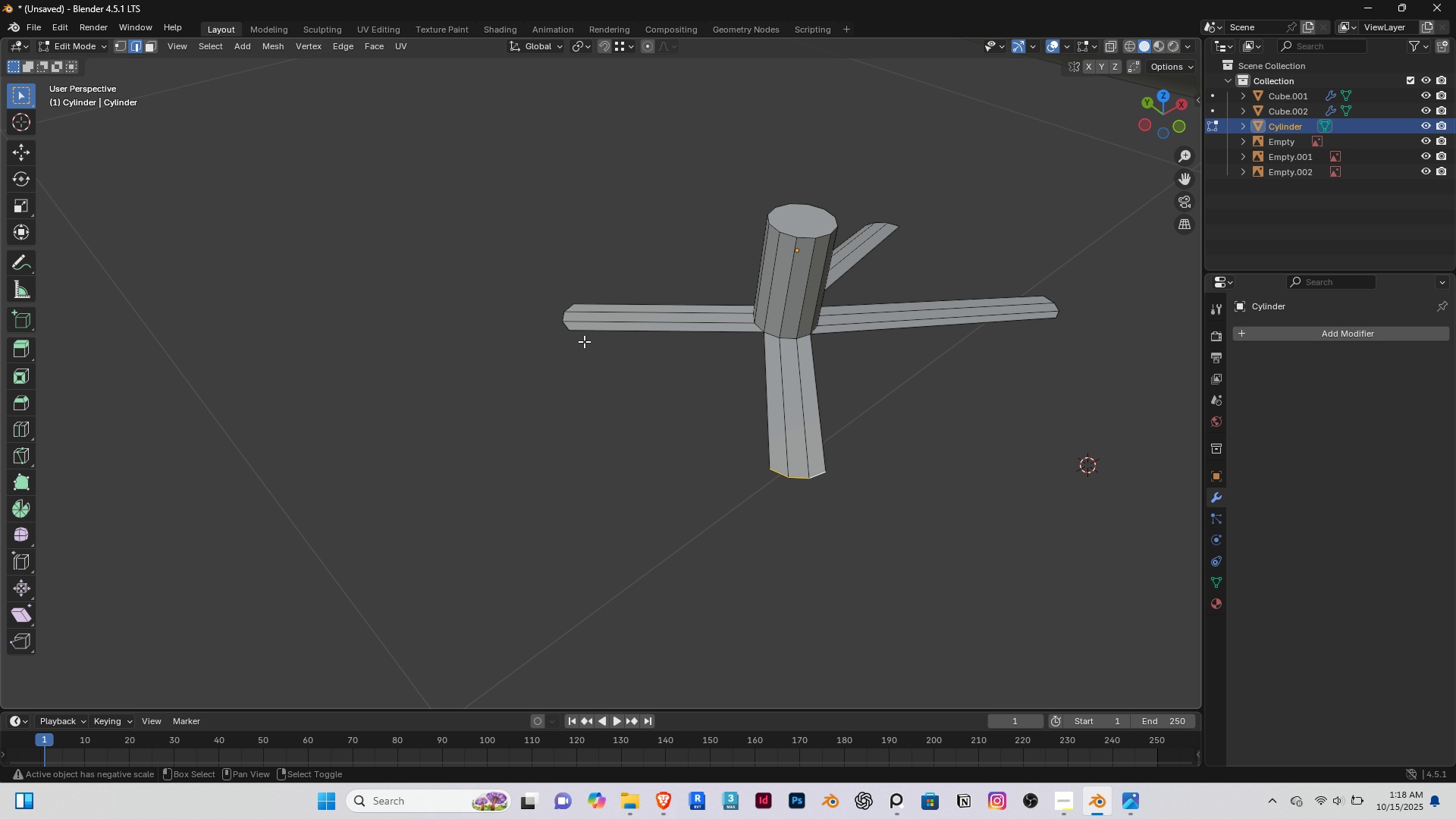 
key(Shift+ShiftRight)
 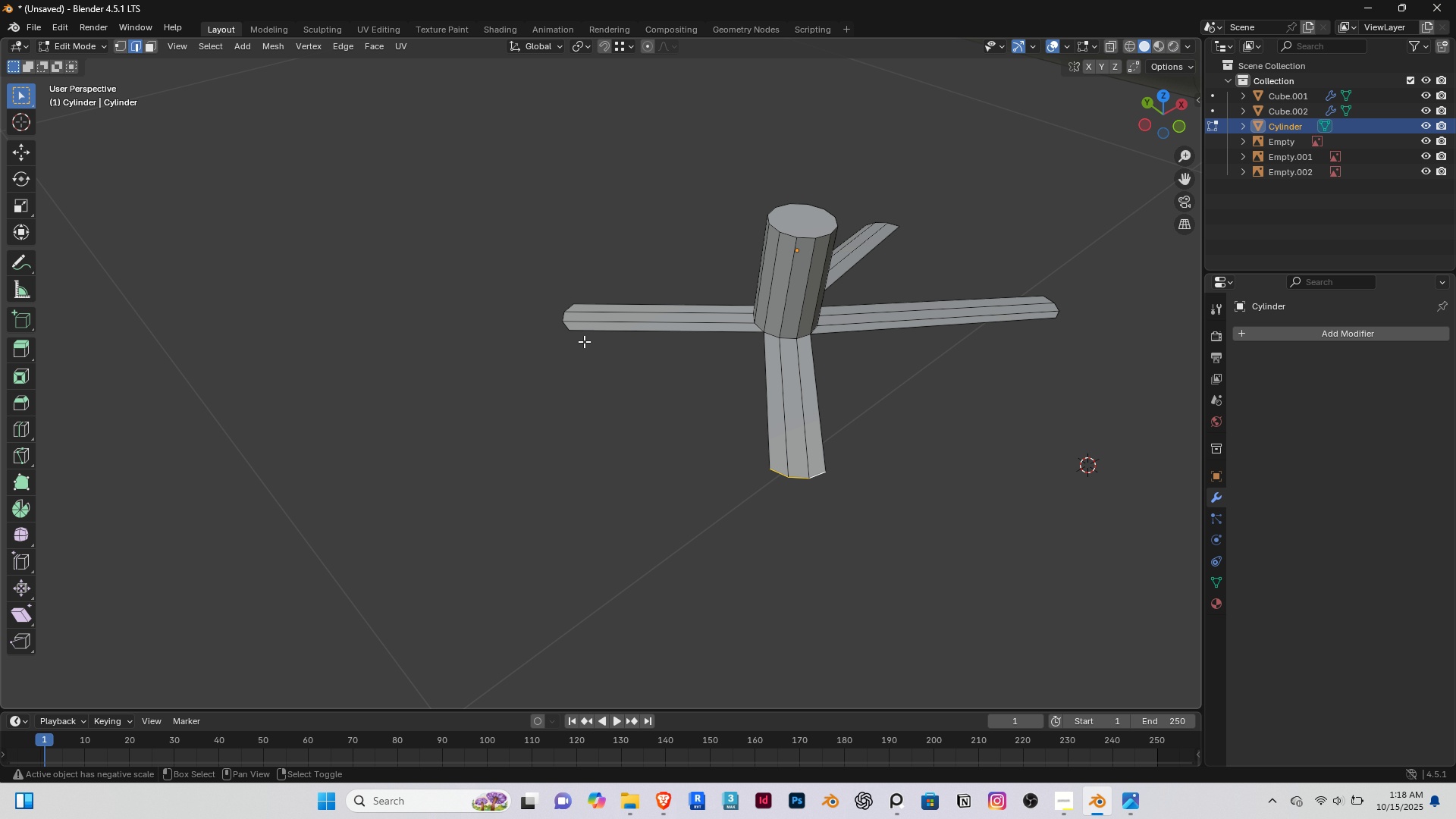 
key(Shift+ShiftRight)
 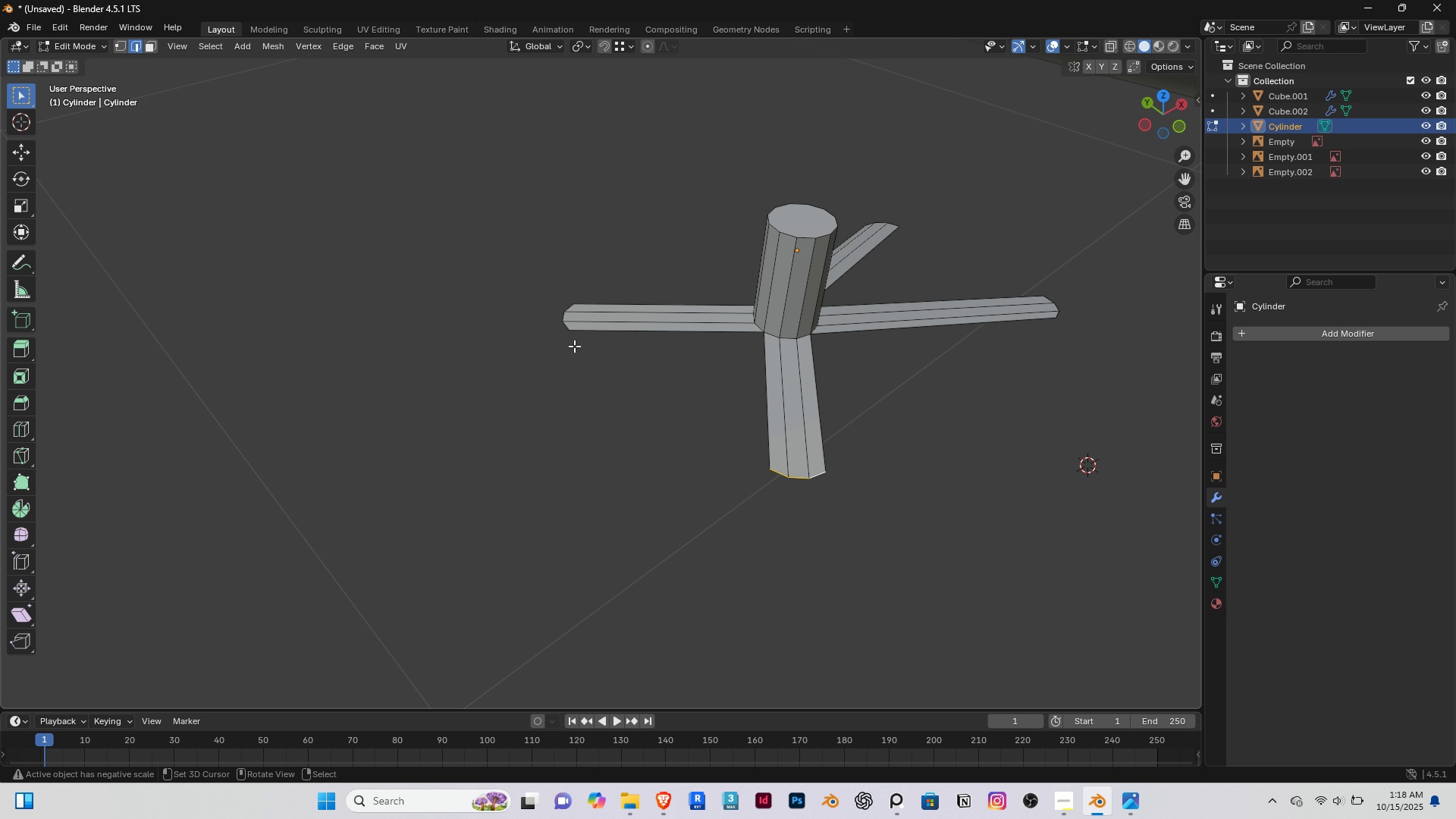 
key(Shift+ShiftRight)
 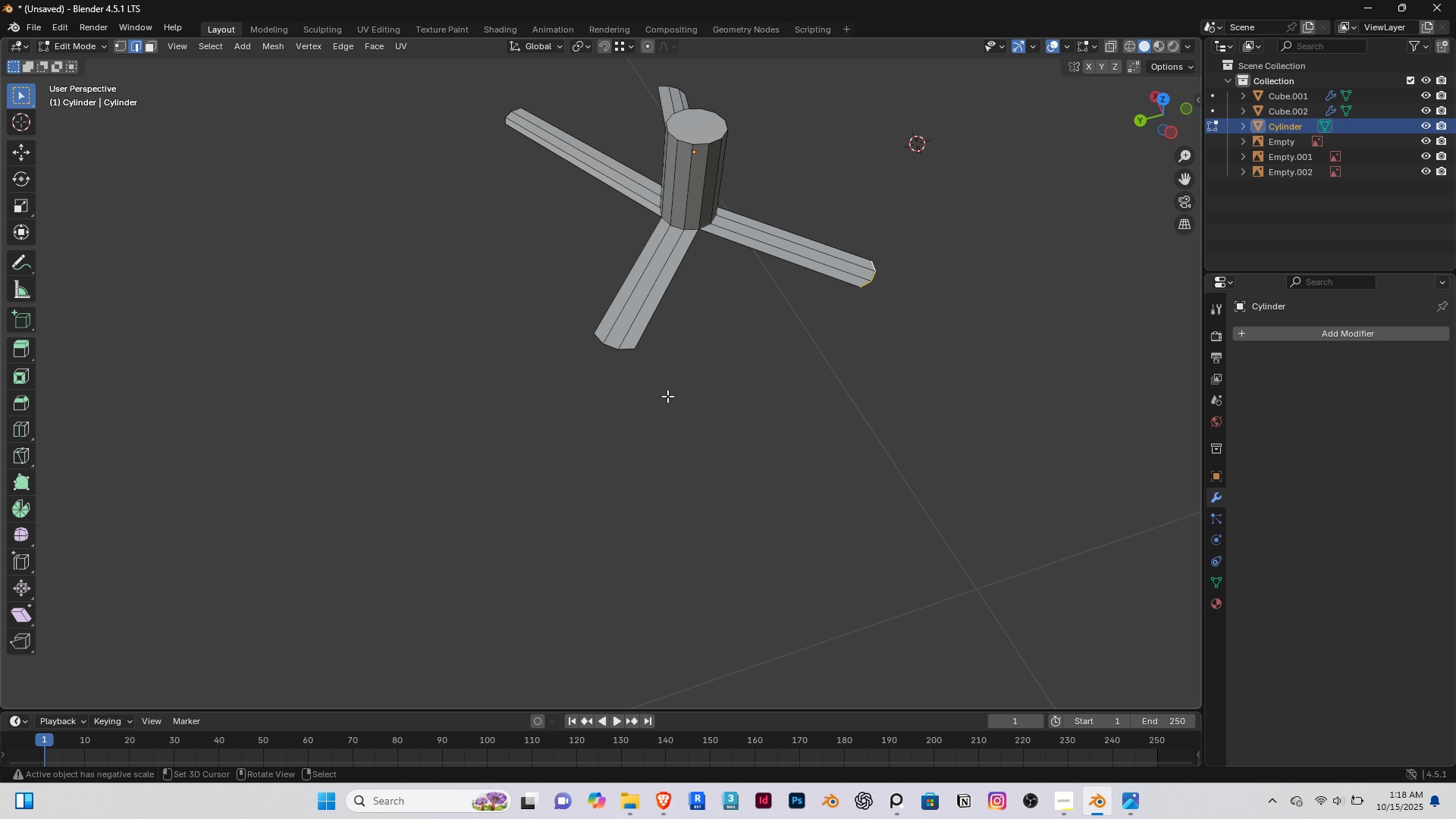 
hold_key(key=ShiftRight, duration=1.53)
right_click([626, 347])
 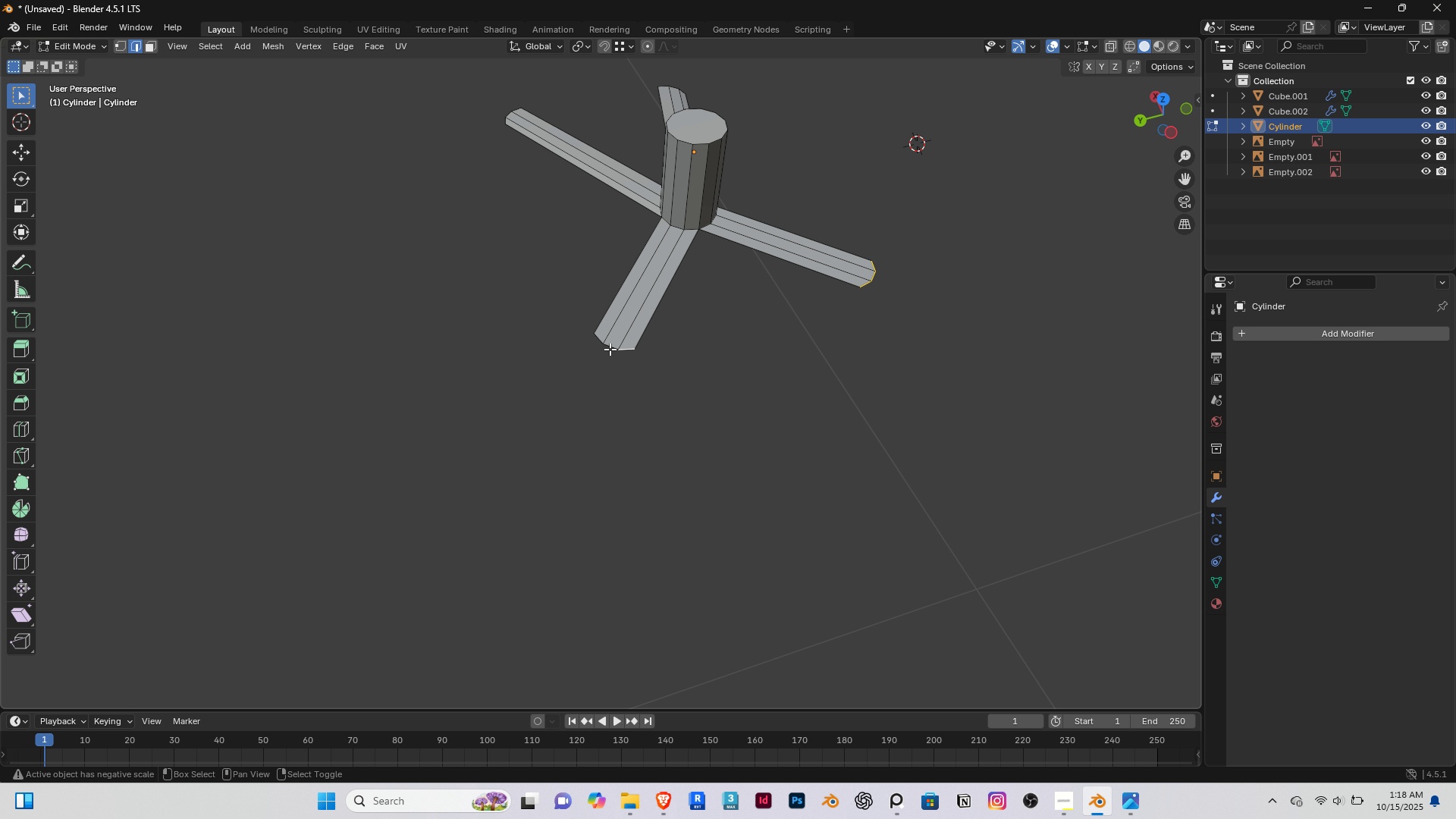 
hold_key(key=ShiftRight, duration=1.53)
right_click([610, 347])
 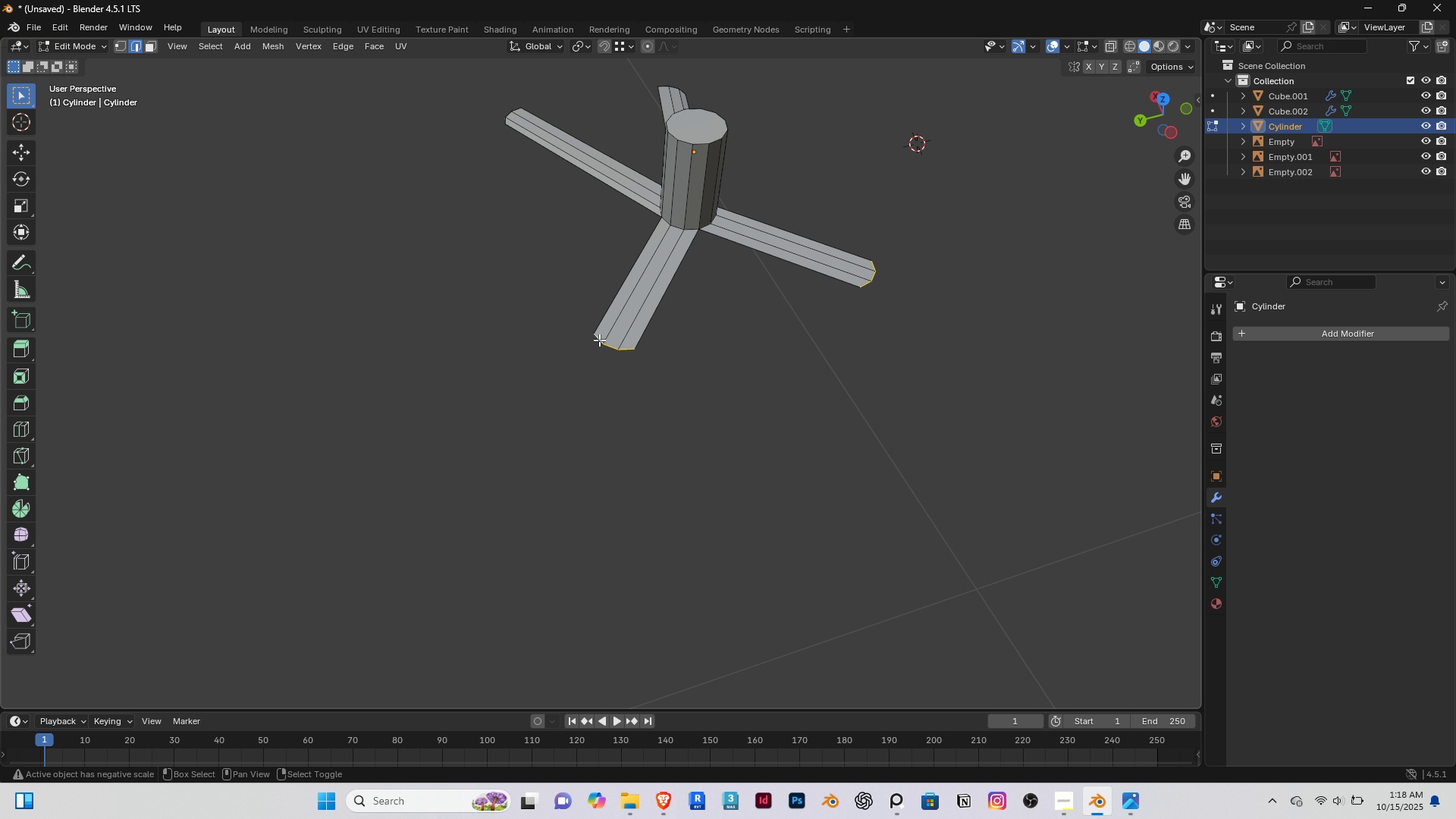 
right_click([599, 340])
 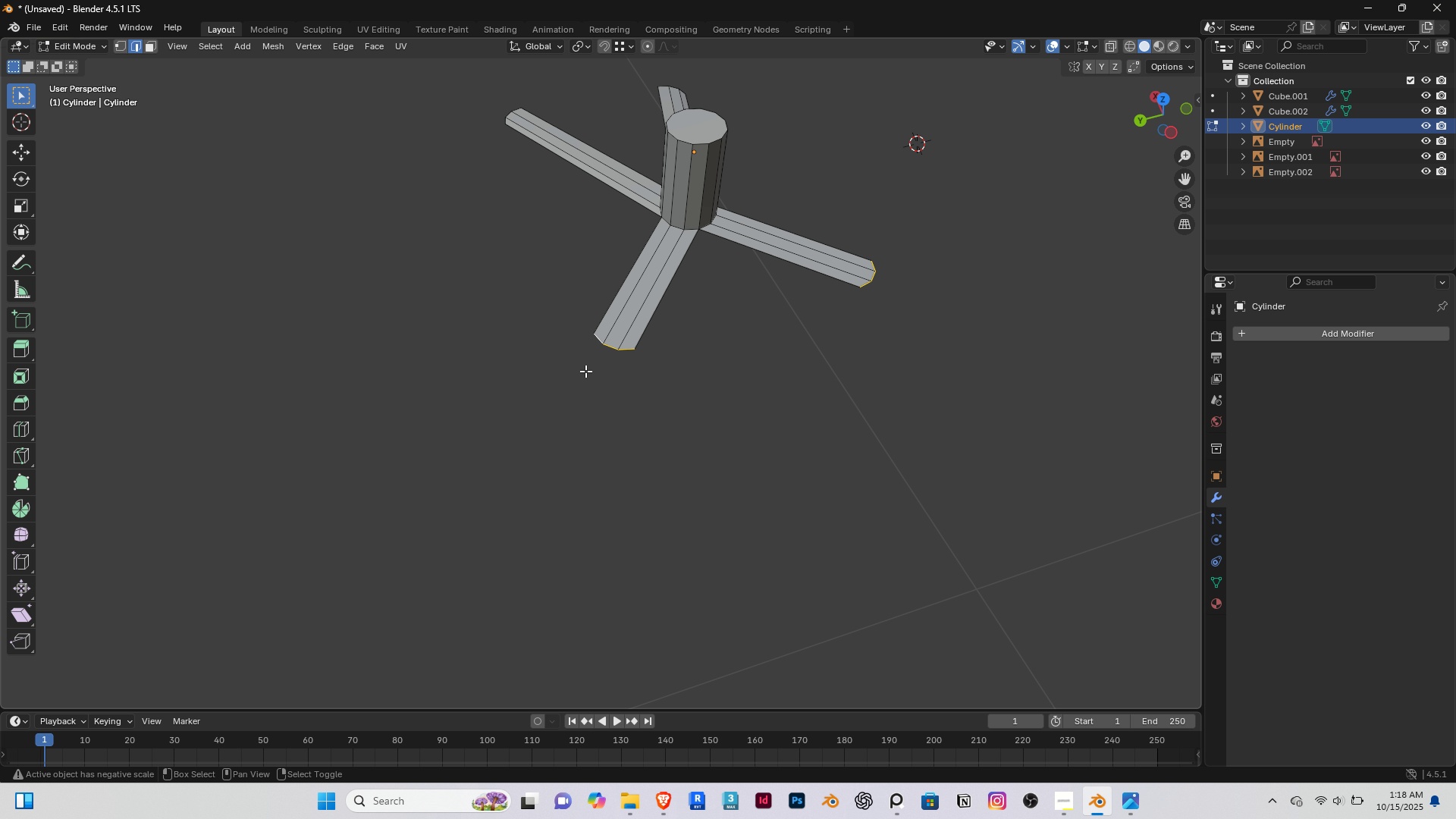 
key(Shift+ShiftRight)
 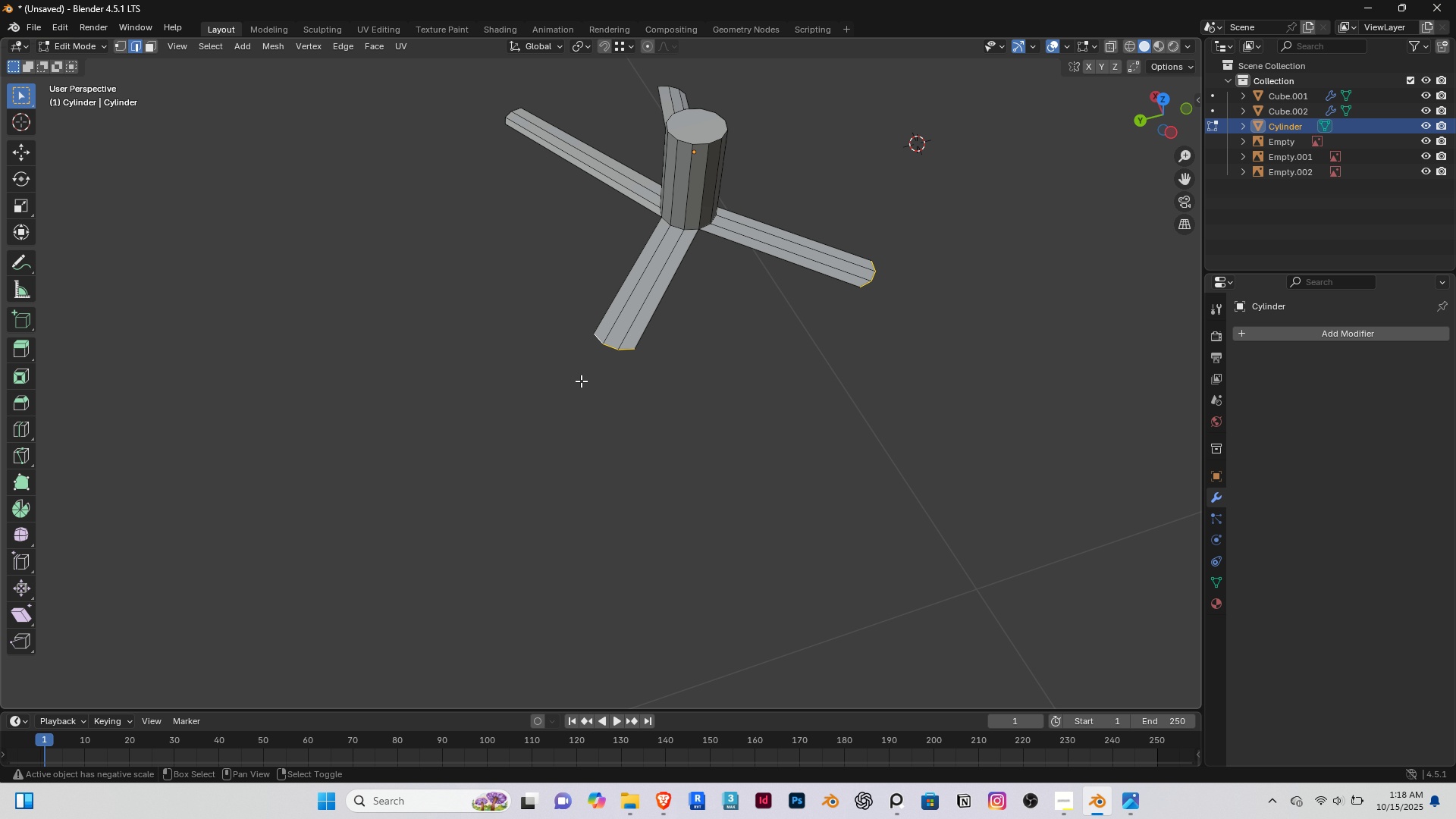 
key(Shift+ShiftRight)
 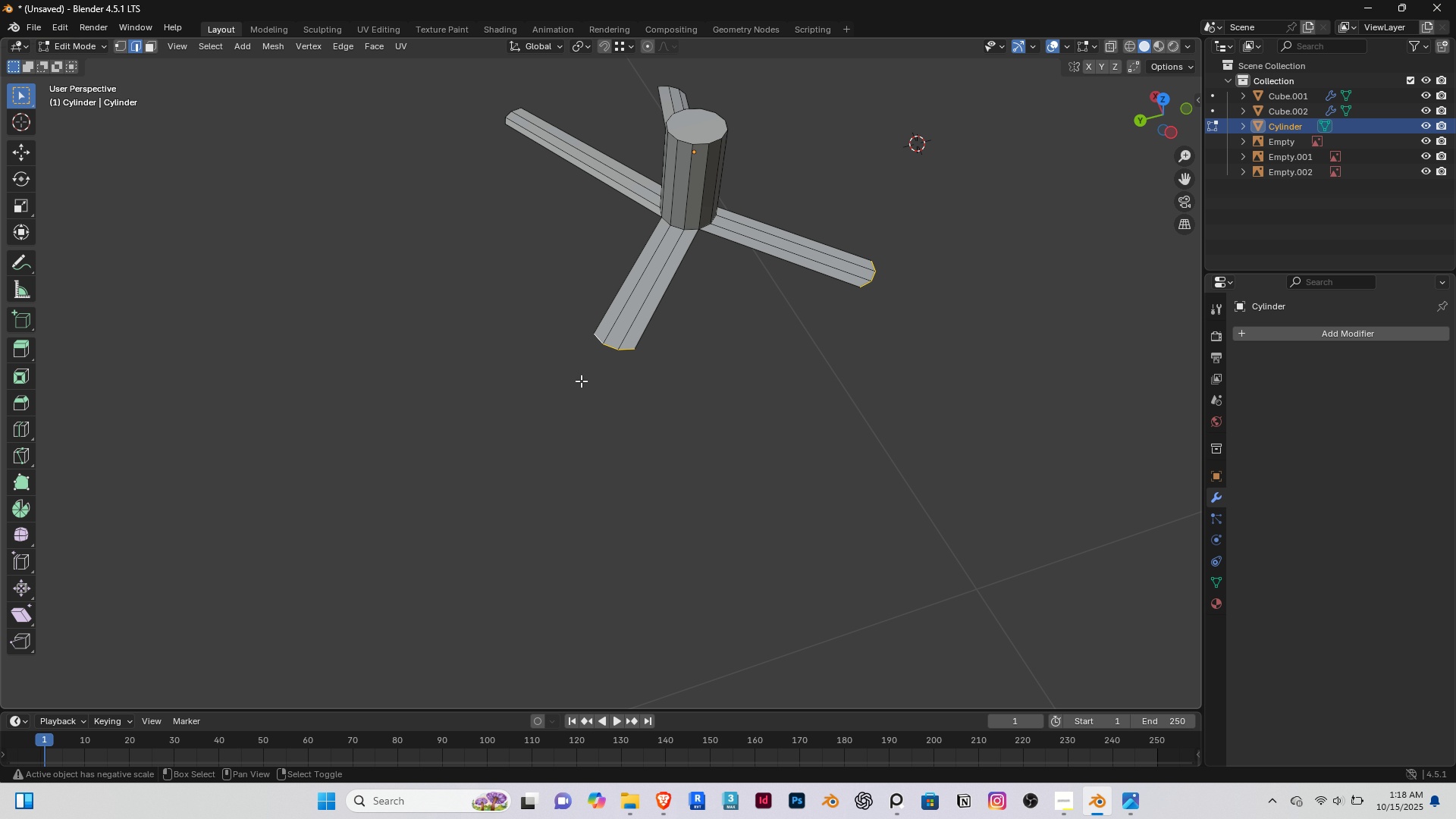 
key(Shift+ShiftRight)
 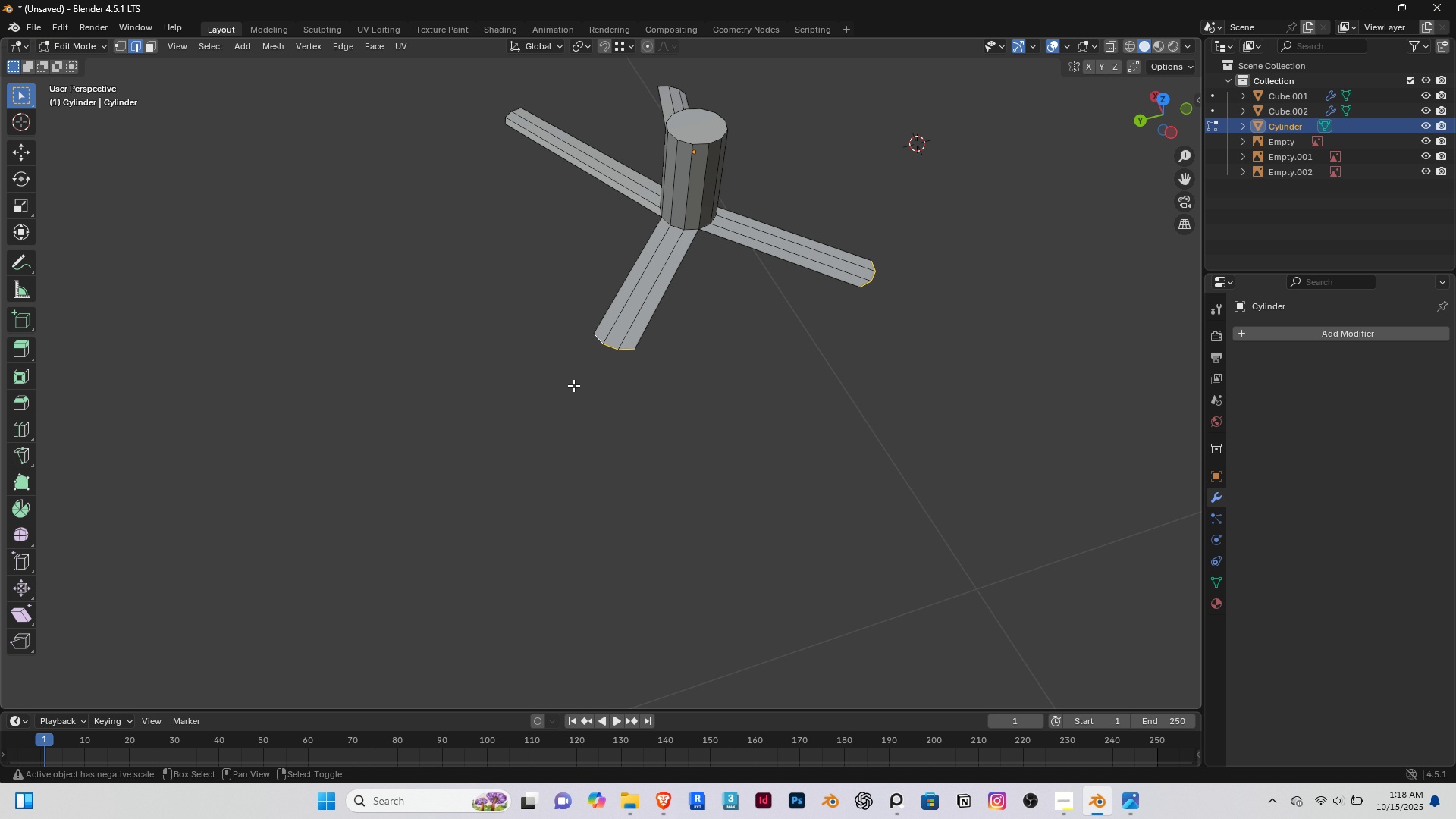 
key(Shift+ShiftRight)
 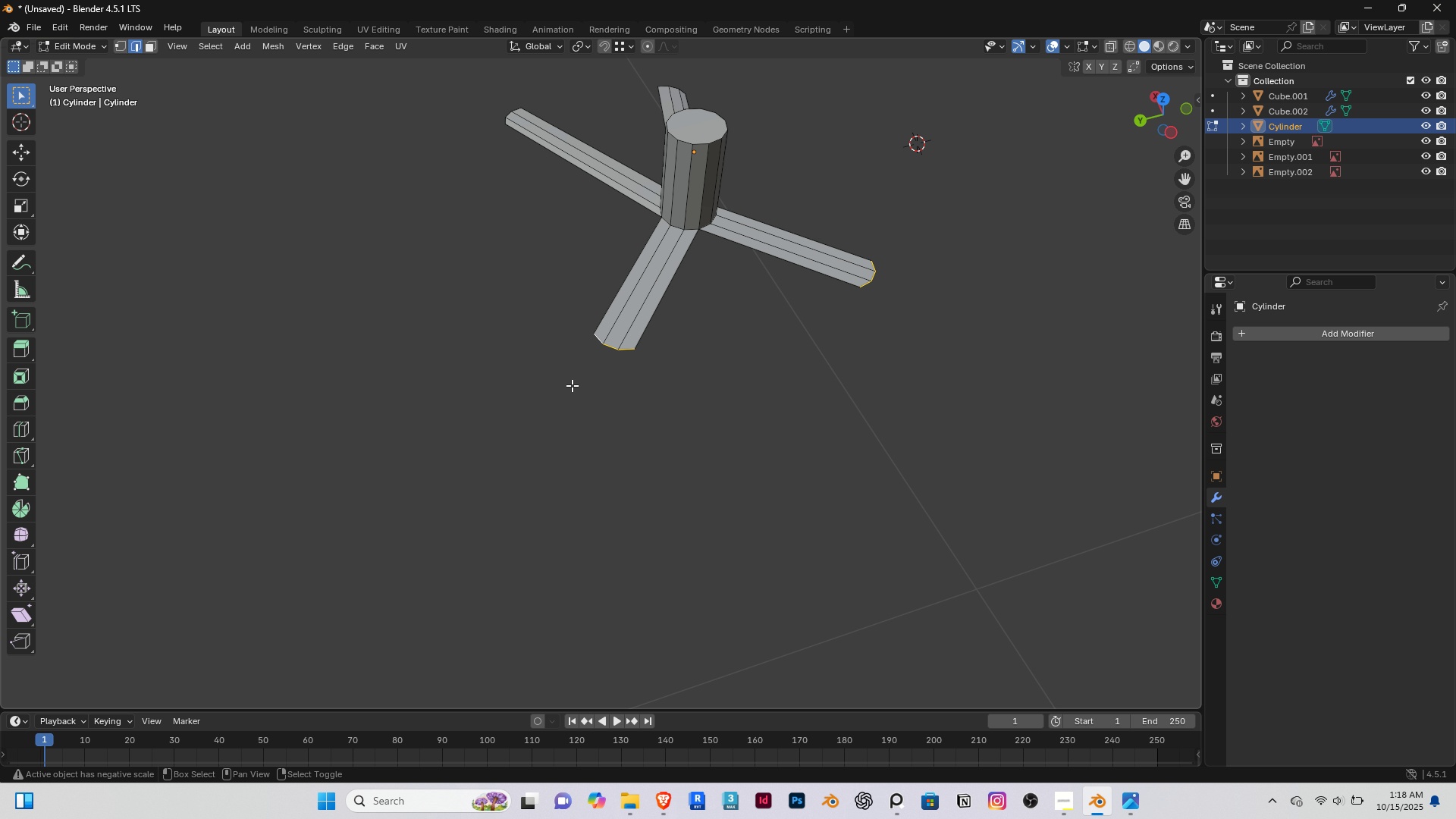 
key(Shift+ShiftRight)
 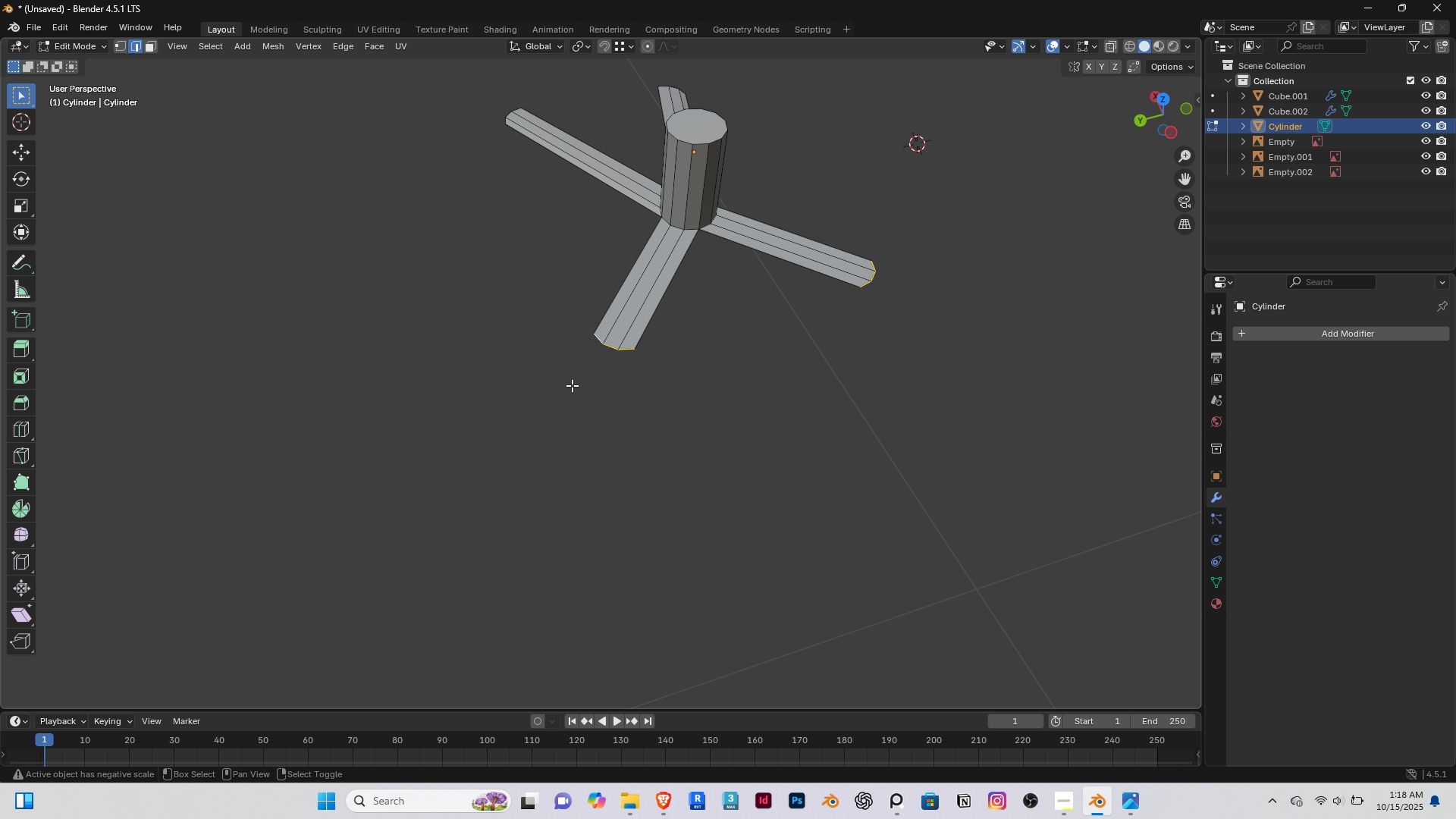 
key(Shift+ShiftRight)
 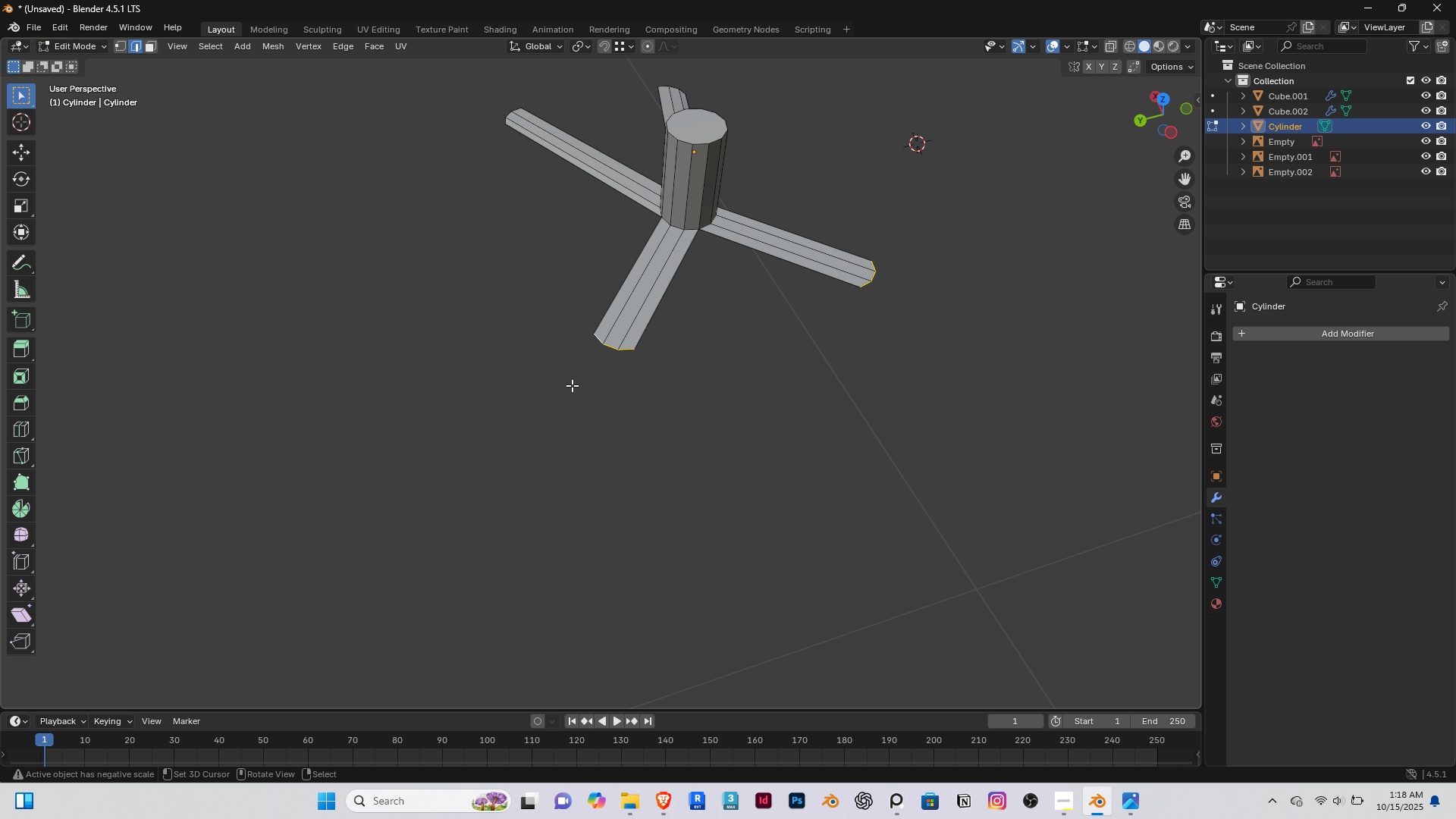 
key(Shift+ShiftRight)
 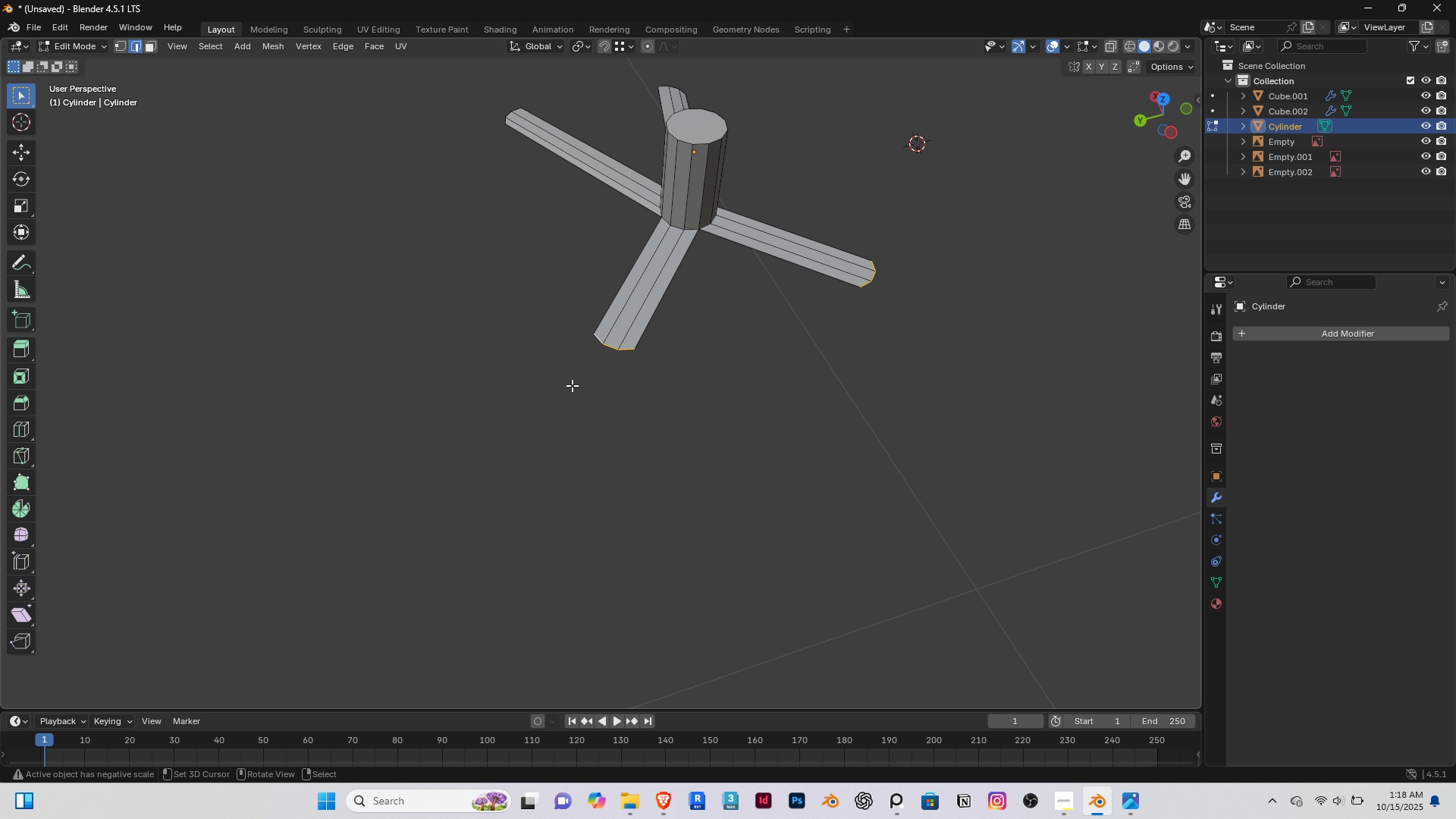 
key(Shift+ShiftRight)
 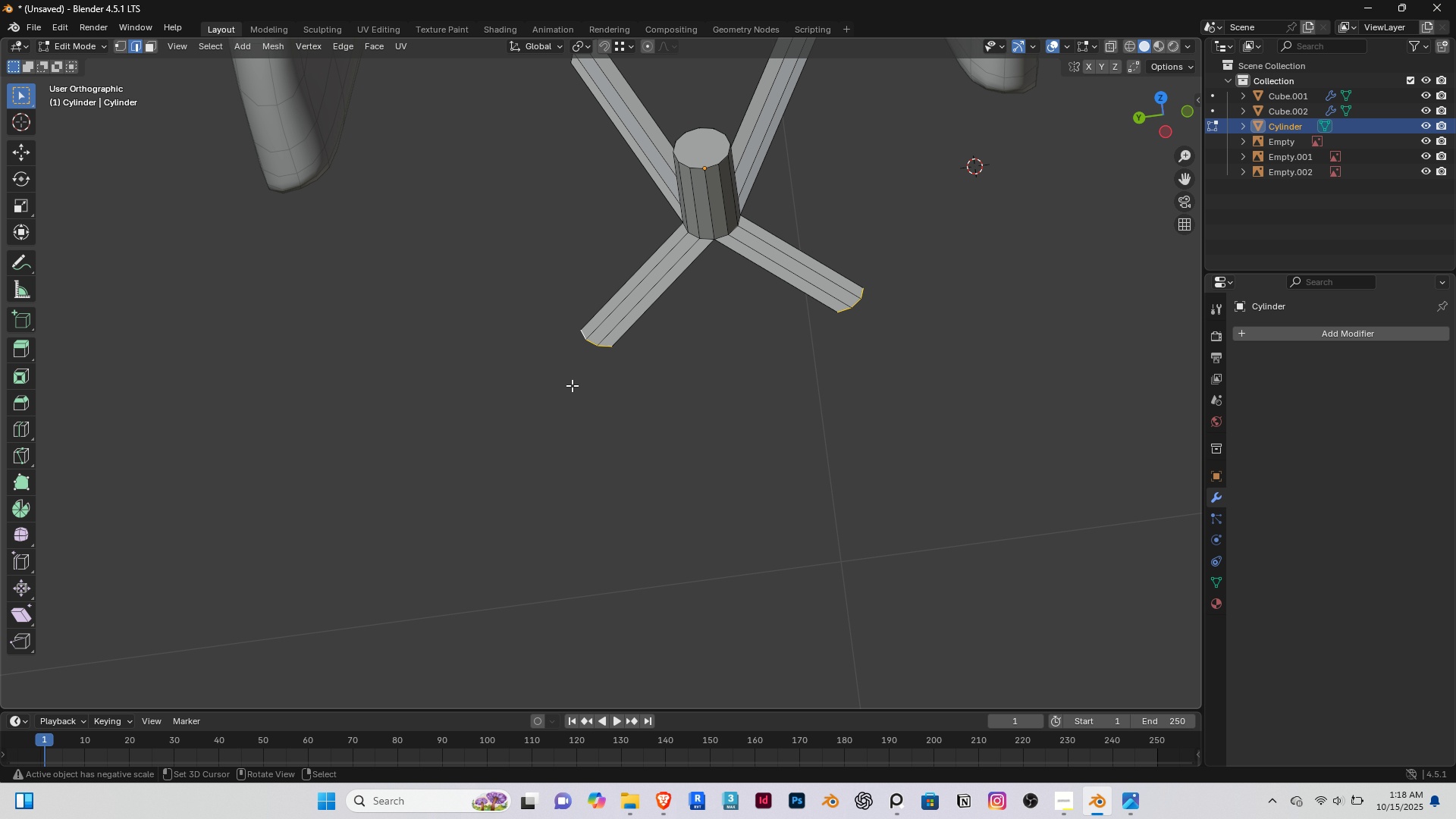 
key(End)
 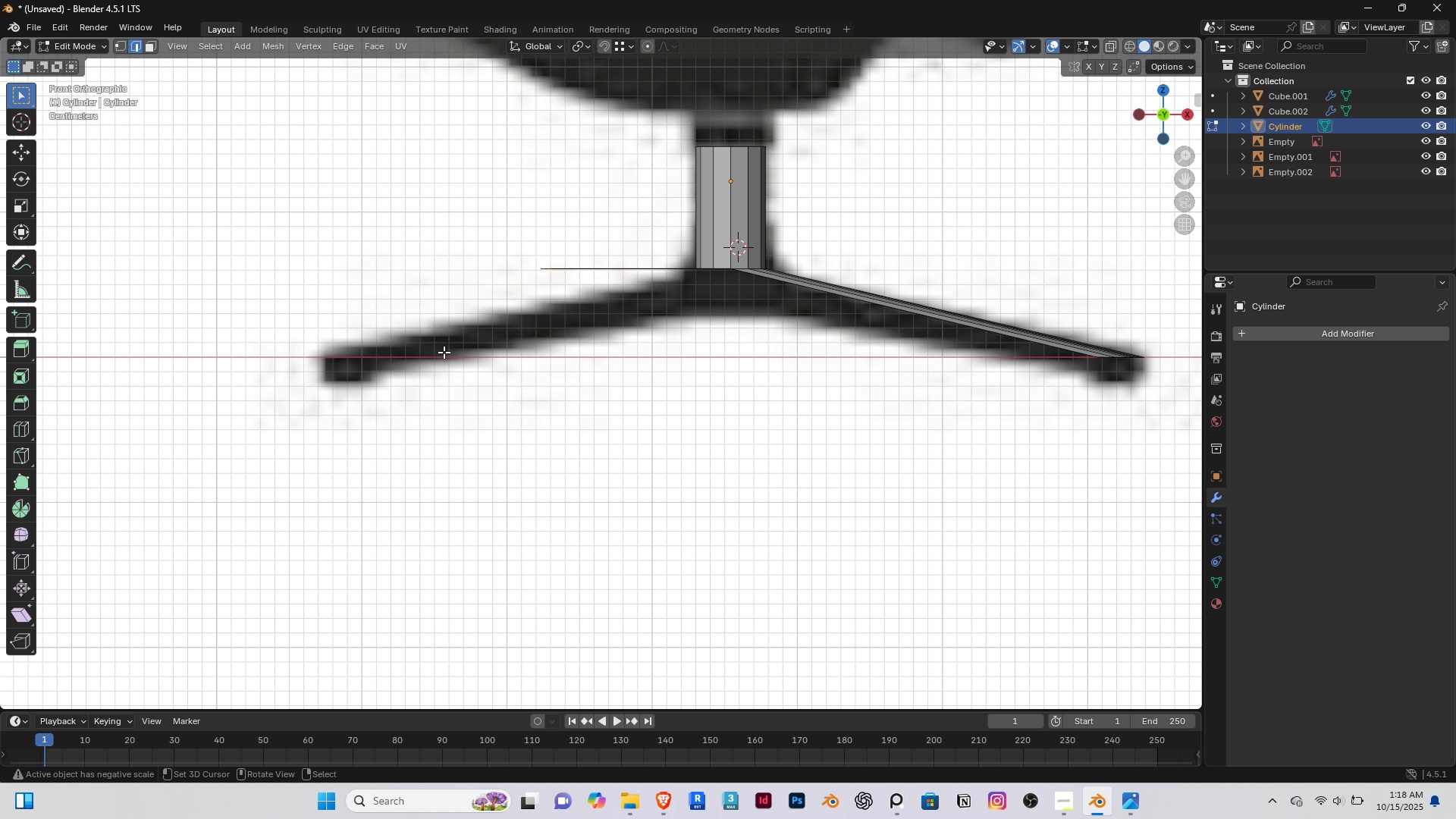 
scroll: coordinate [444, 352], scroll_direction: up, amount: 1.0
 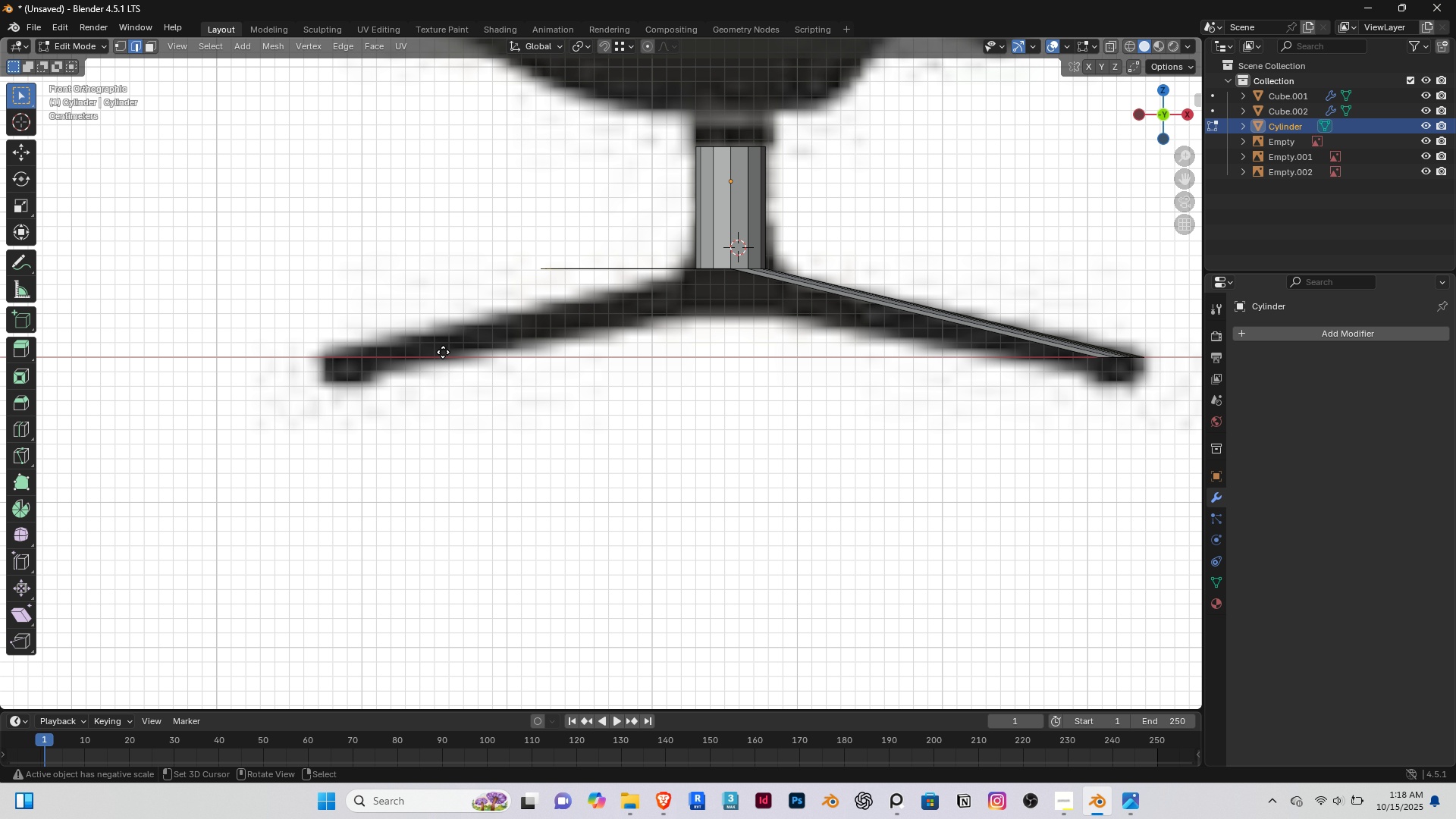 
key(G)
 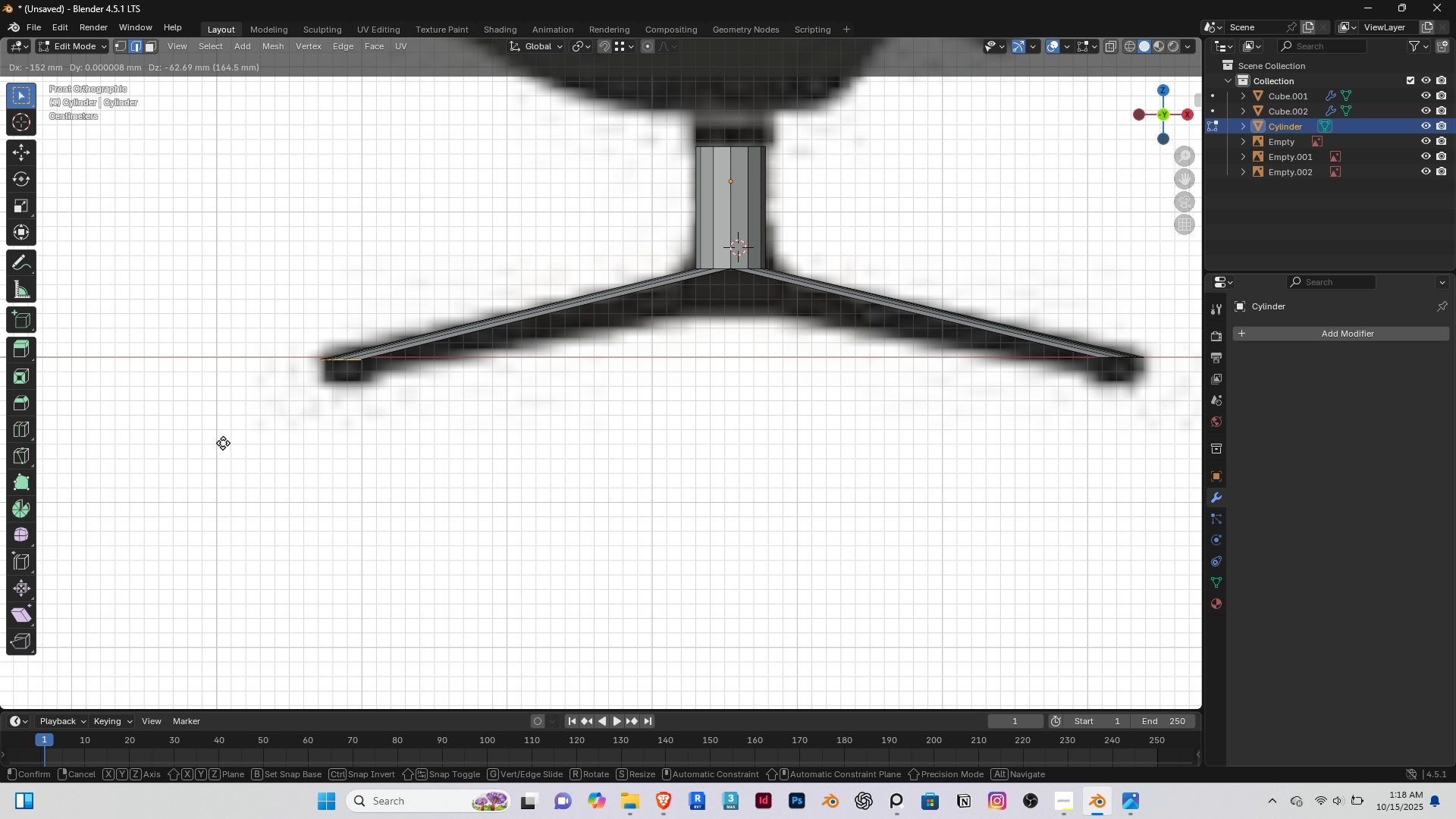 
left_click([223, 443])
 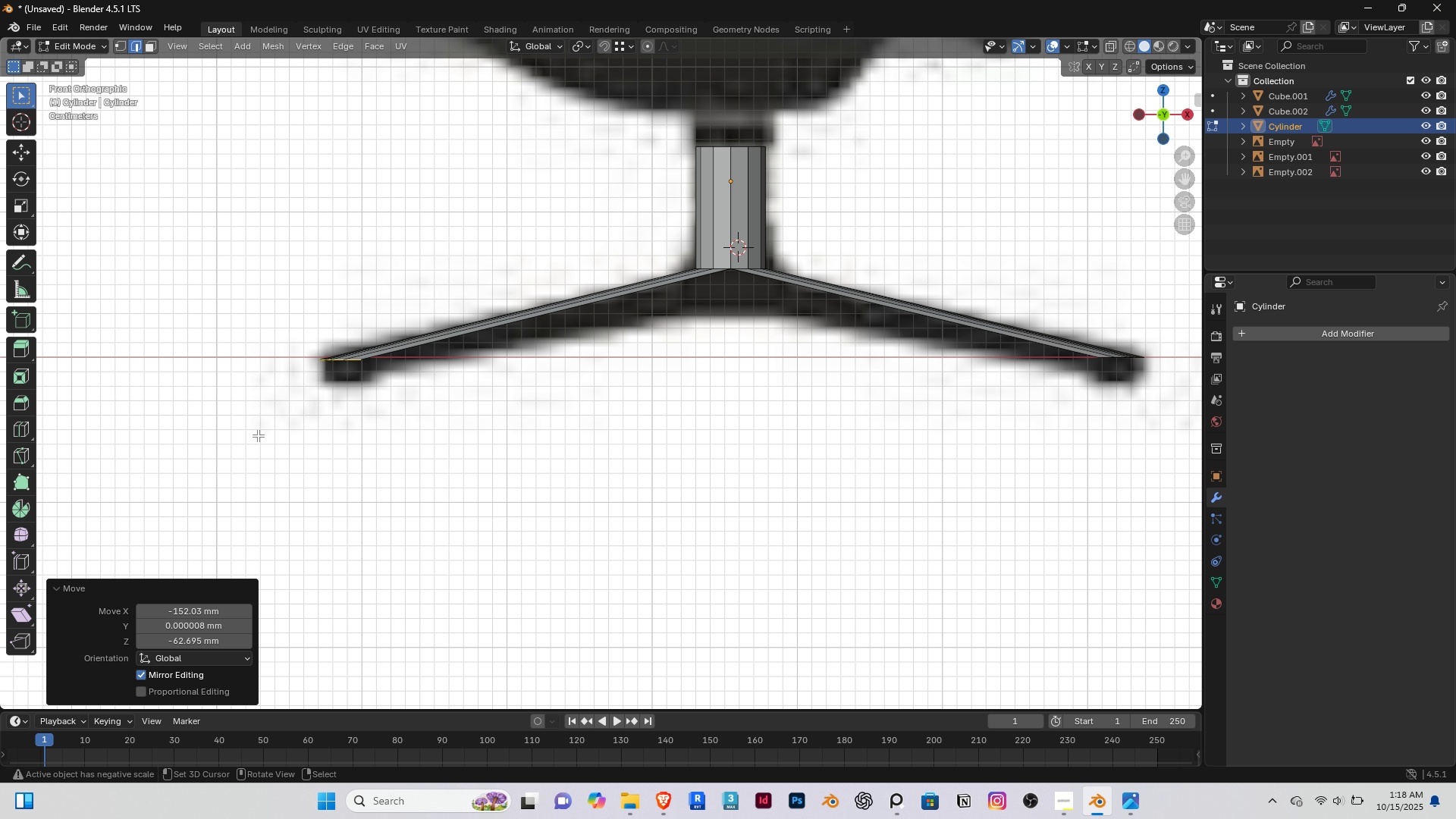 
scroll: coordinate [300, 443], scroll_direction: down, amount: 16.0
 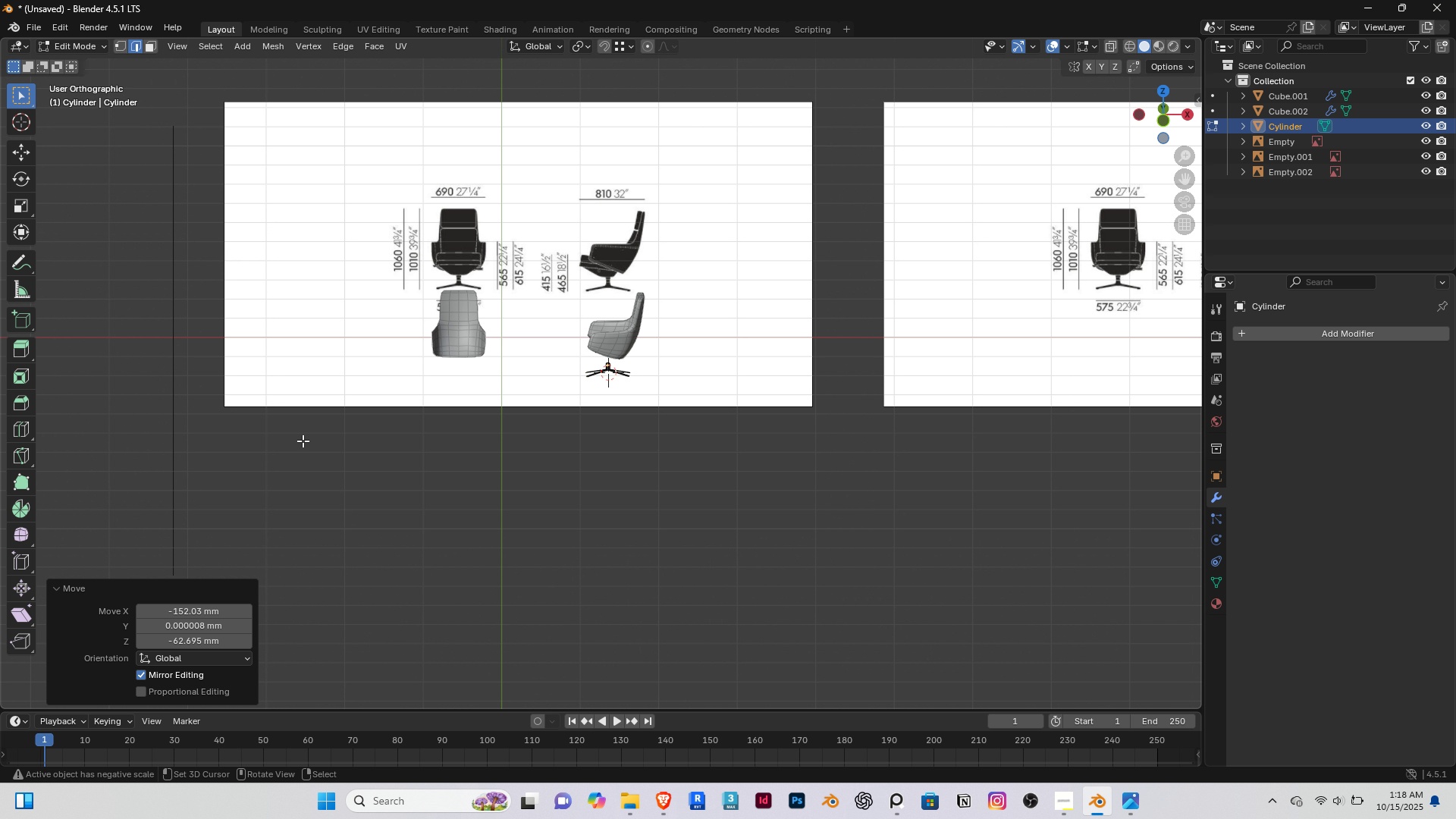 
key(Home)
 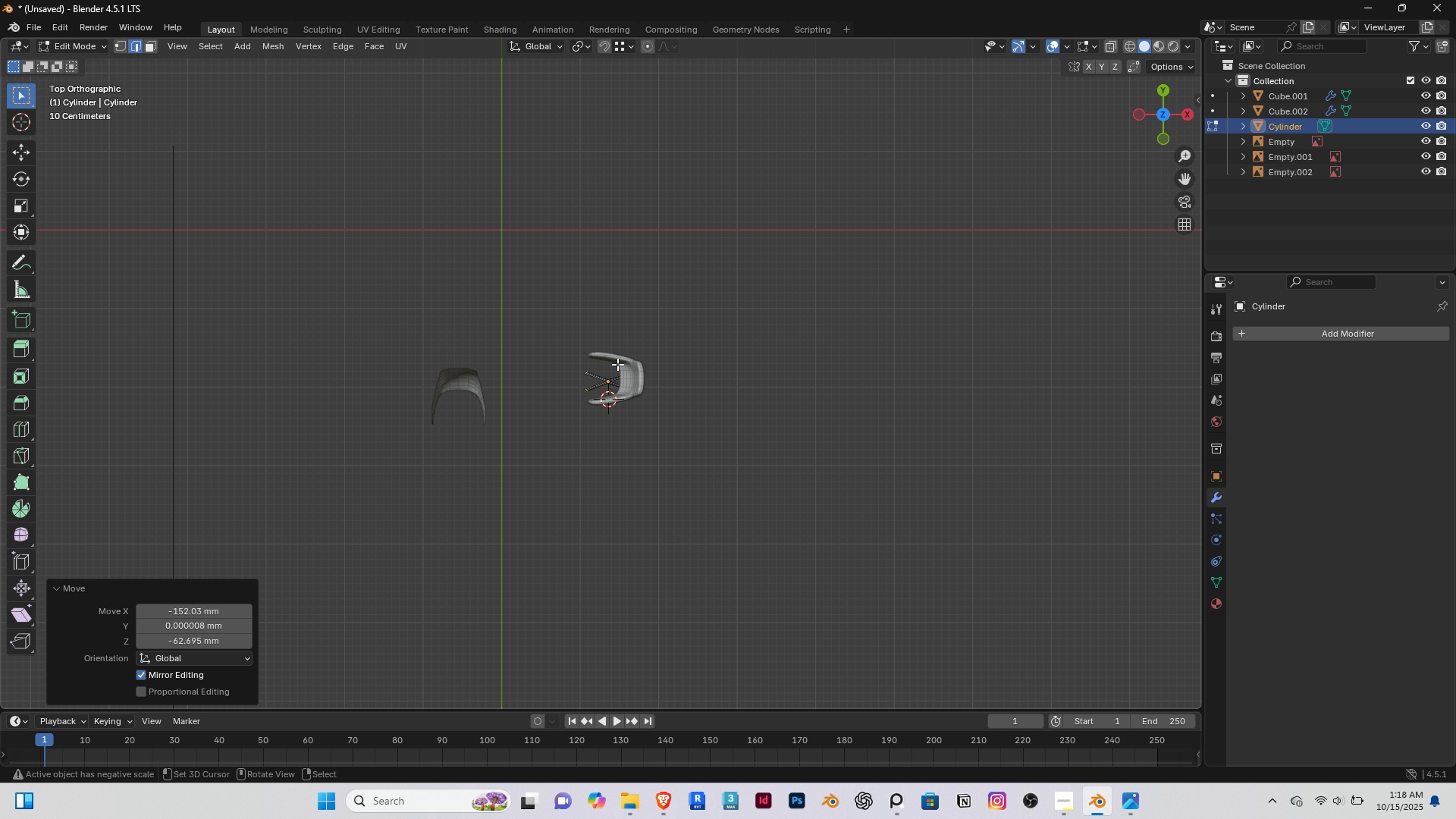 
scroll: coordinate [592, 421], scroll_direction: up, amount: 10.0
 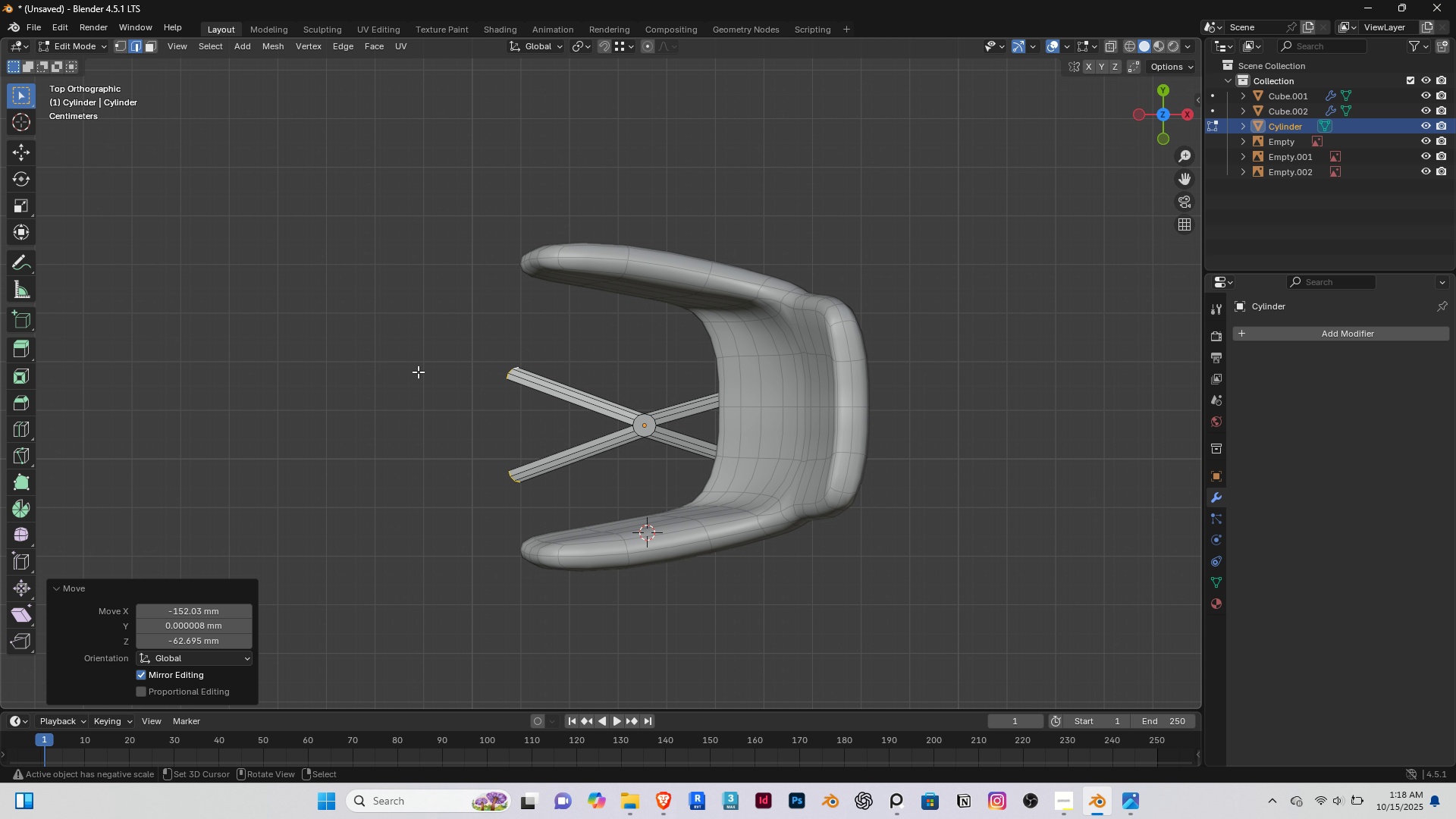 
right_click([416, 371])
 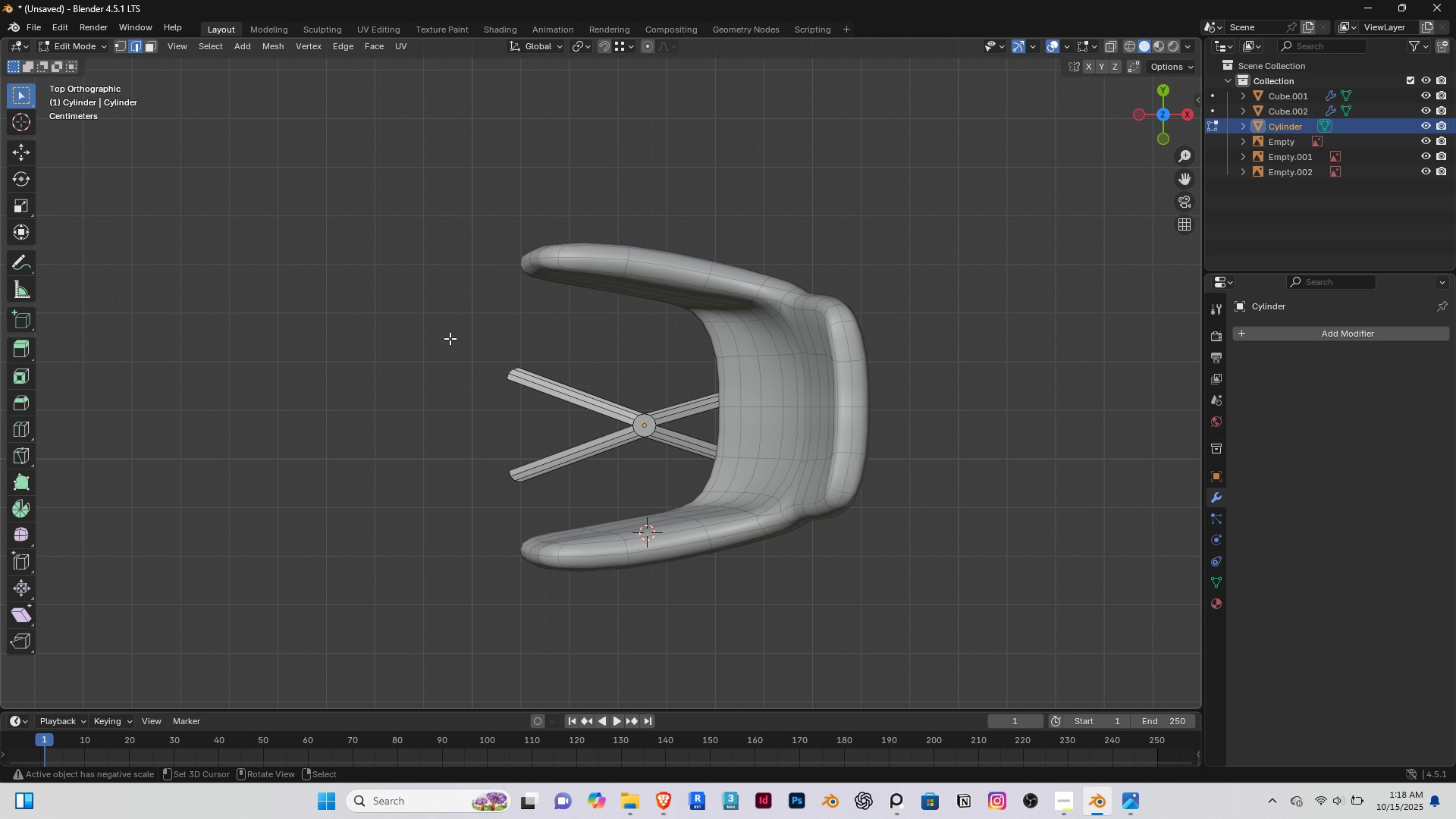 
left_click_drag(start_coordinate=[450, 338], to_coordinate=[478, 356])
 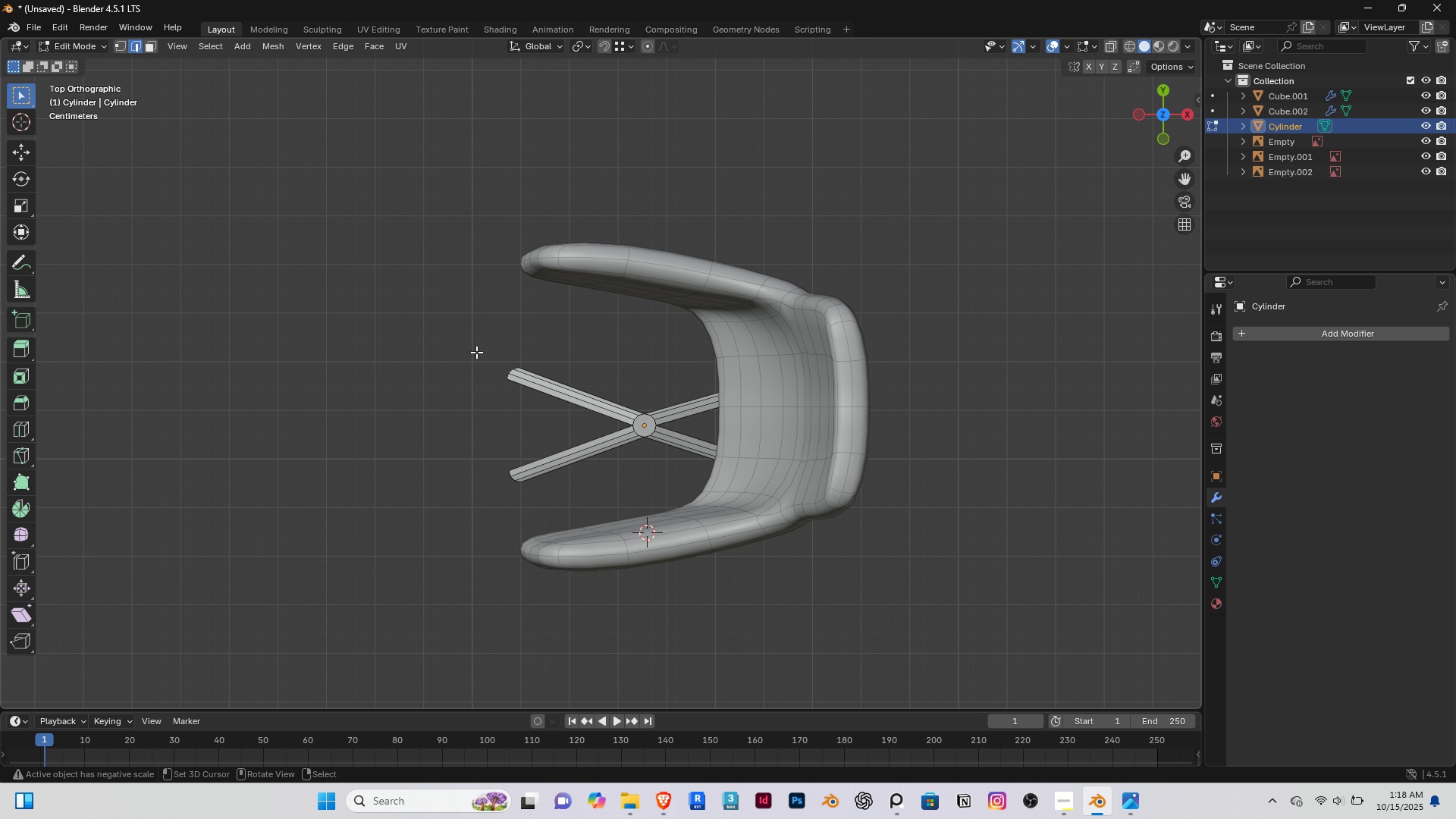 
type(1g)
 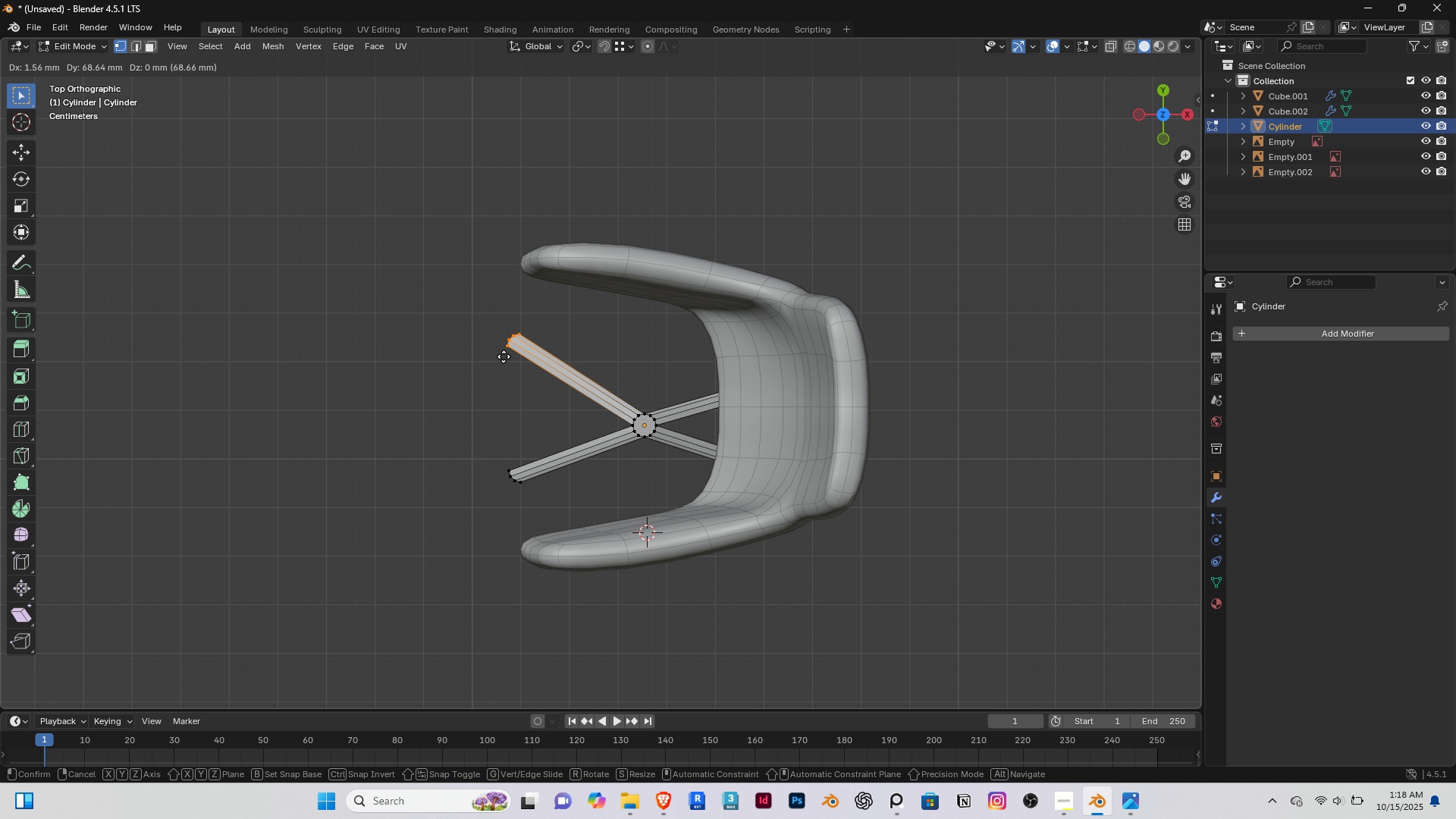 
left_click_drag(start_coordinate=[460, 333], to_coordinate=[538, 410])
 